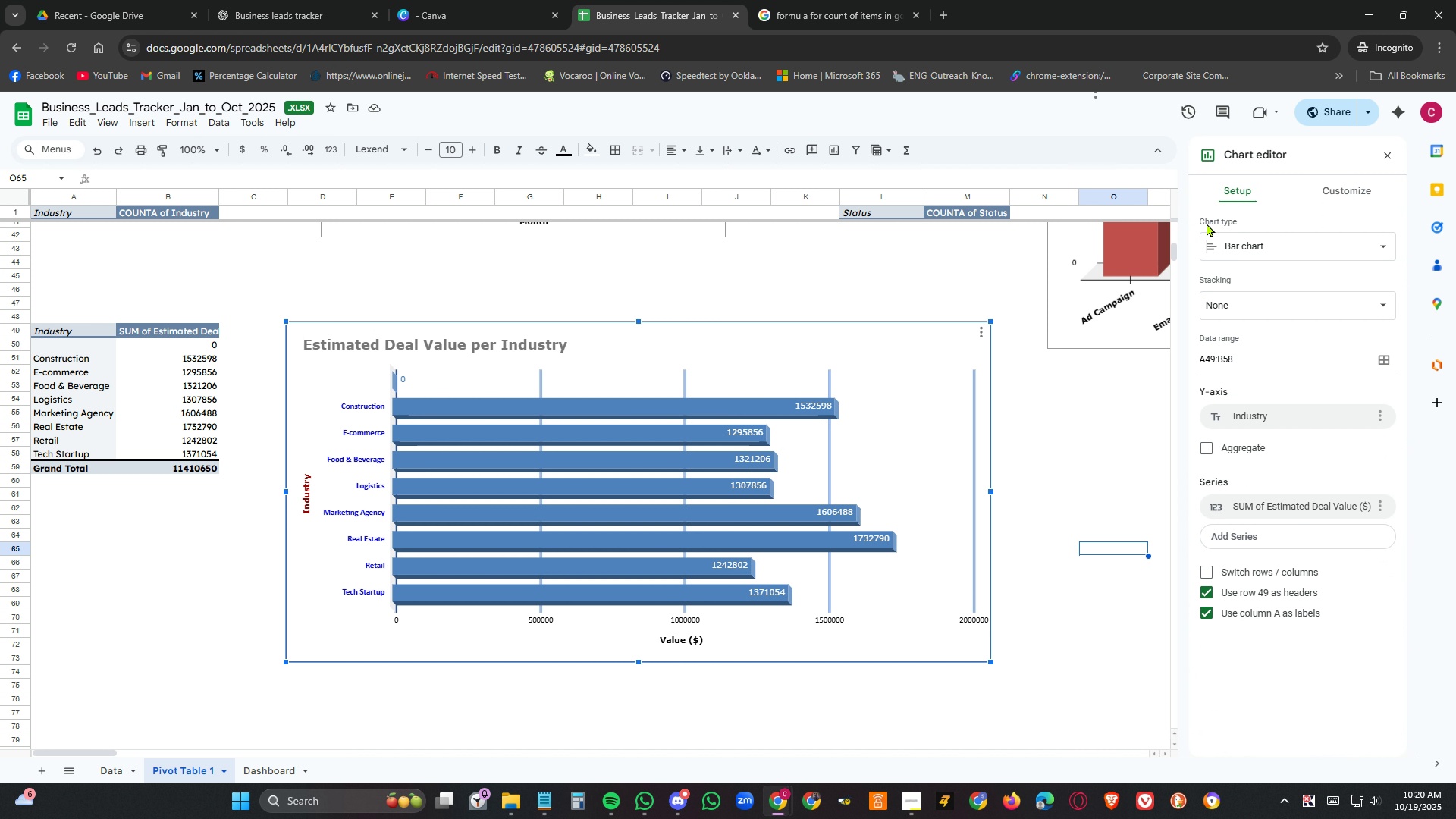 
wait(9.53)
 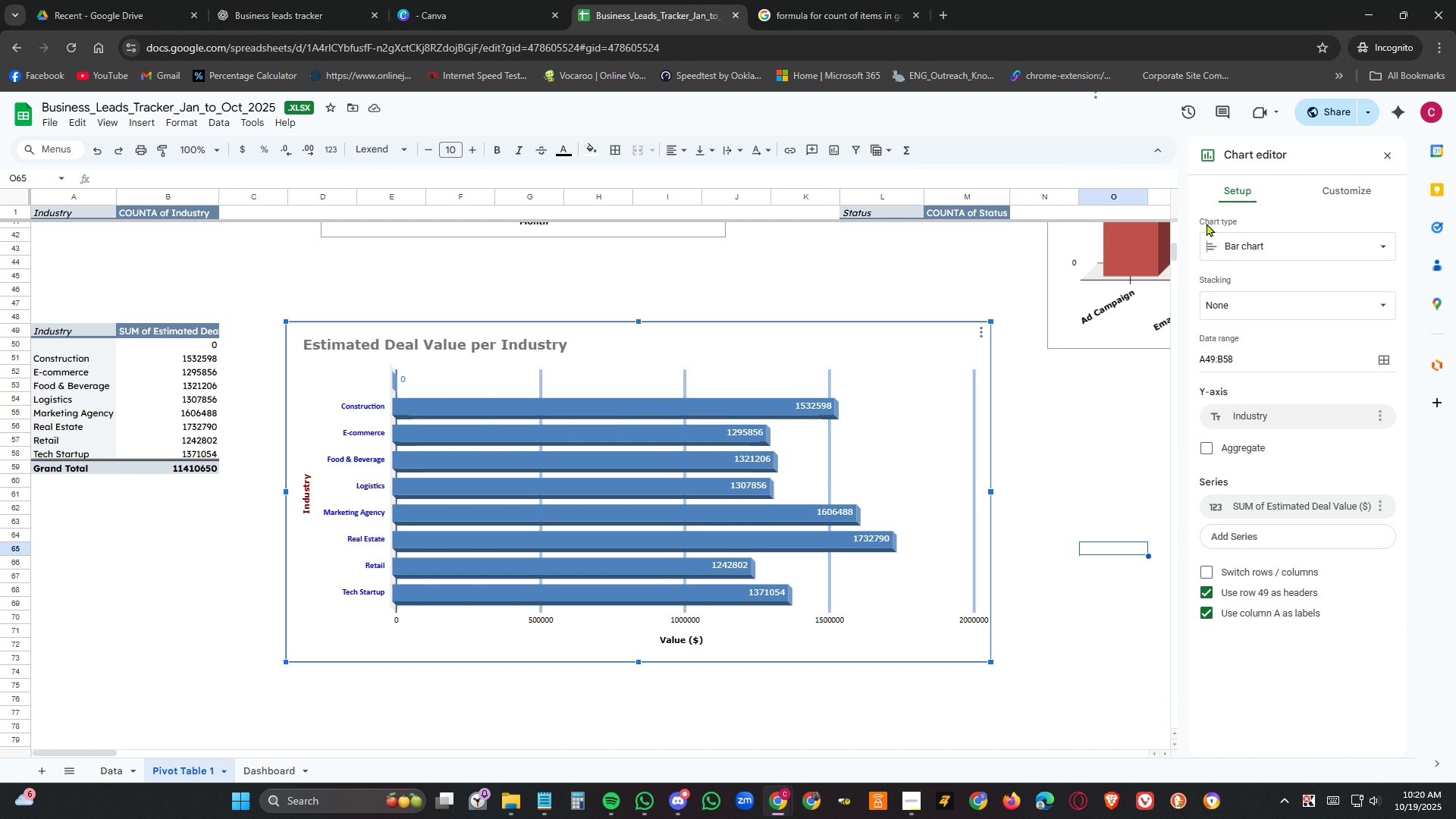 
left_click([1210, 356])
 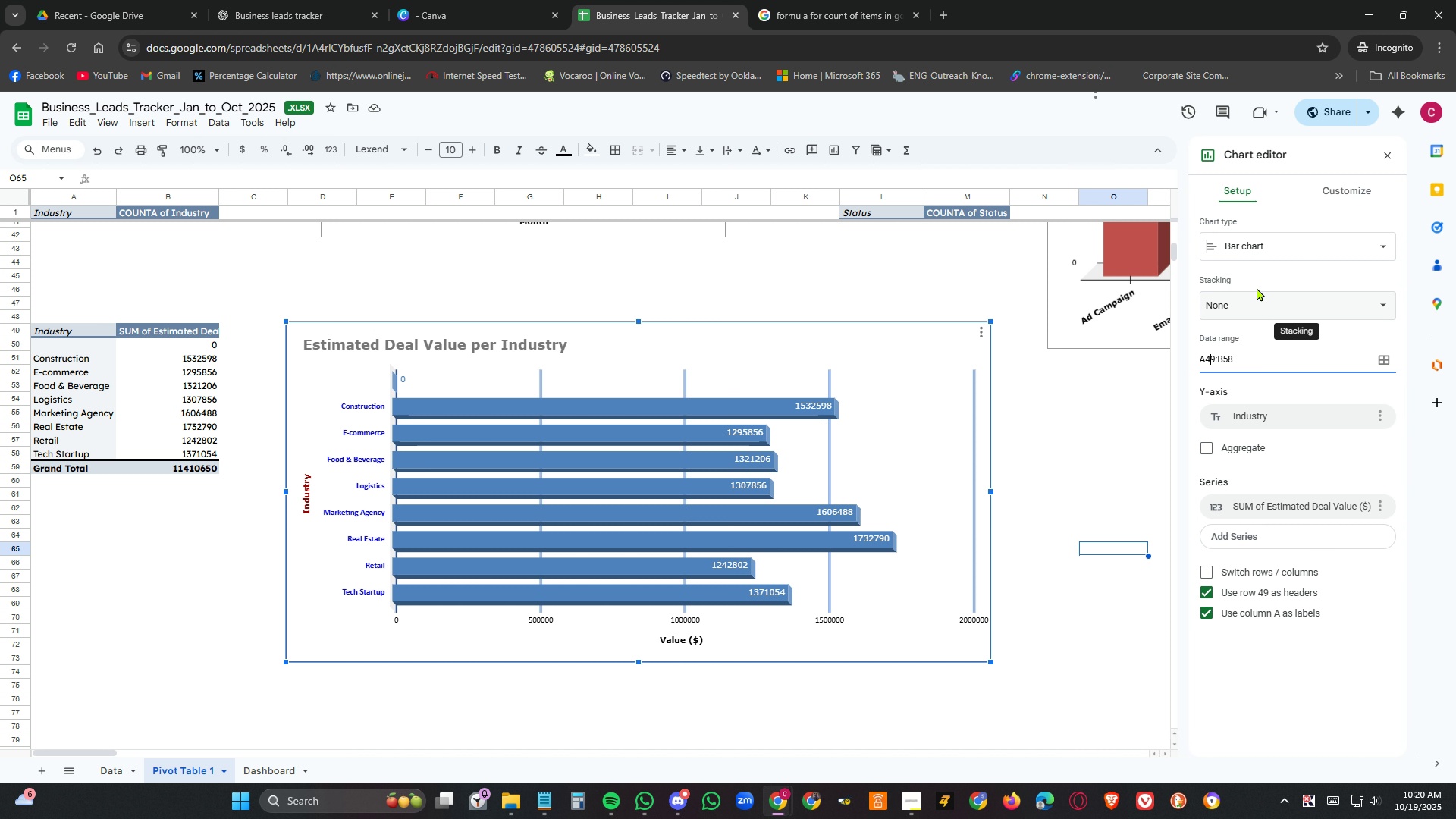 
key(ArrowLeft)
 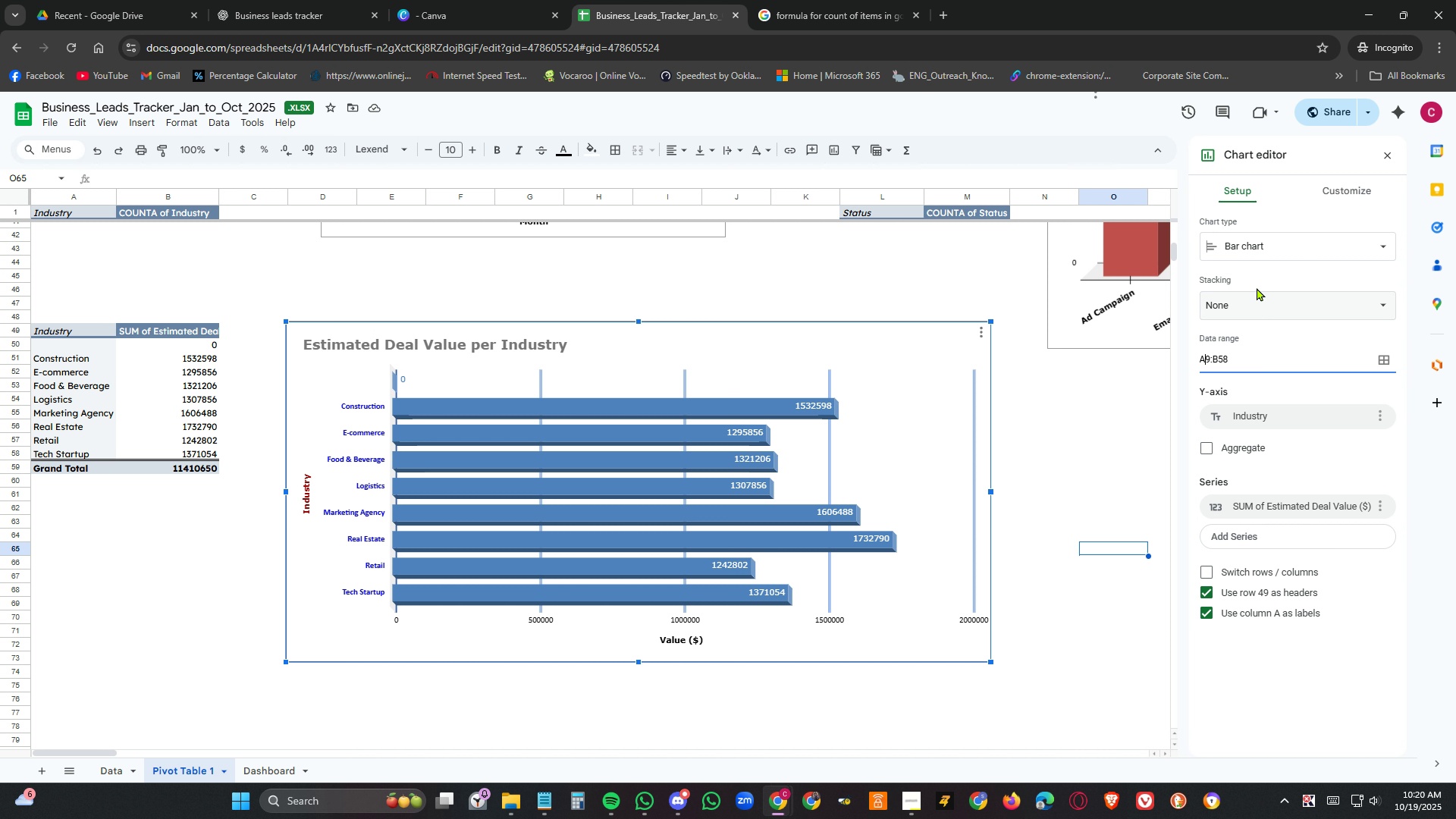 
key(Delete)
 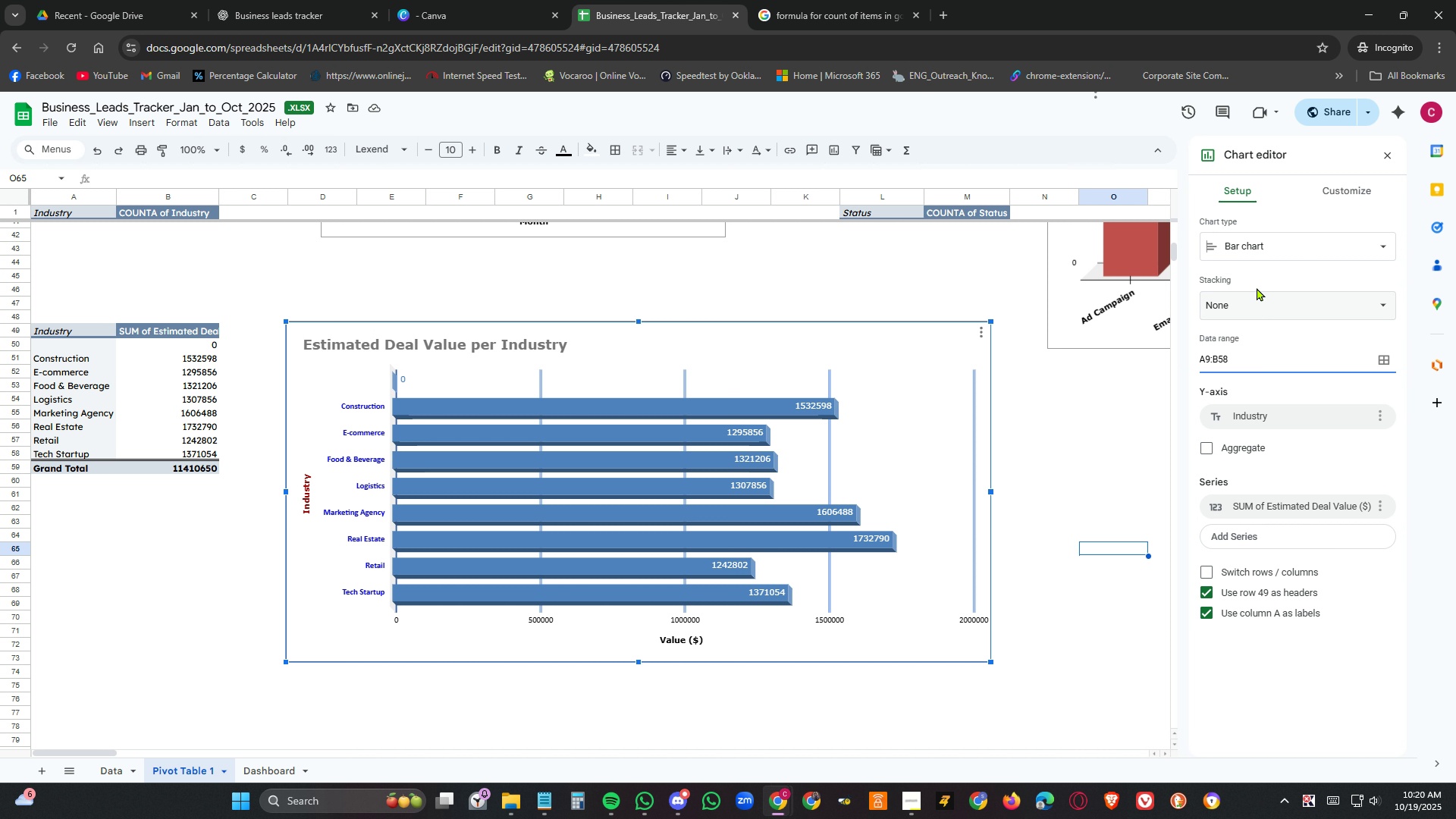 
key(Delete)
 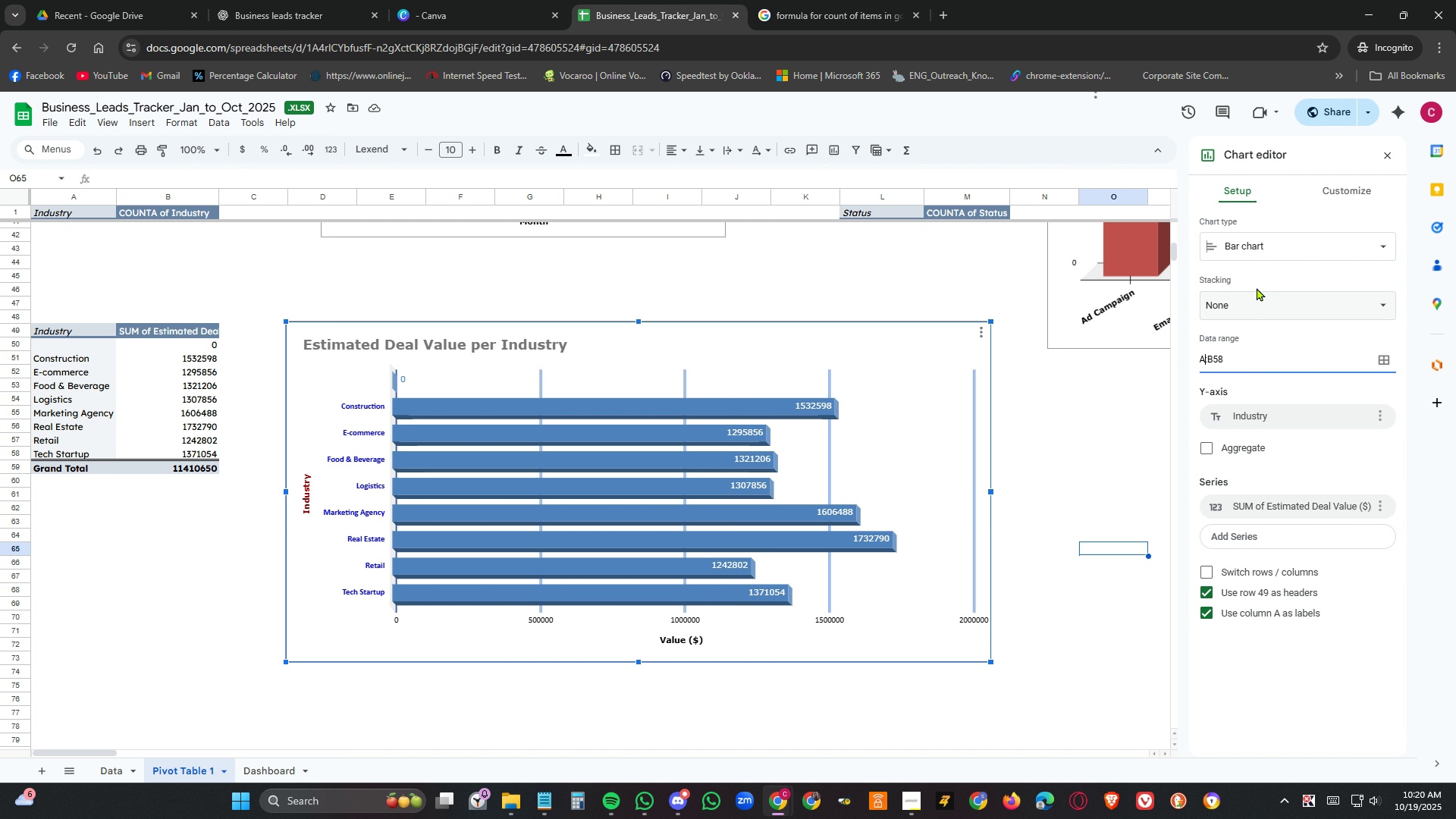 
key(Numpad5)
 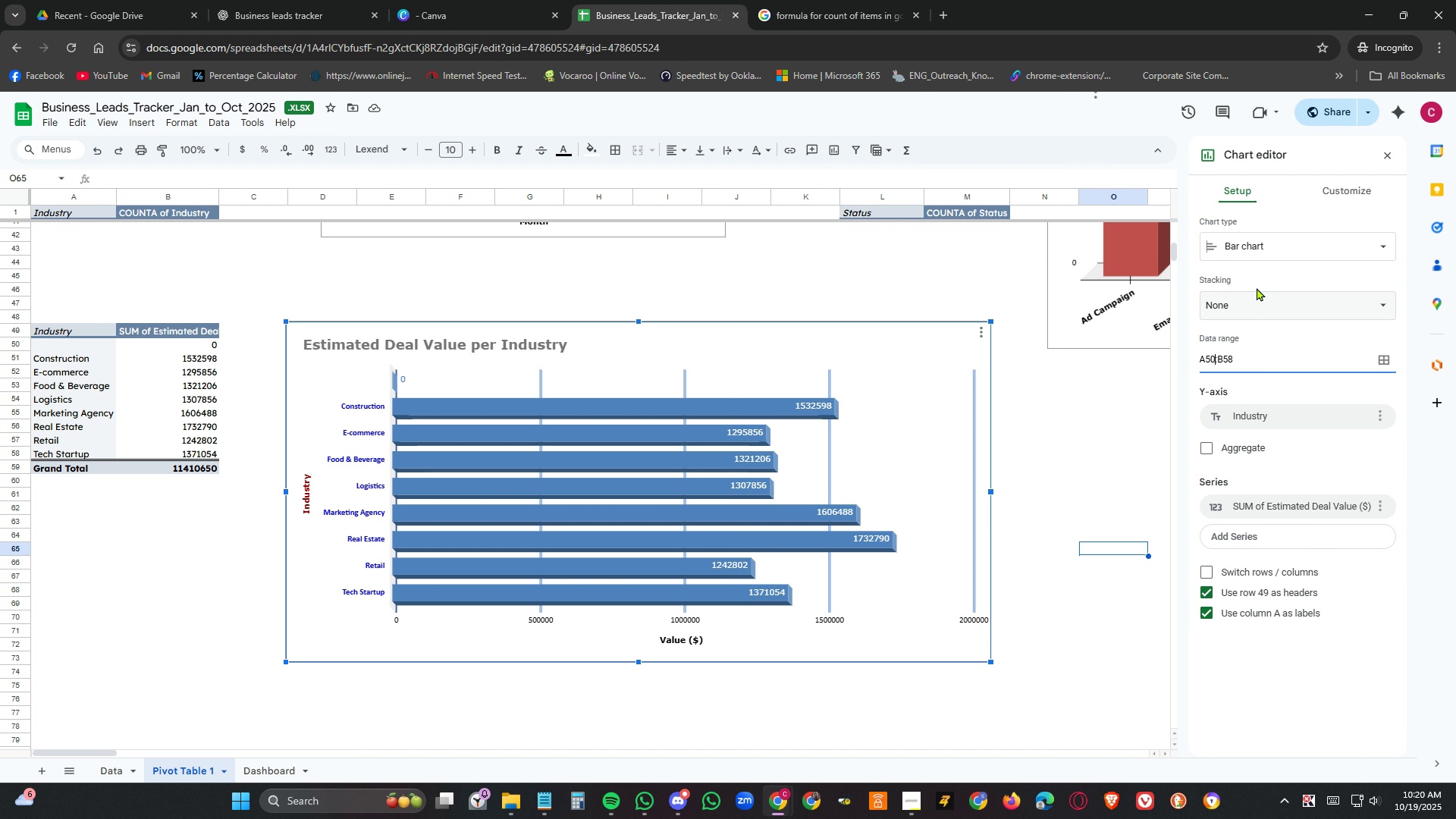 
key(Numpad0)
 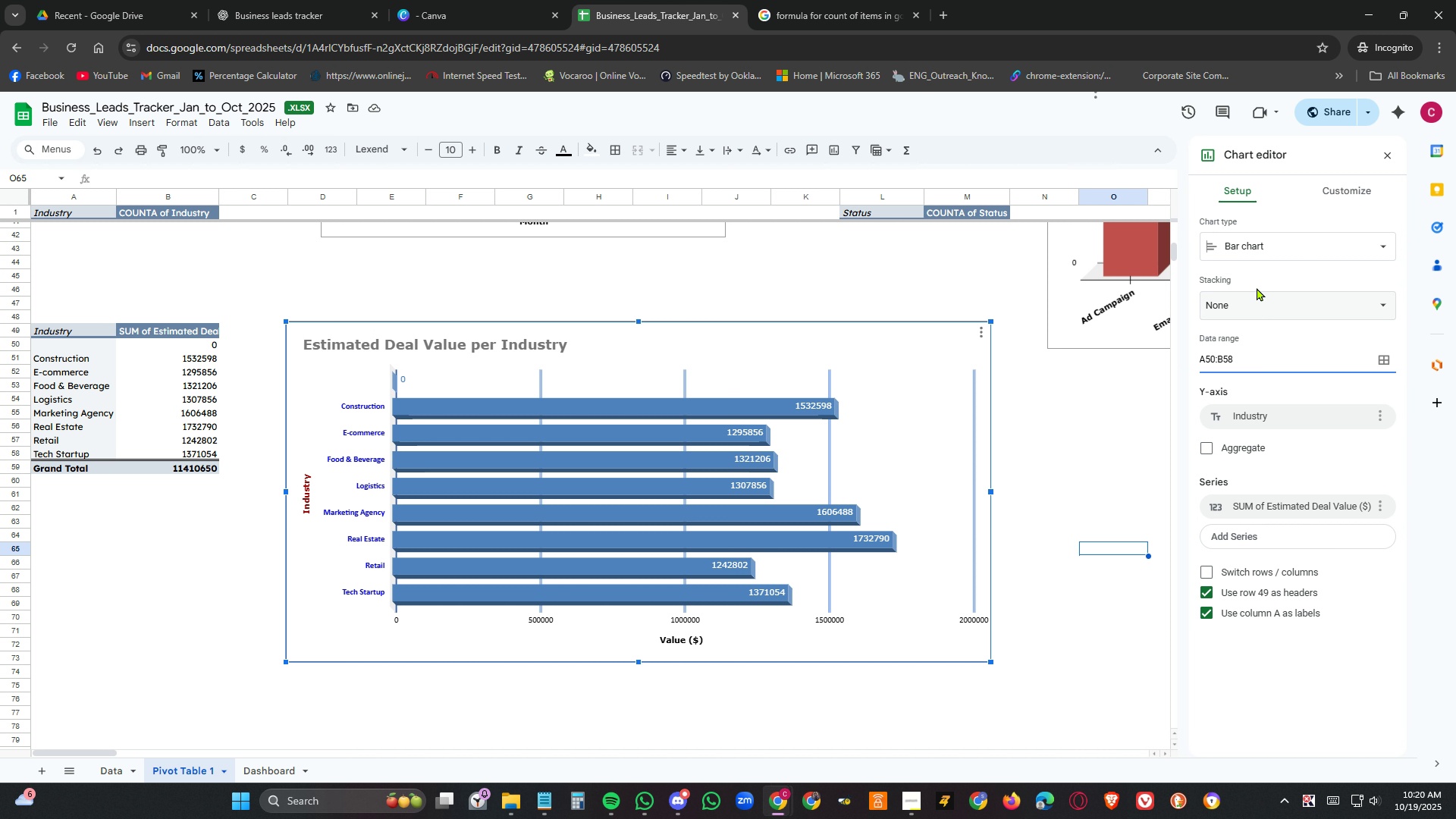 
key(NumpadEnter)
 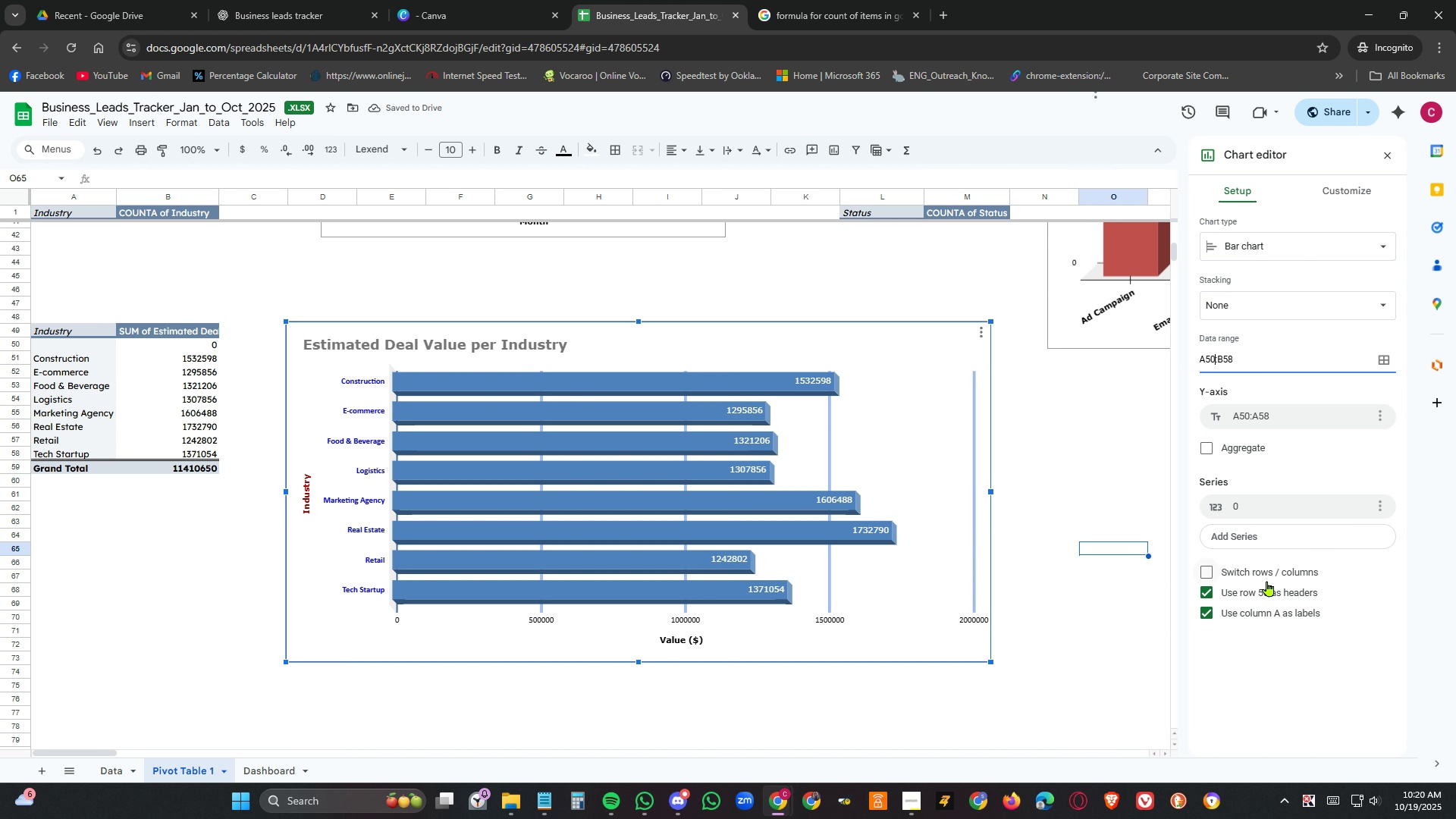 
left_click([1279, 573])
 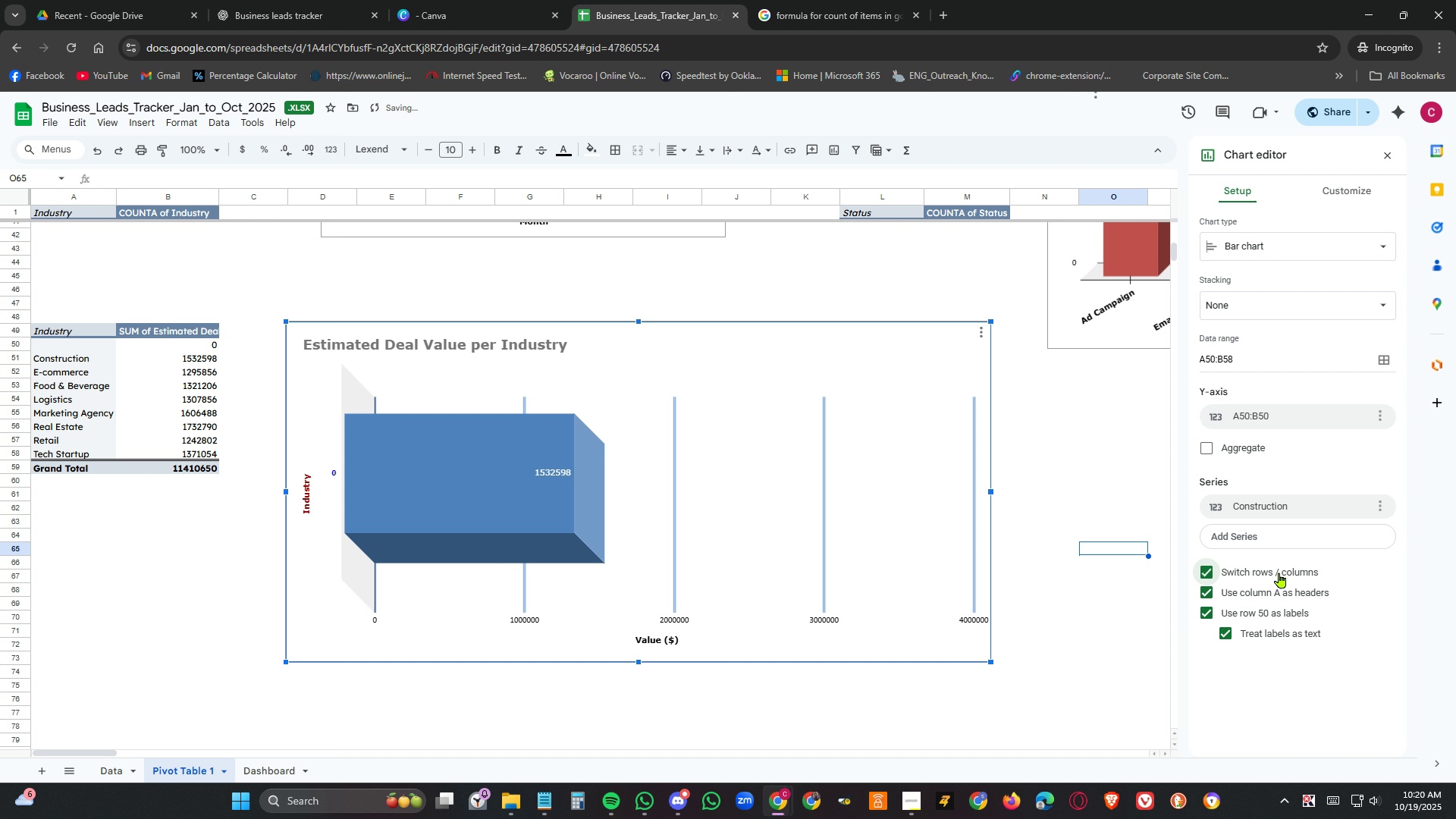 
left_click([1279, 573])
 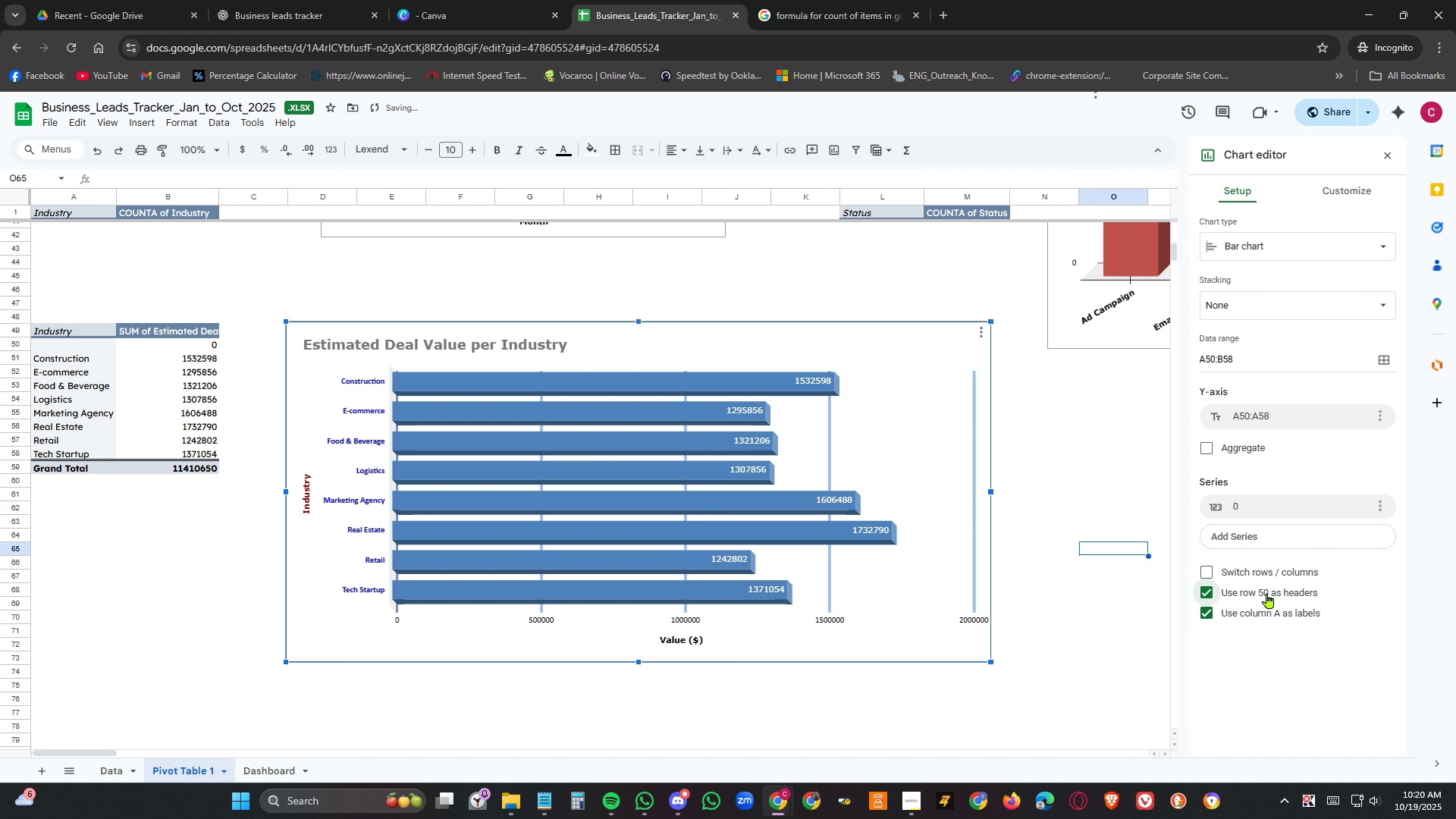 
left_click([1267, 593])
 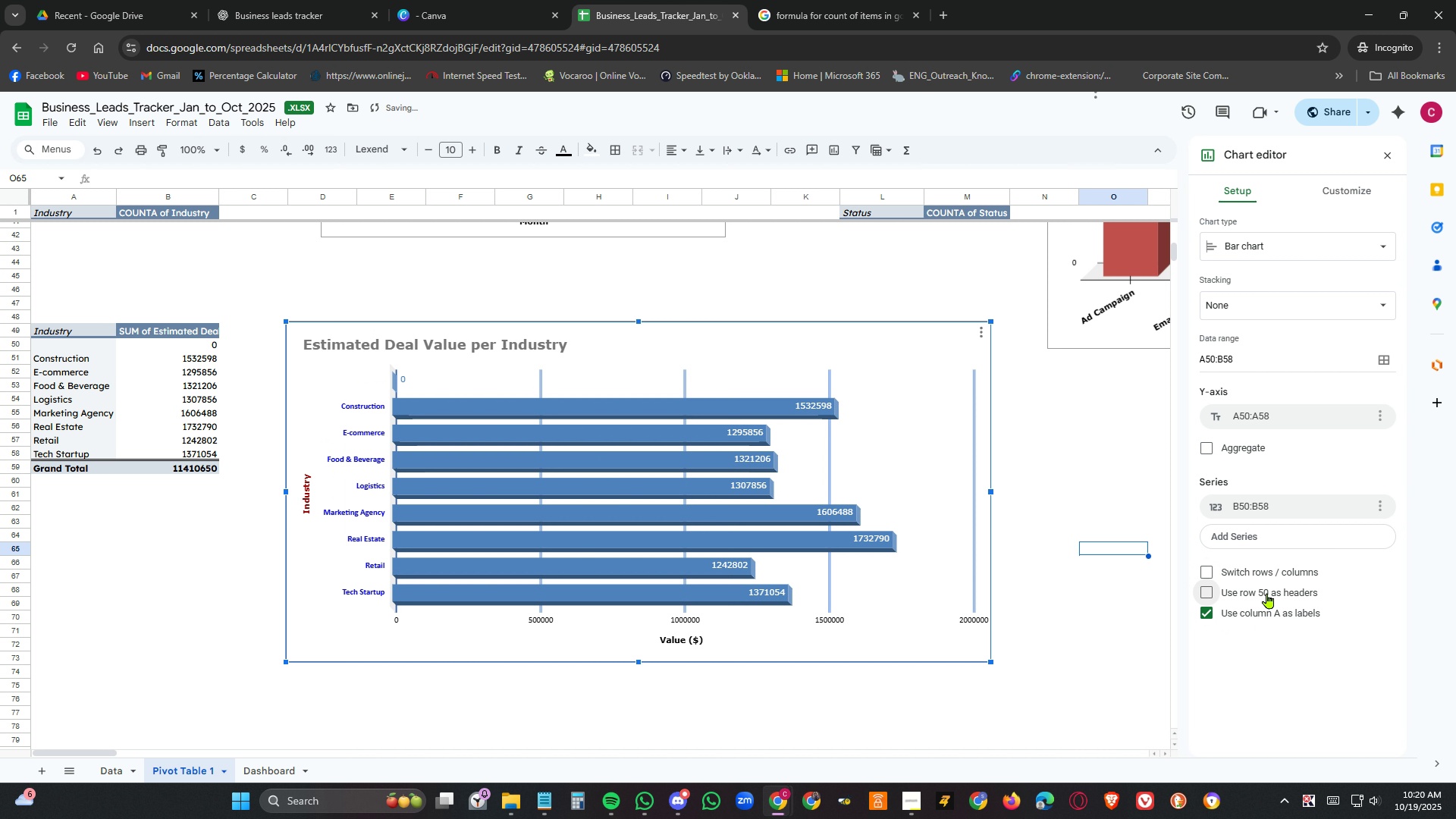 
left_click([1267, 593])
 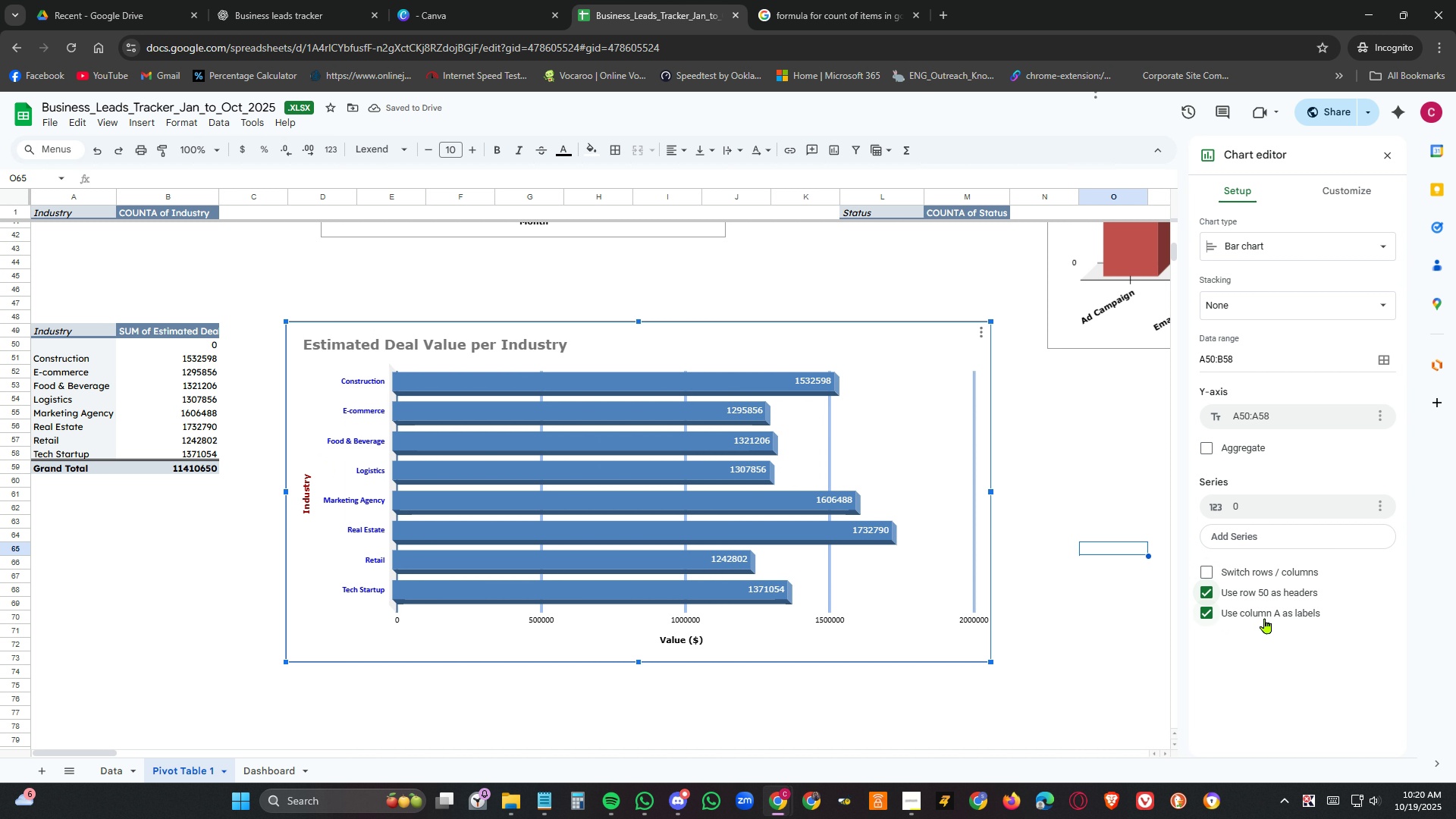 
left_click([1265, 618])
 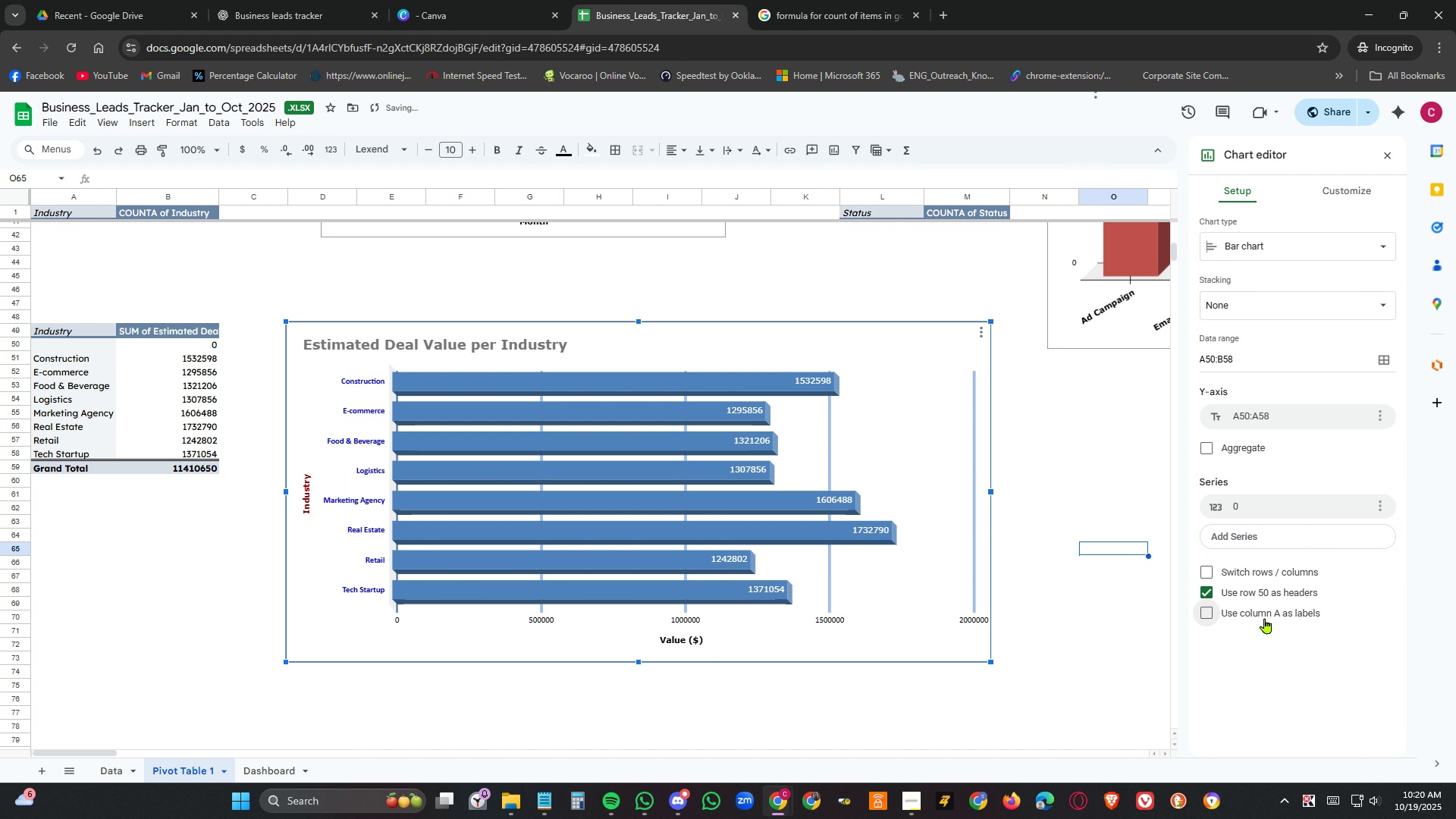 
left_click([1265, 618])
 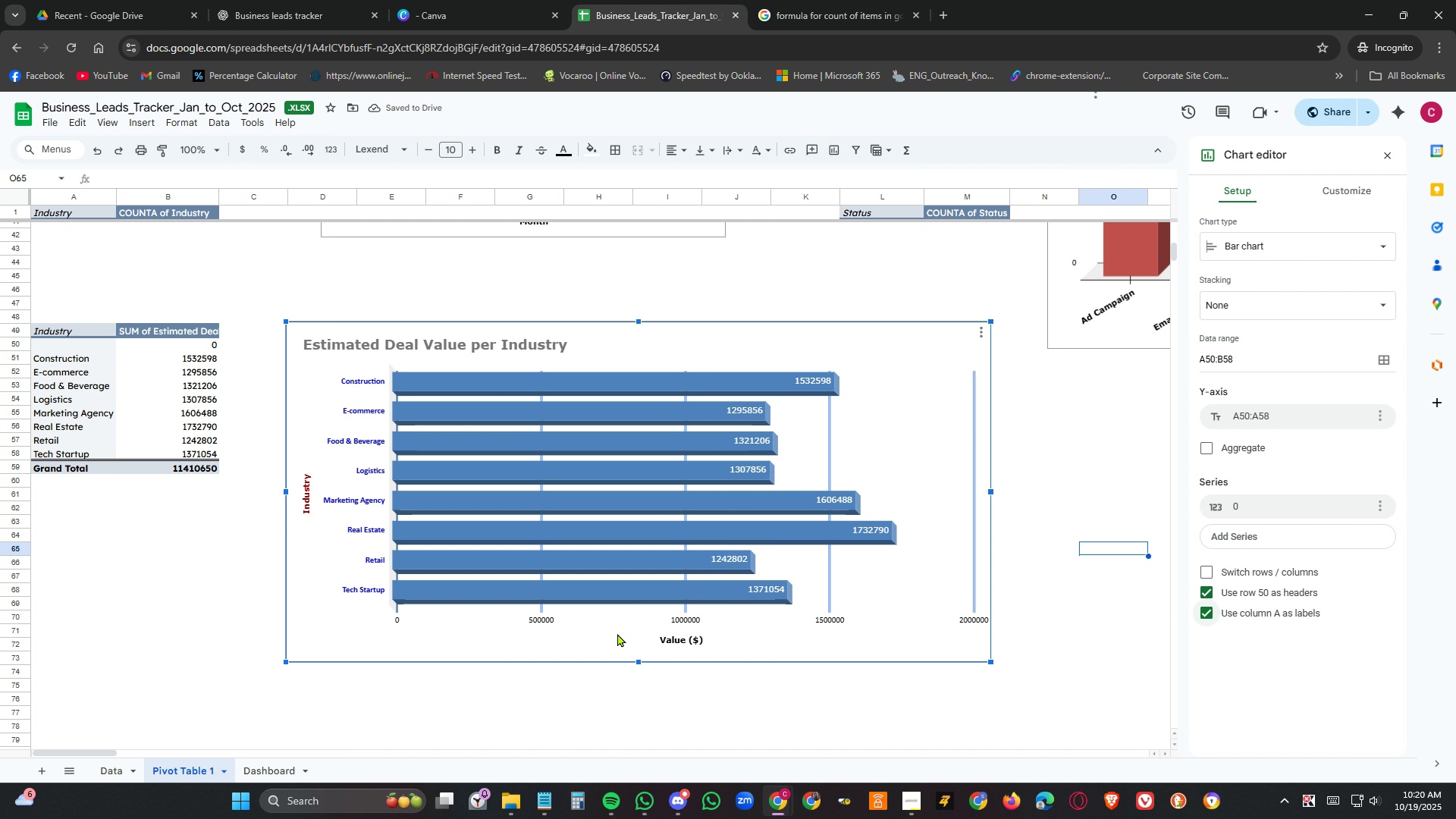 
left_click([342, 577])
 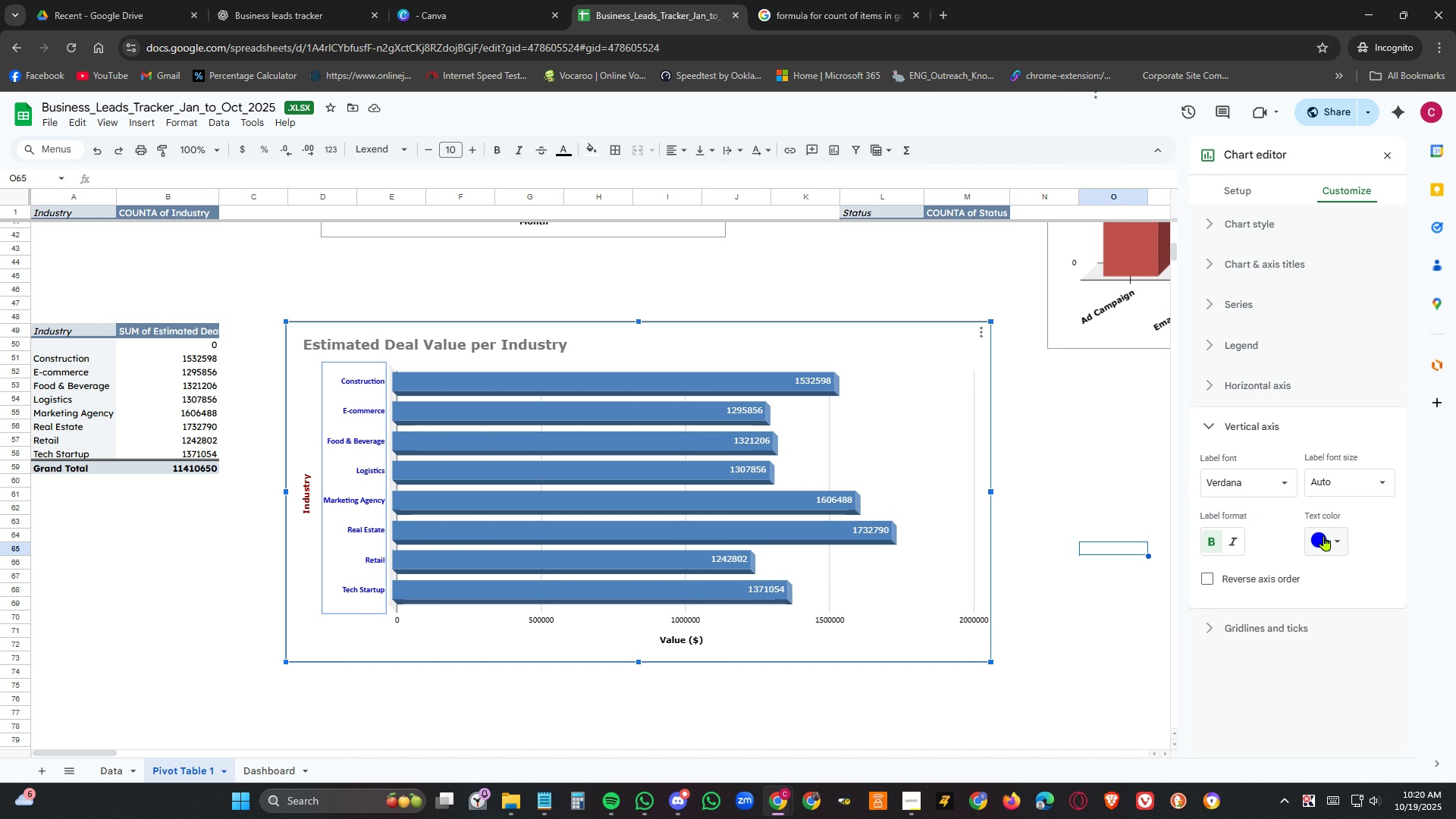 
left_click([1325, 536])
 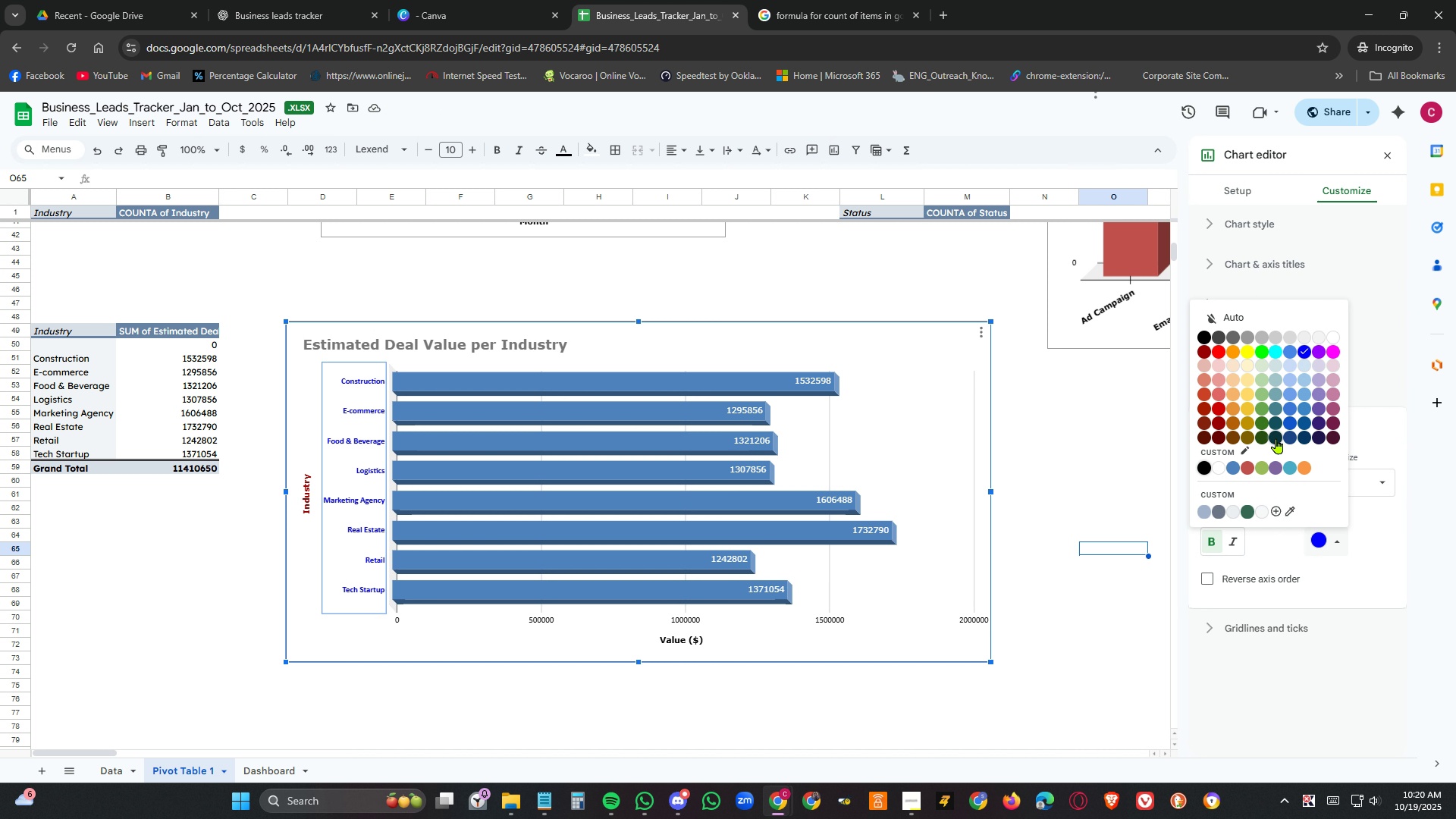 
left_click([1276, 438])
 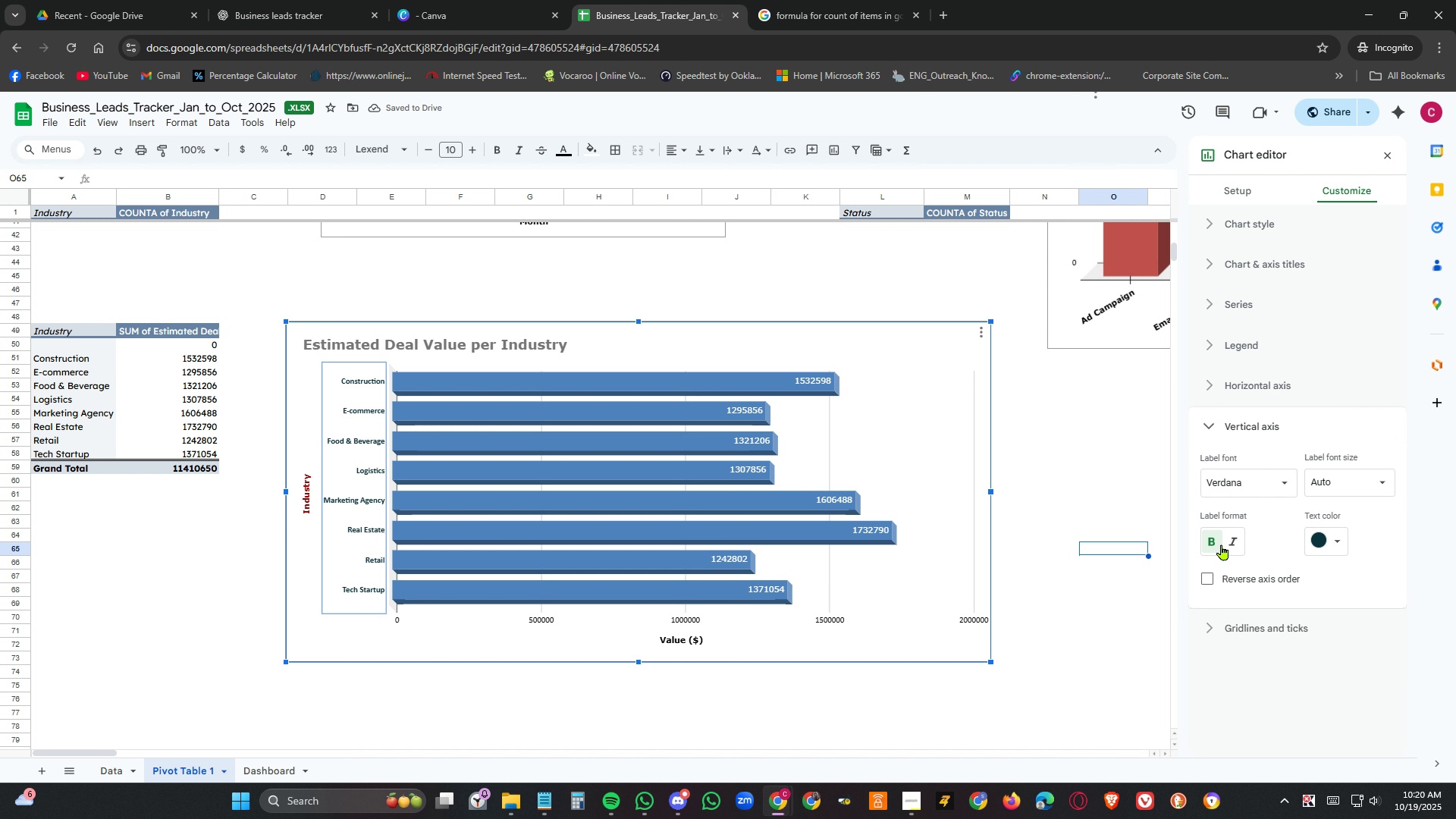 
left_click([1269, 482])
 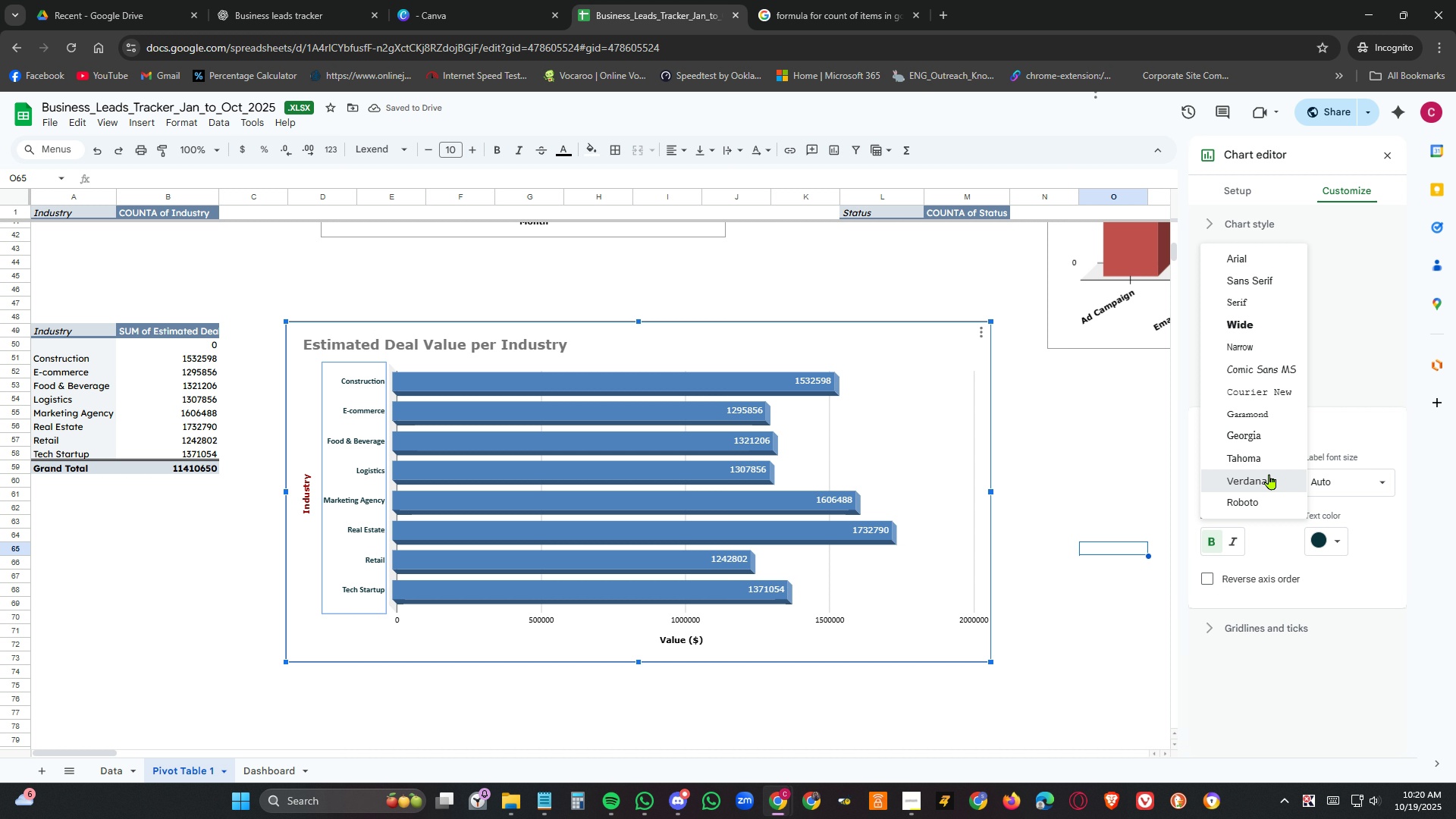 
left_click([1269, 474])
 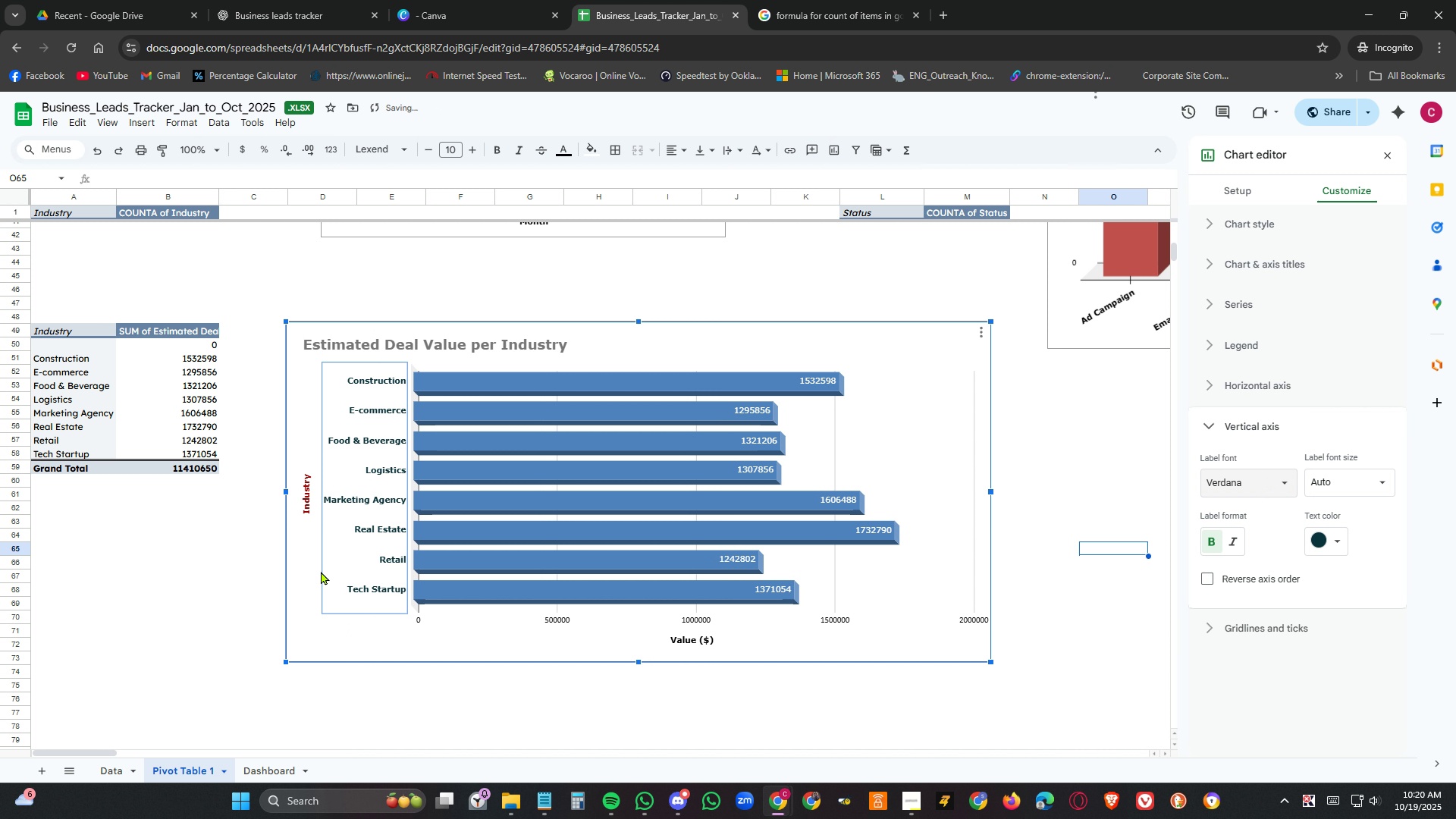 
left_click([303, 504])
 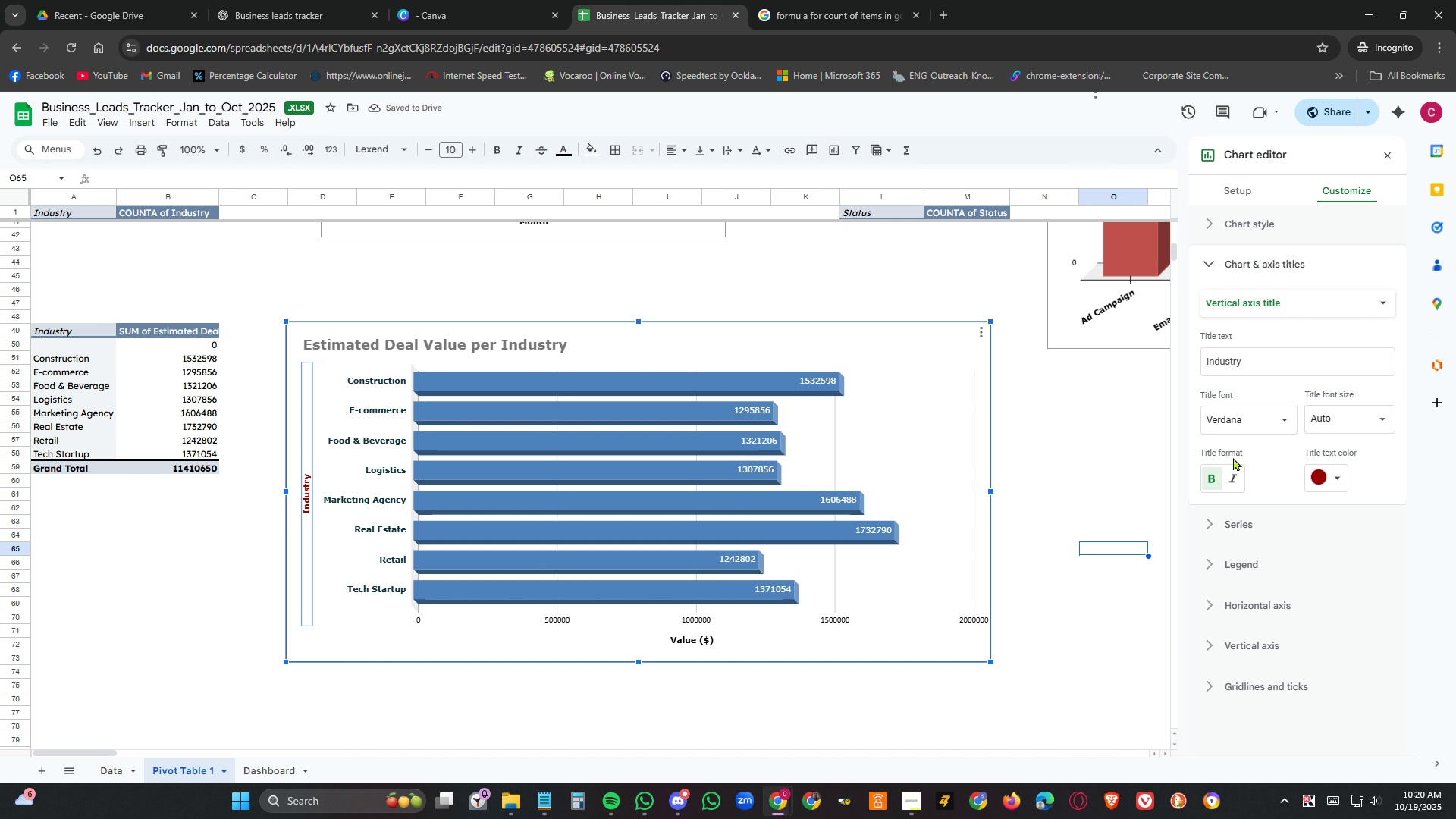 
left_click([1241, 424])
 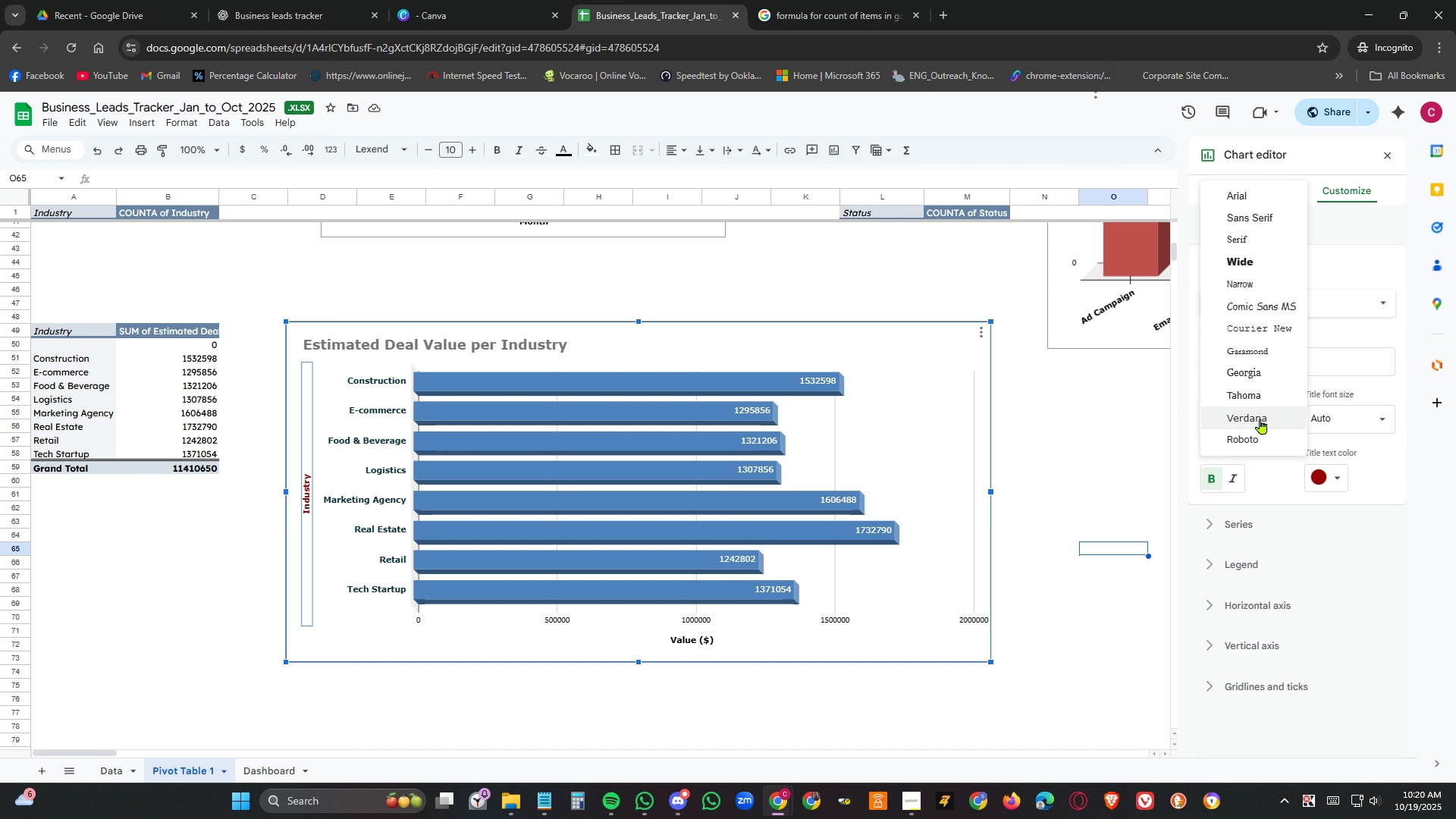 
left_click([1260, 419])
 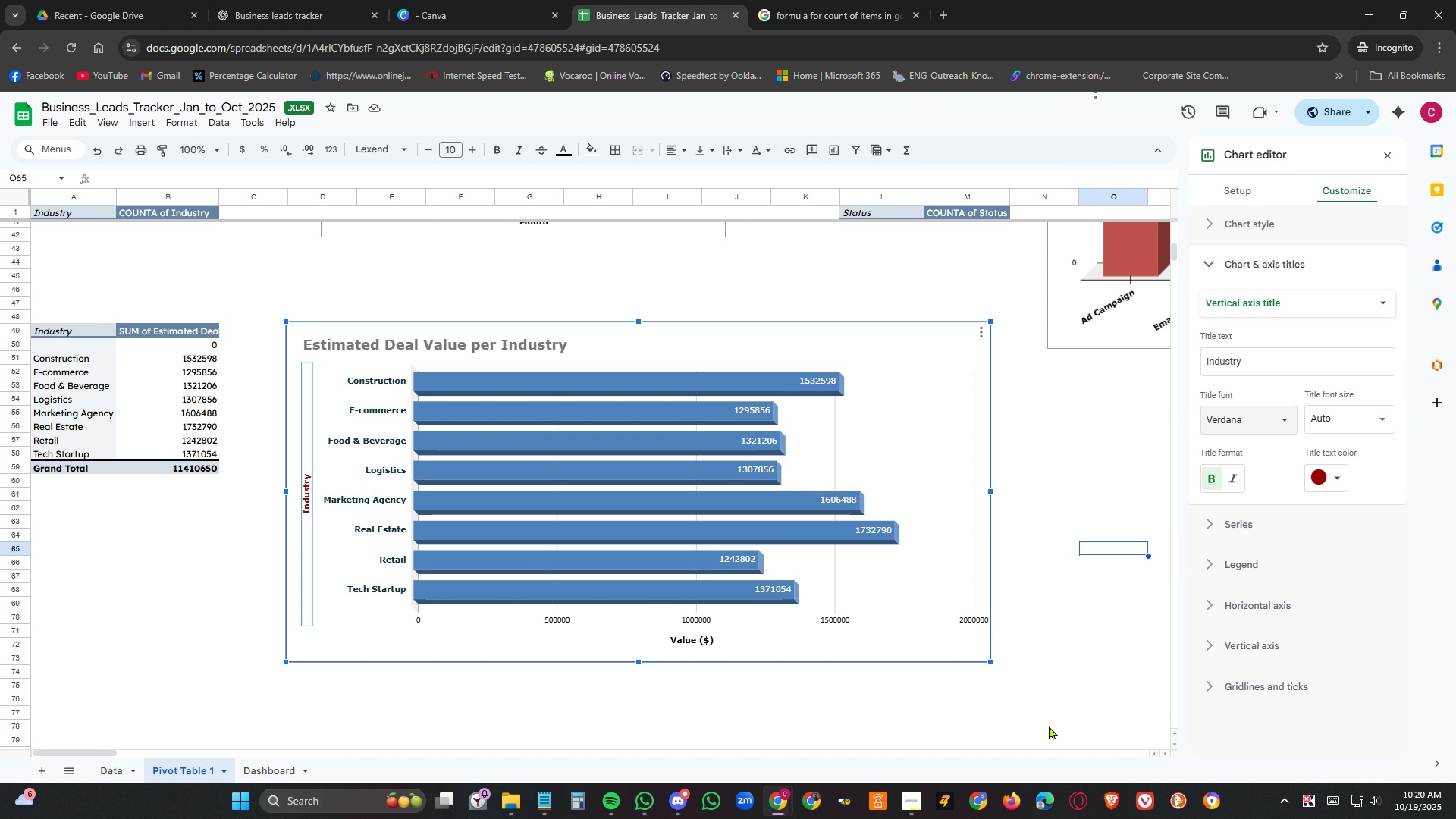 
left_click([1040, 699])
 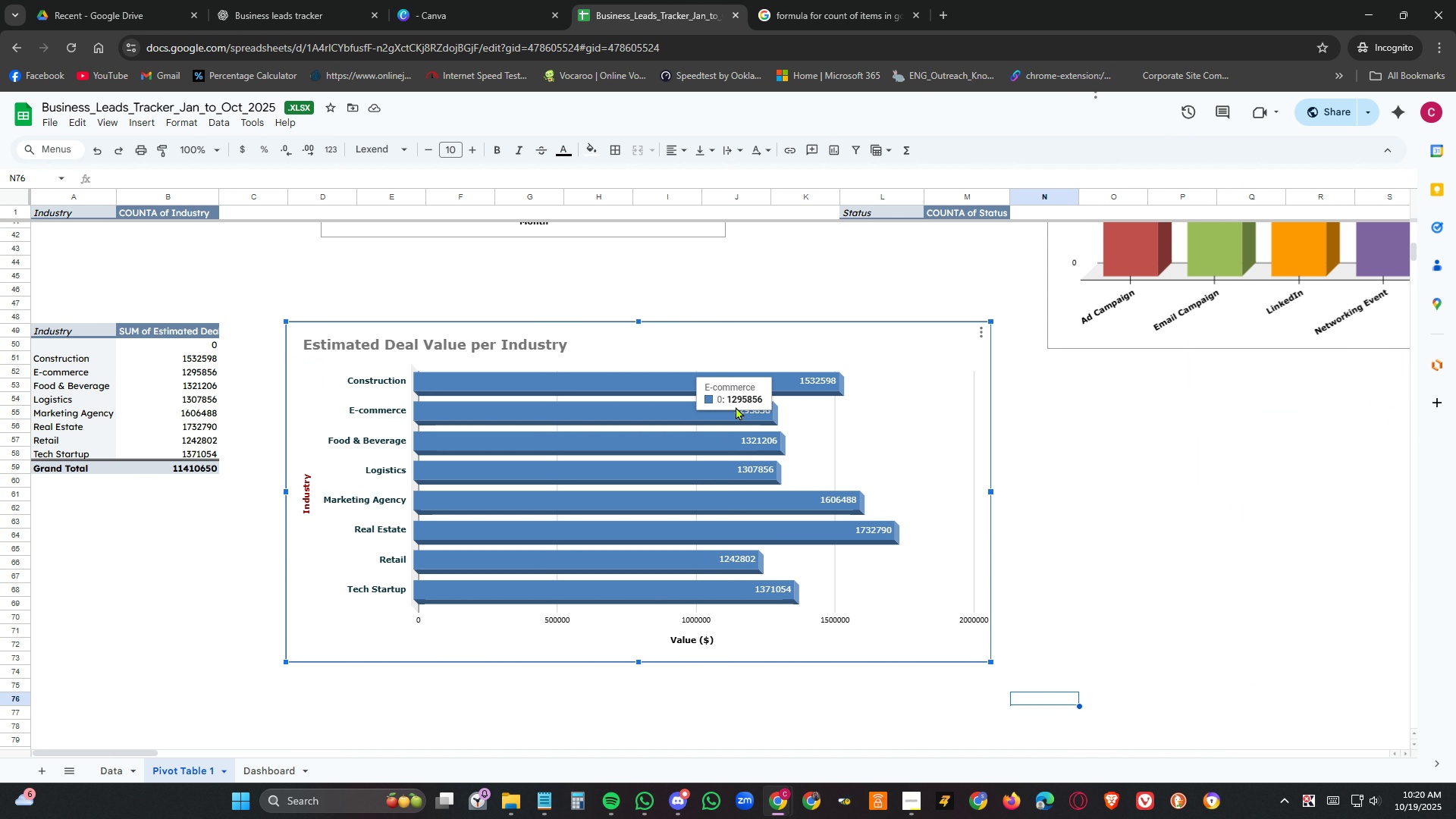 
left_click([759, 376])
 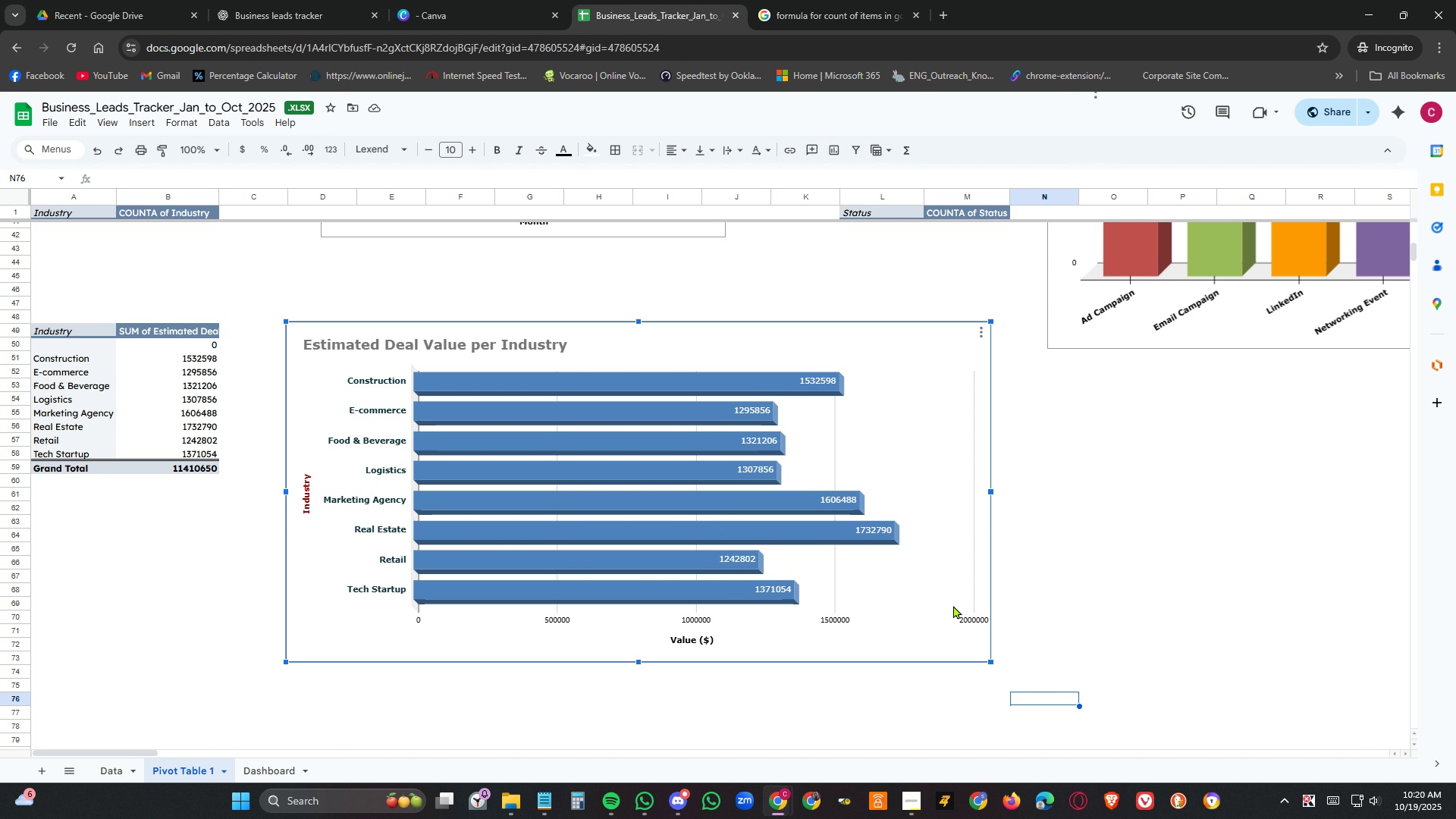 
left_click([770, 380])
 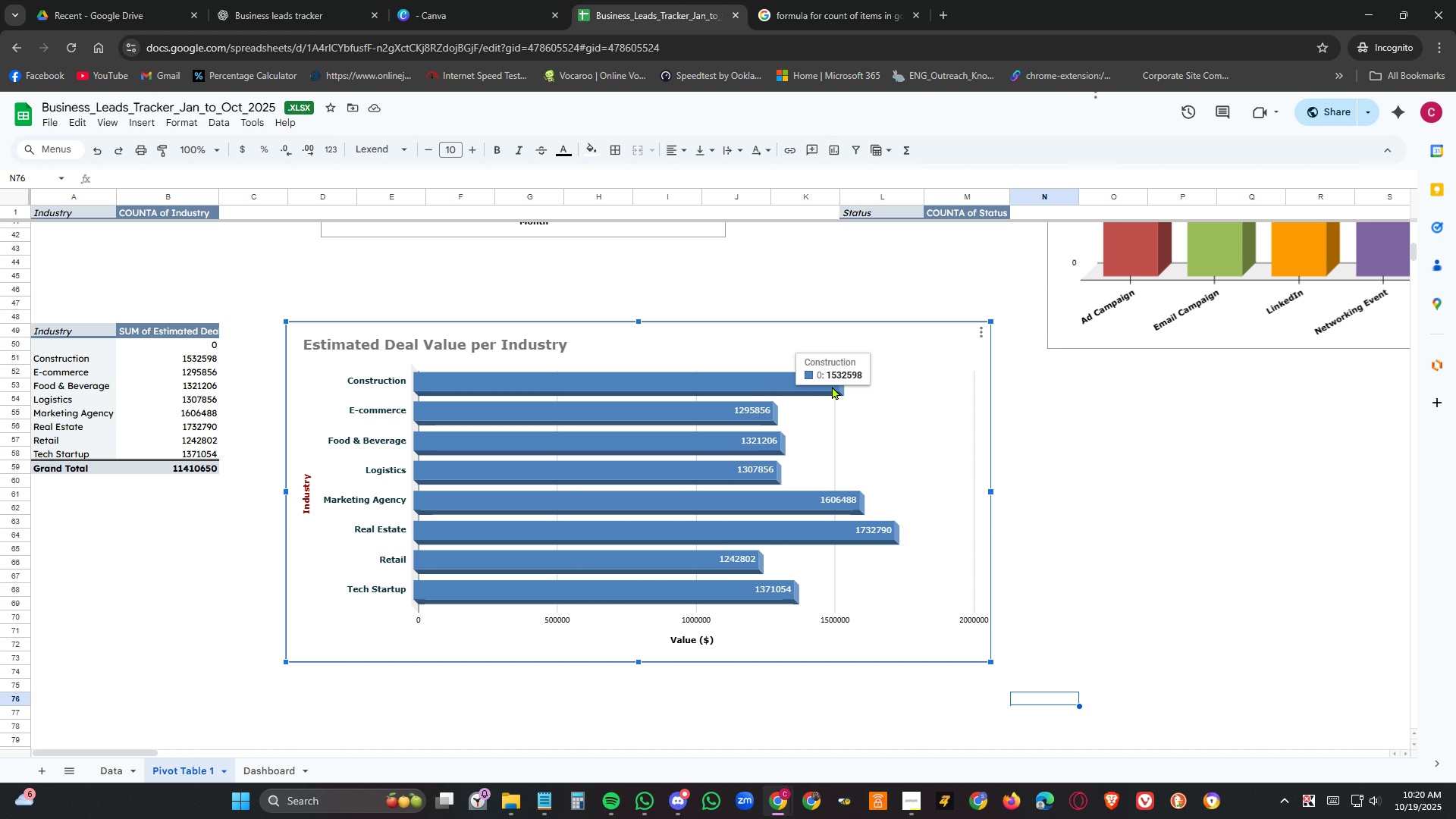 
left_click([832, 386])
 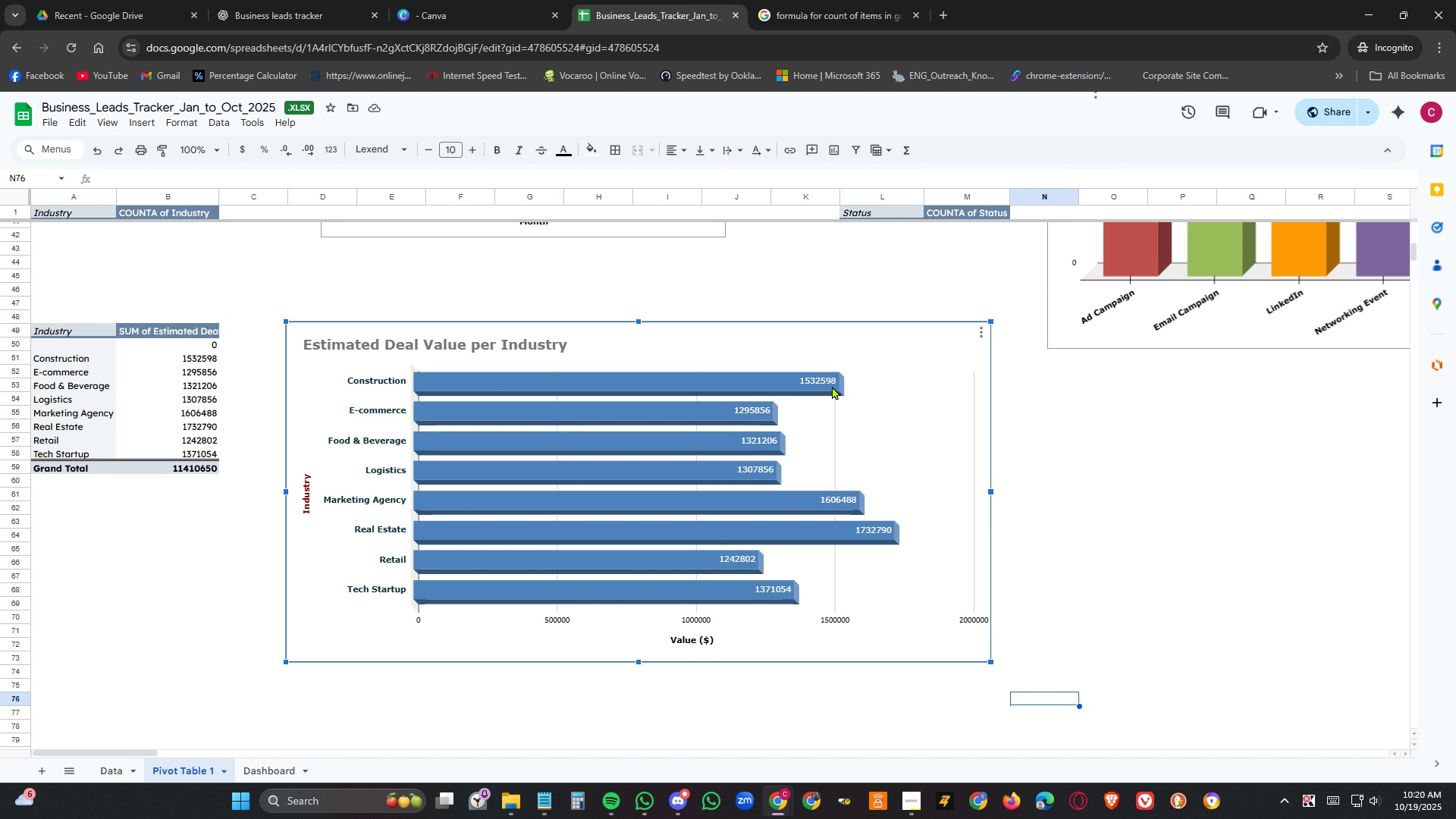 
double_click([832, 386])
 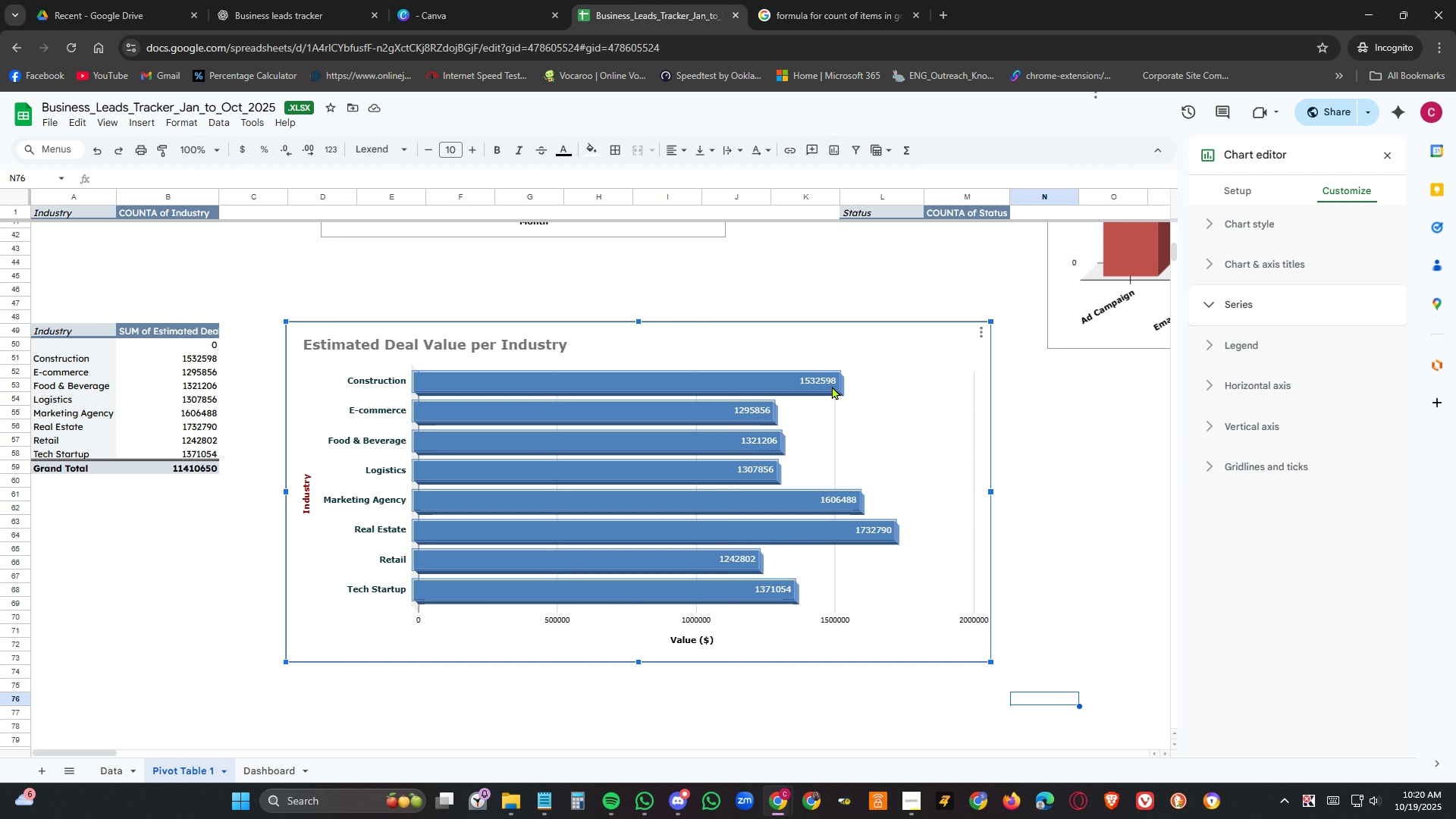 
triple_click([832, 386])
 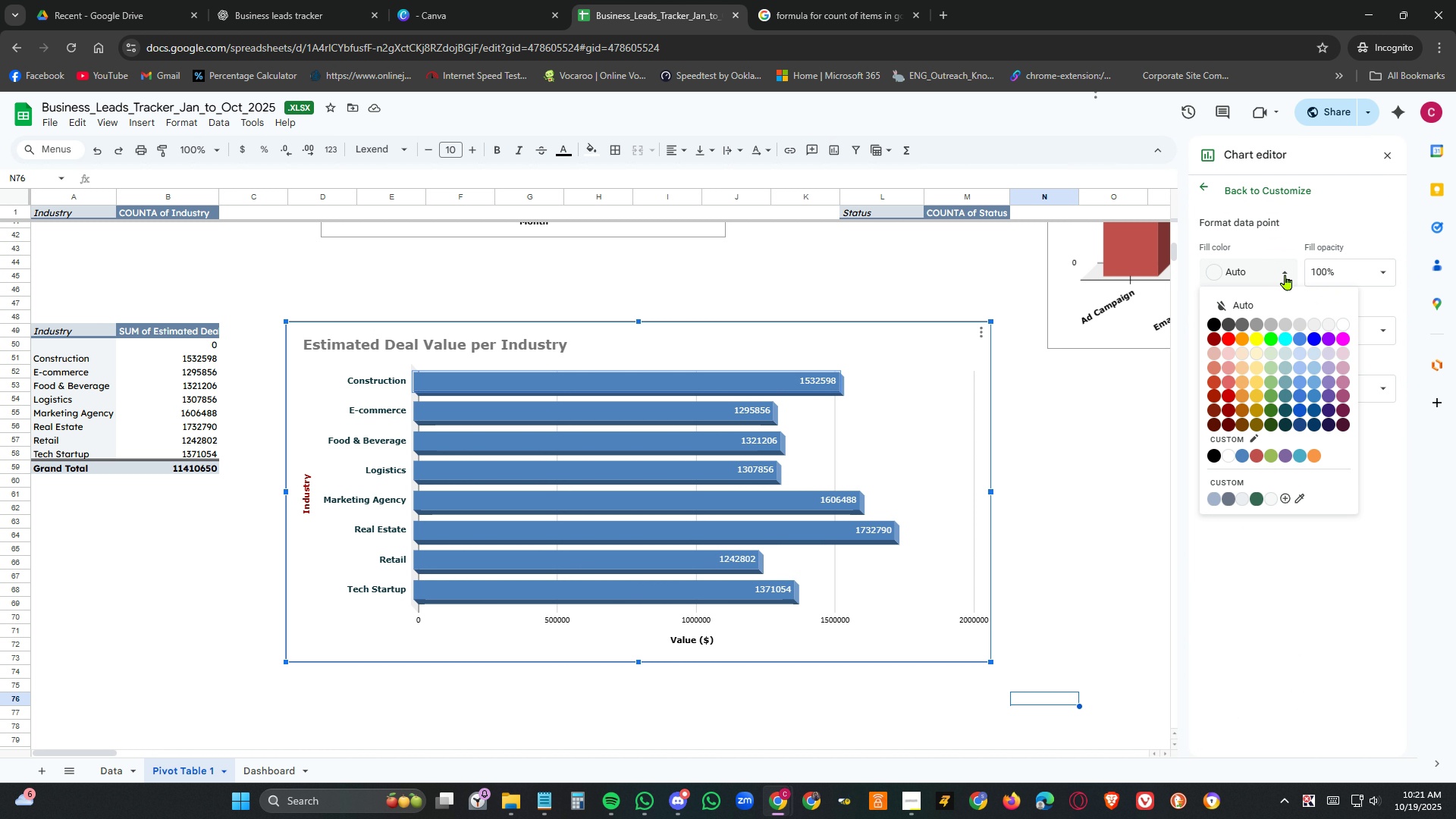 
left_click([1285, 275])
 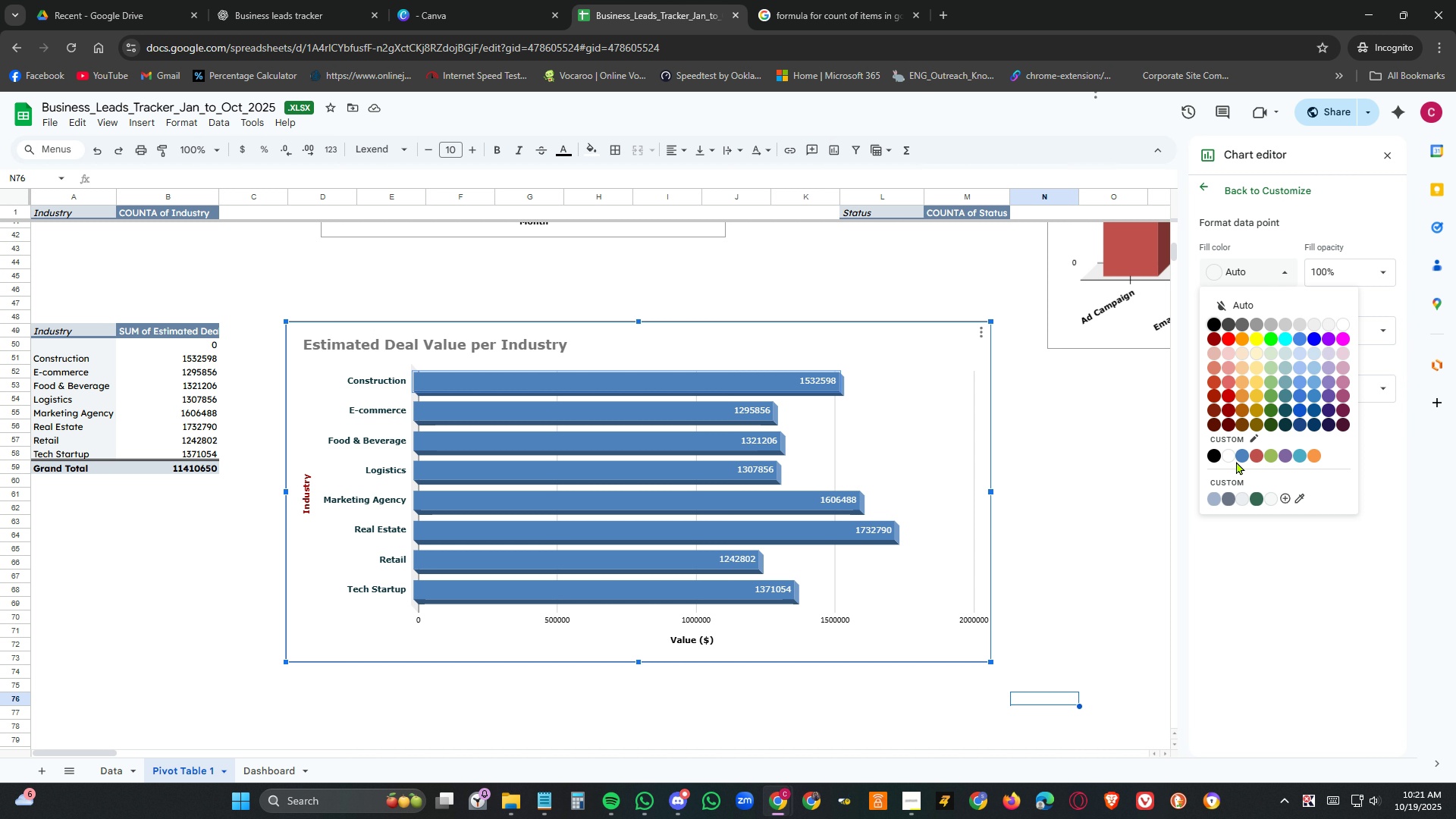 
left_click([1242, 460])
 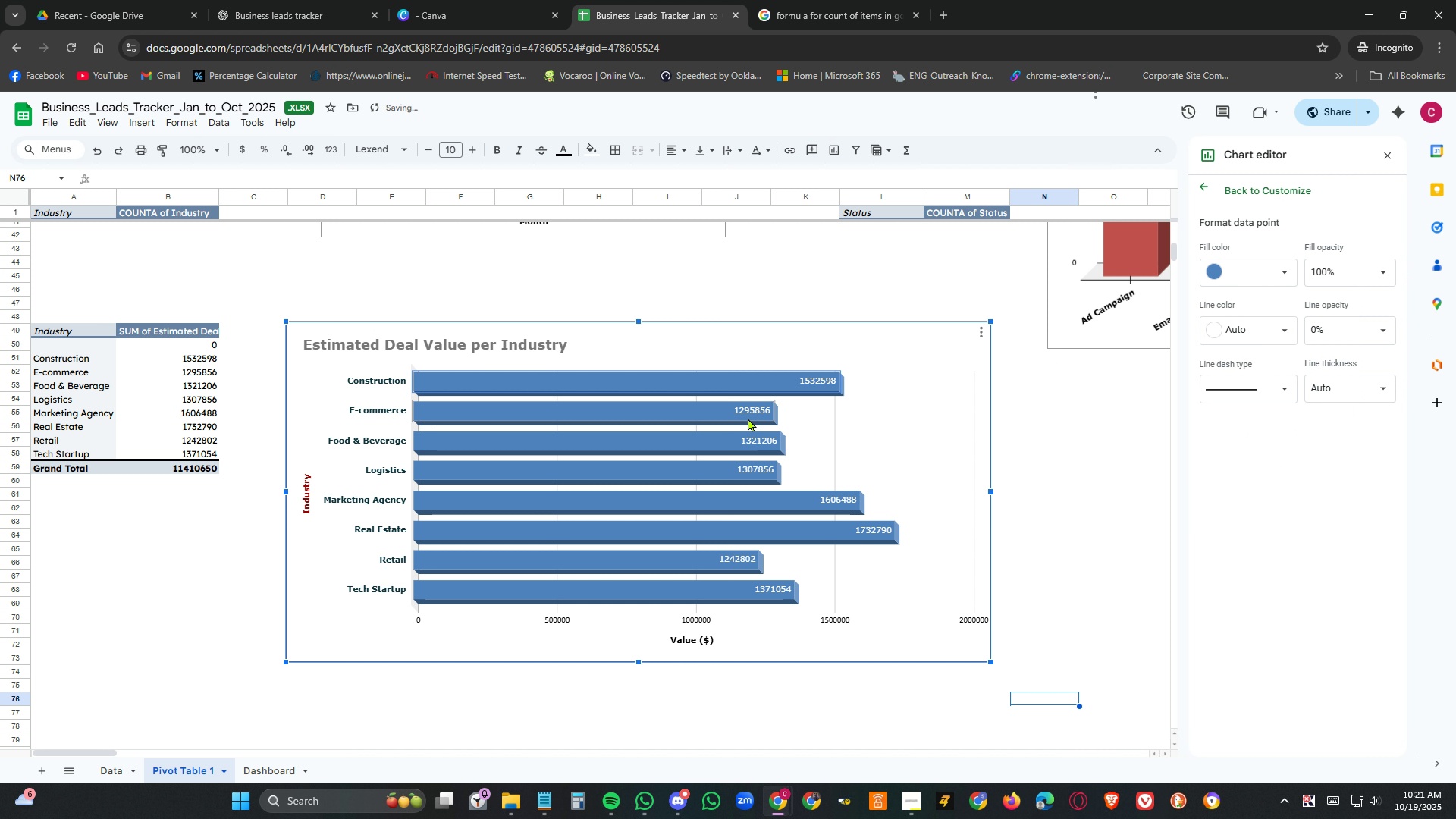 
left_click([751, 417])
 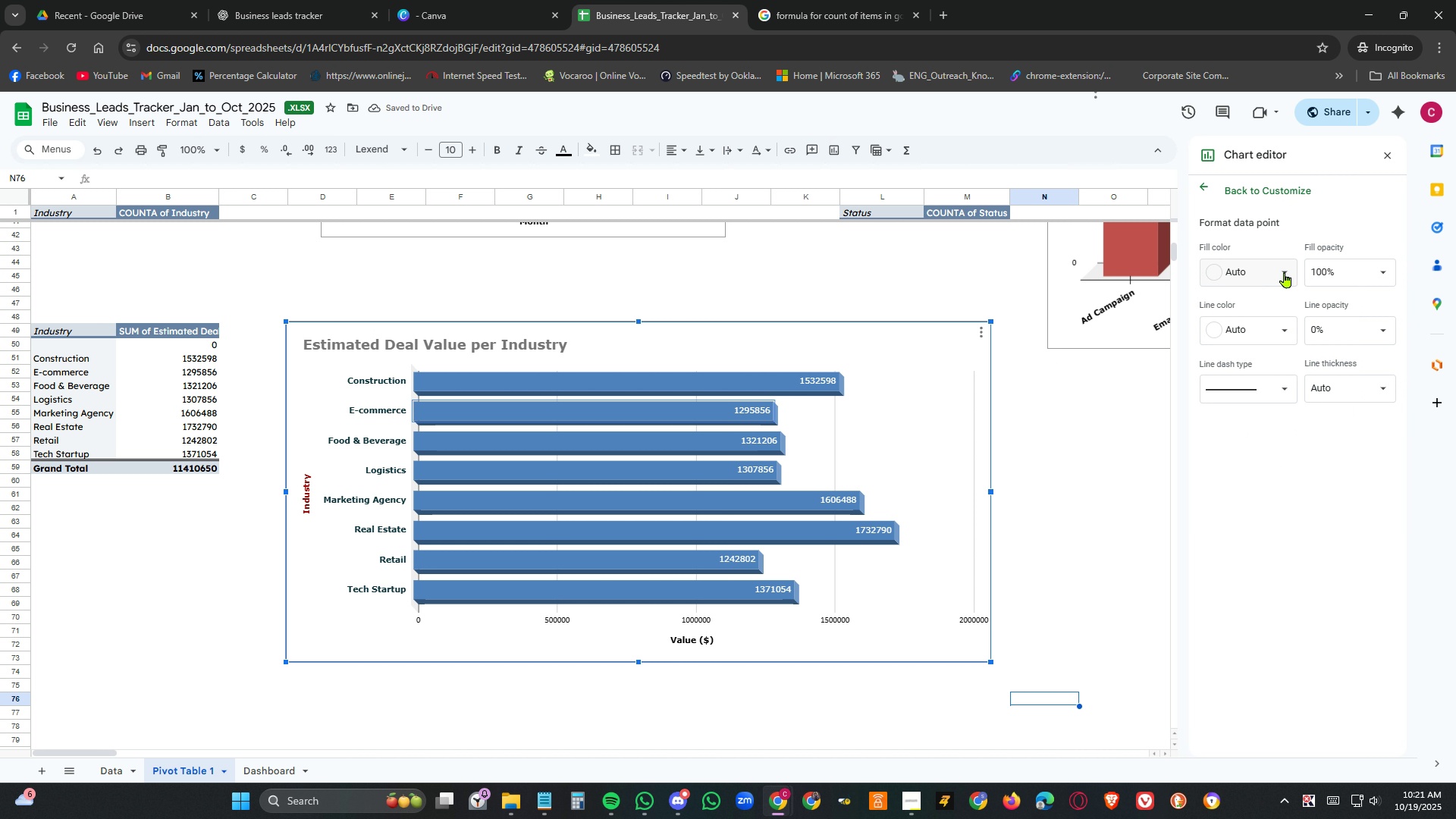 
left_click([1285, 272])
 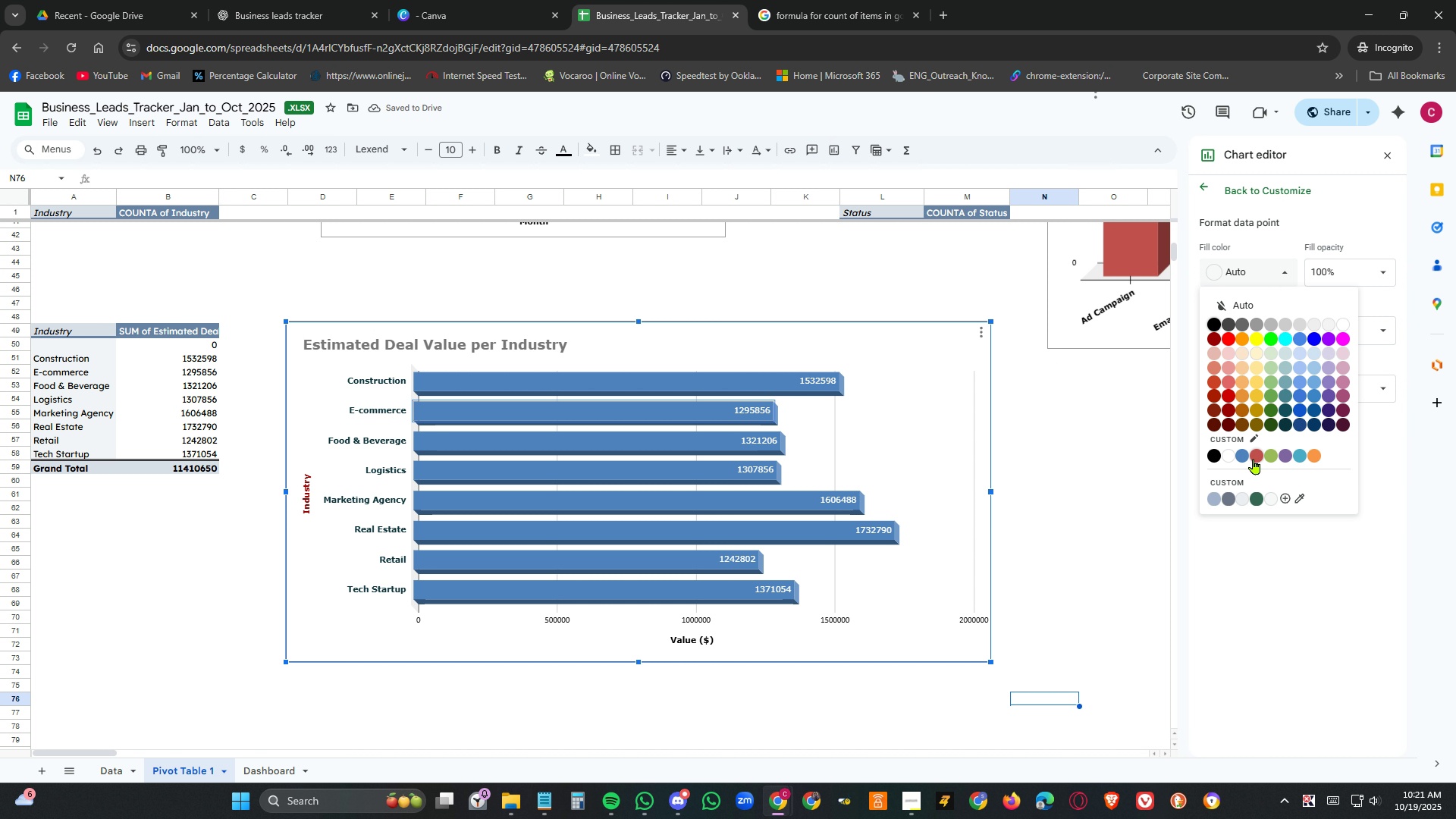 
left_click([1256, 459])
 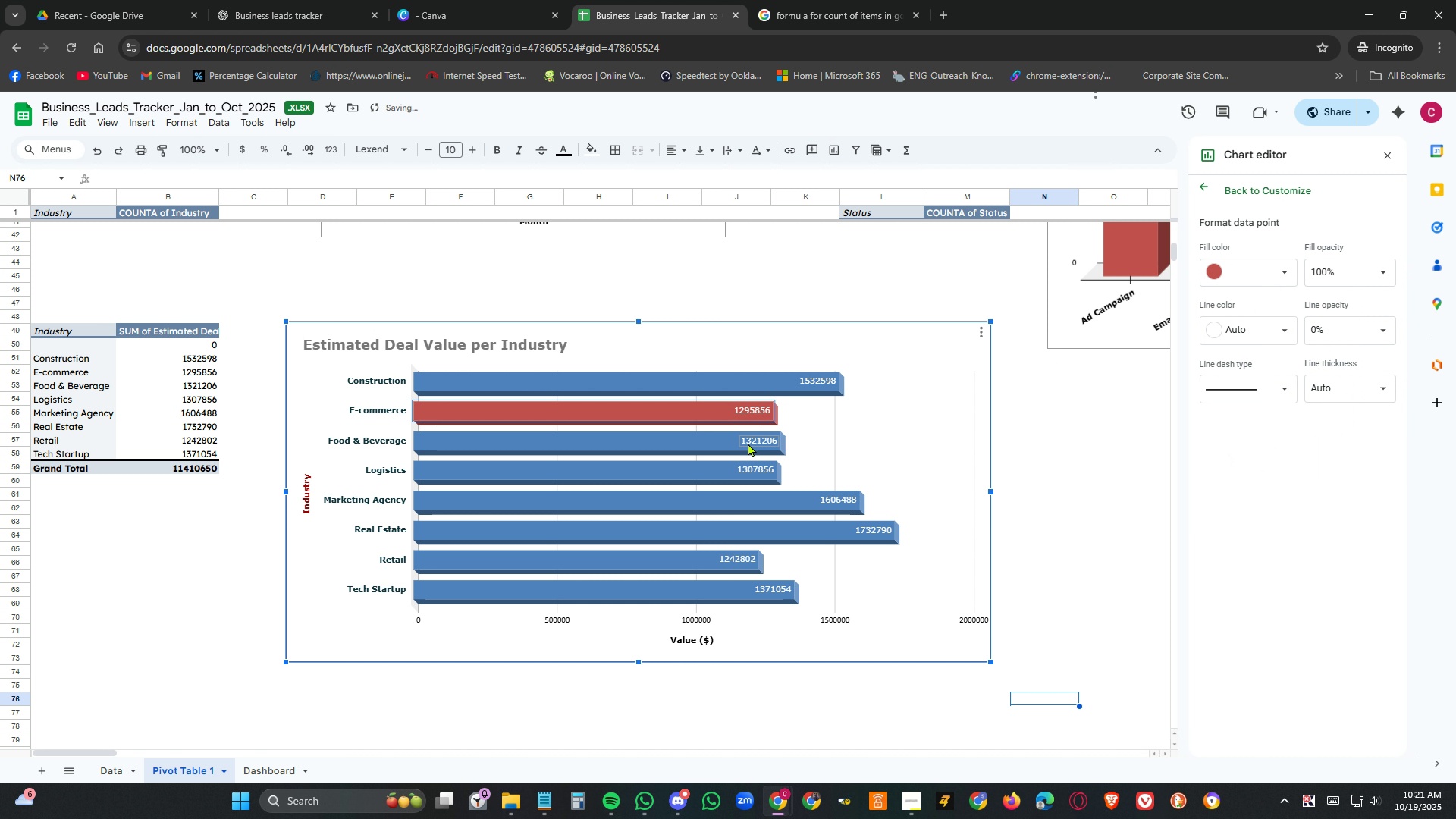 
left_click([748, 443])
 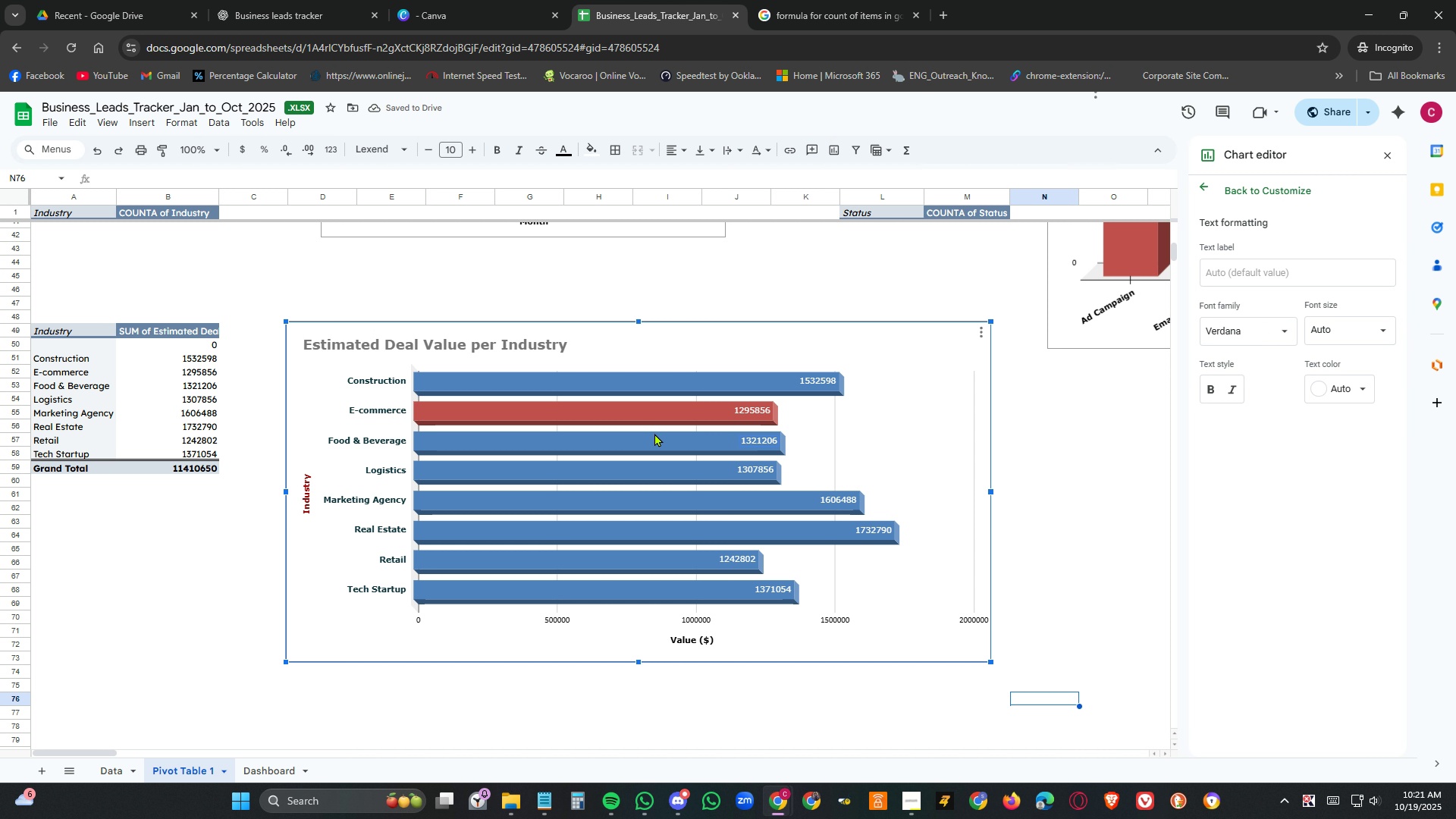 
left_click([658, 437])
 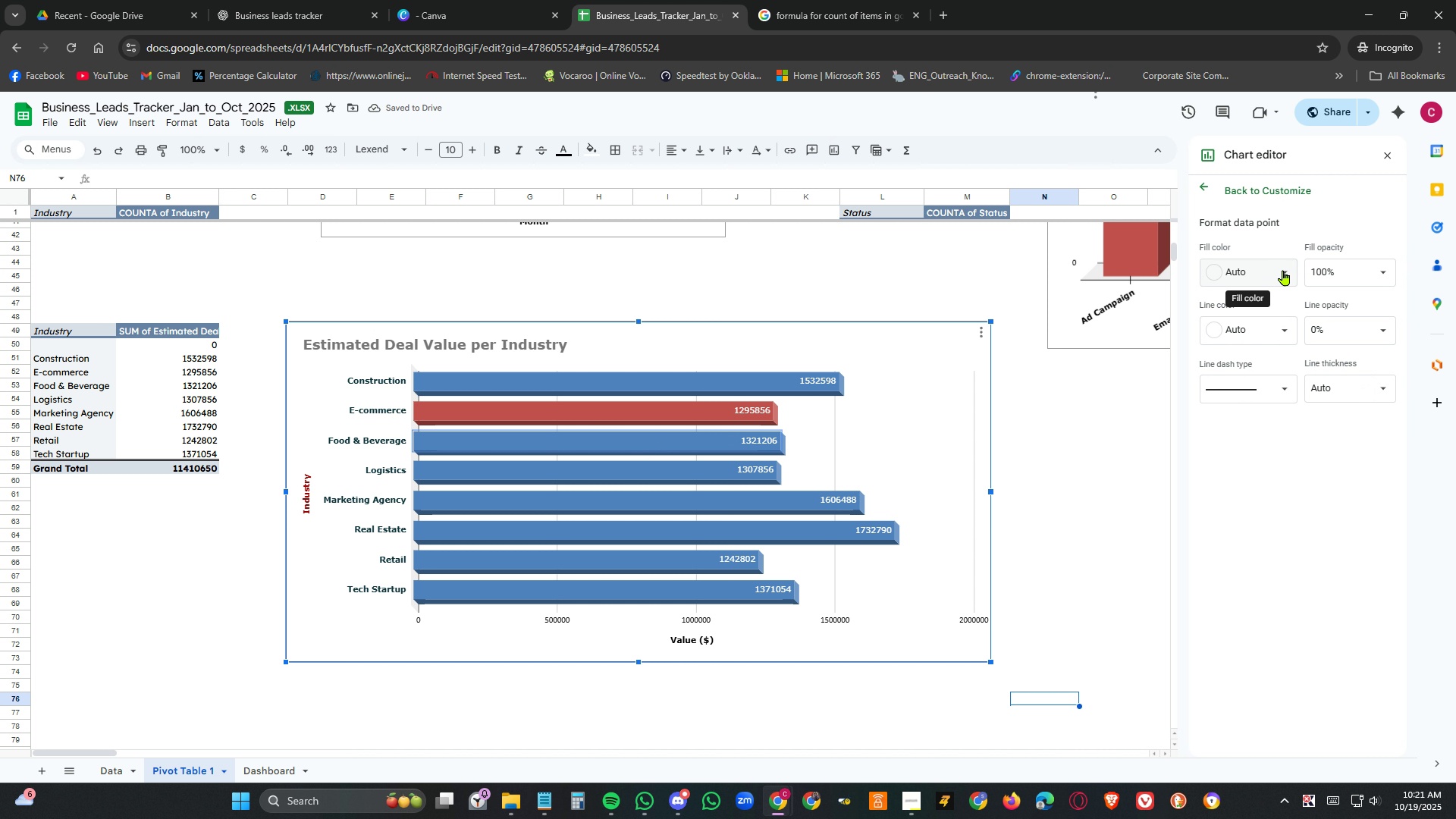 
left_click([1283, 270])
 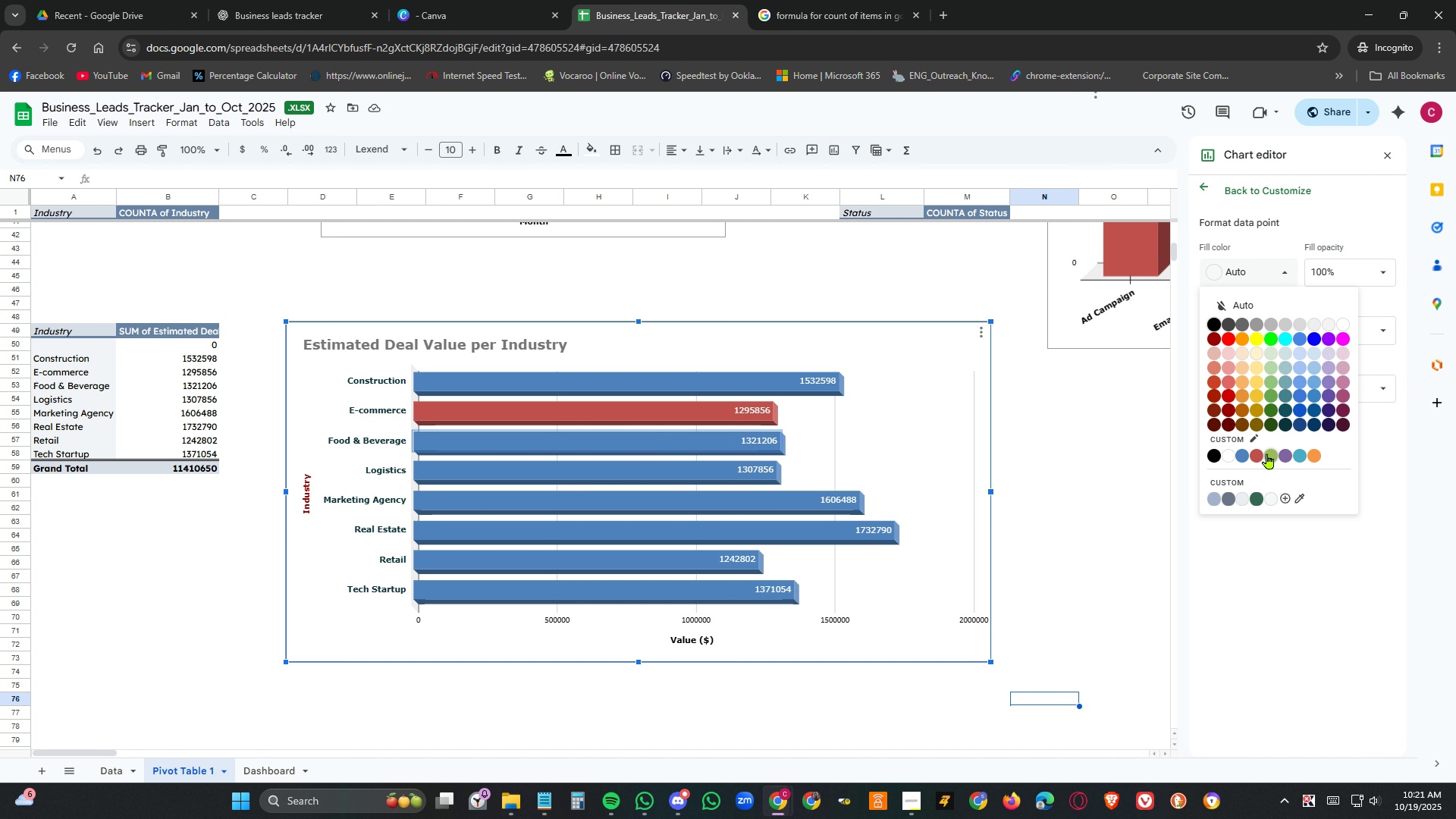 
left_click([1269, 455])
 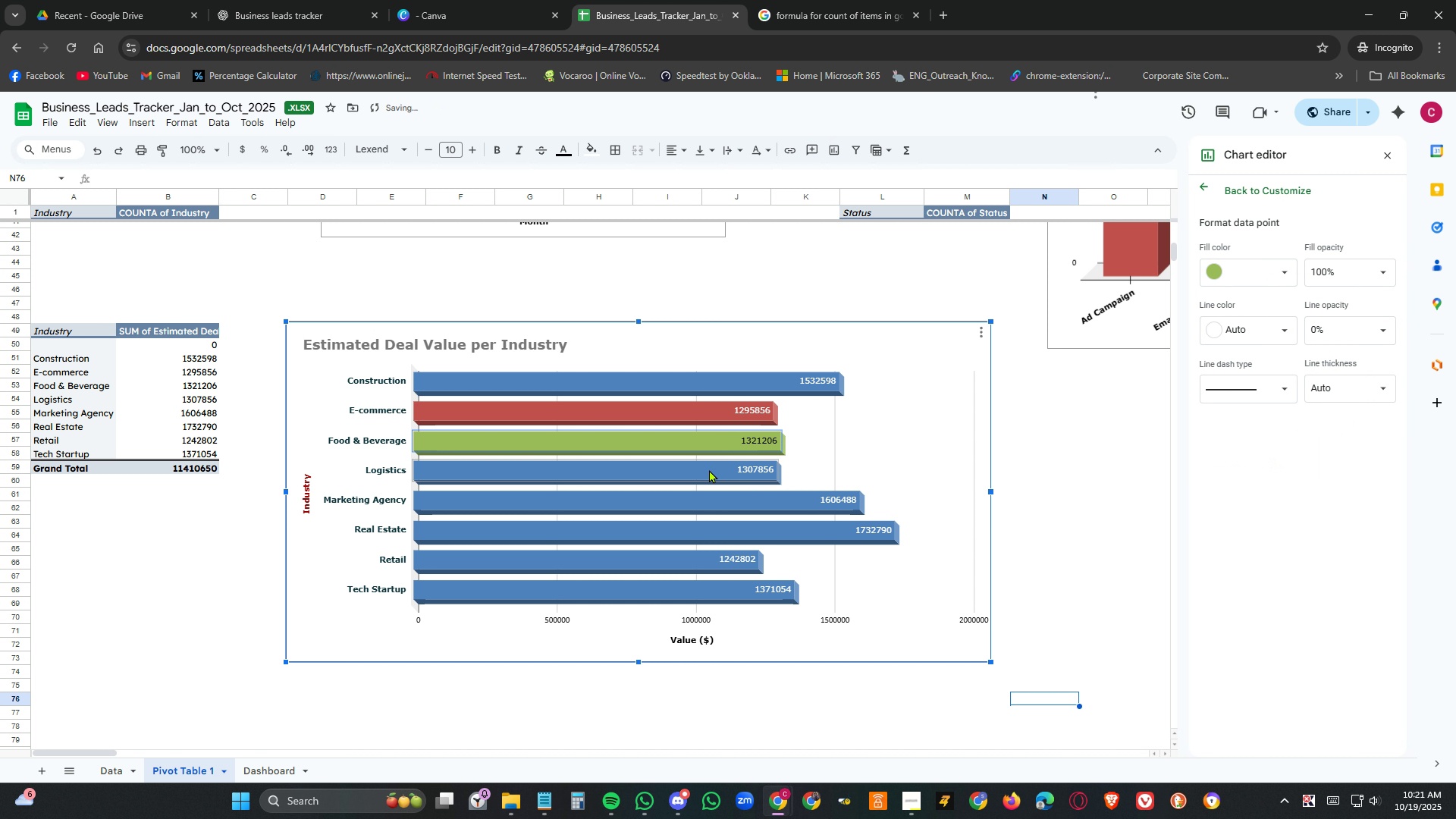 
left_click([702, 468])
 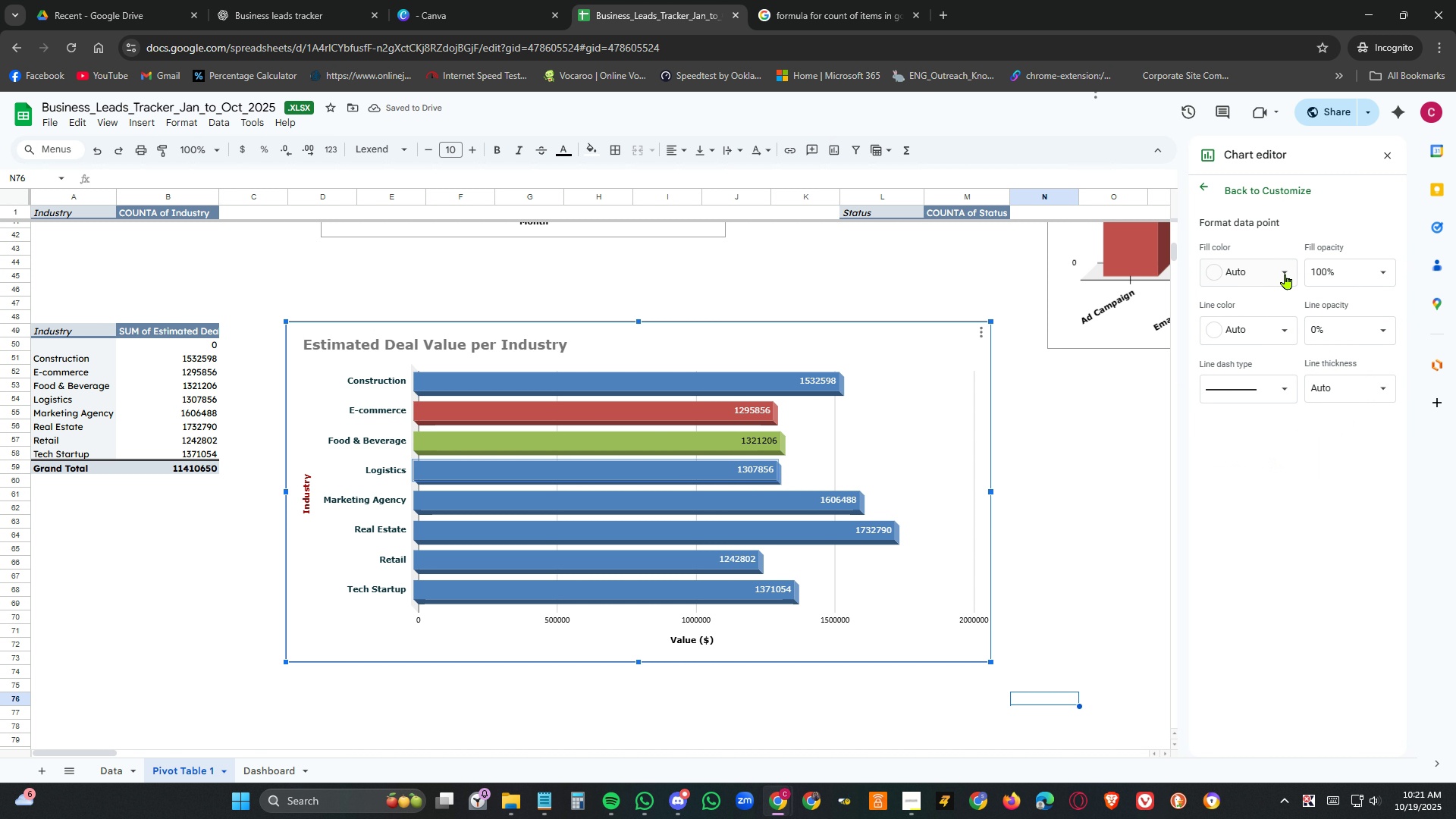 
left_click([1285, 274])
 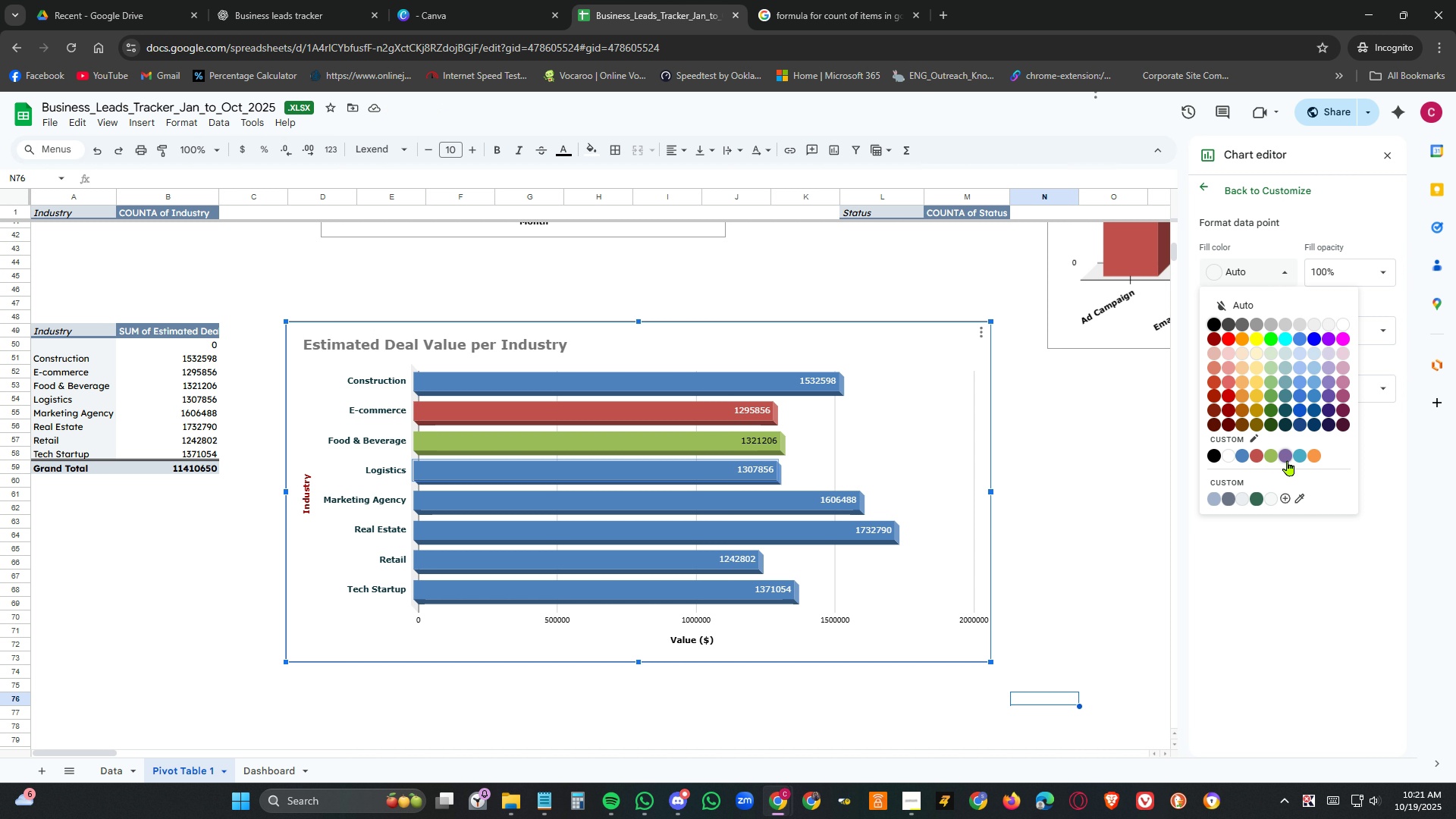 
left_click([1288, 460])
 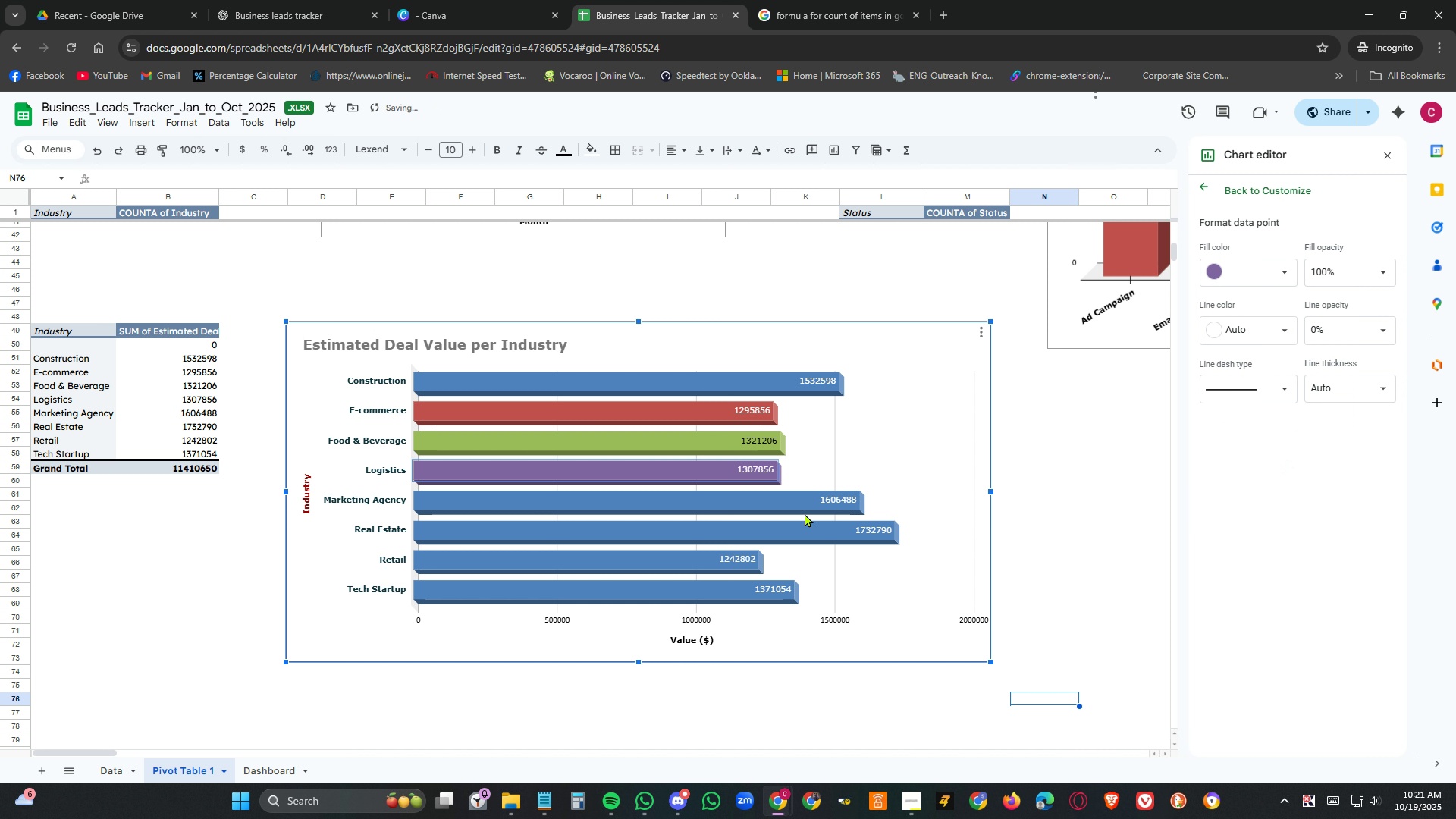 
left_click([802, 504])
 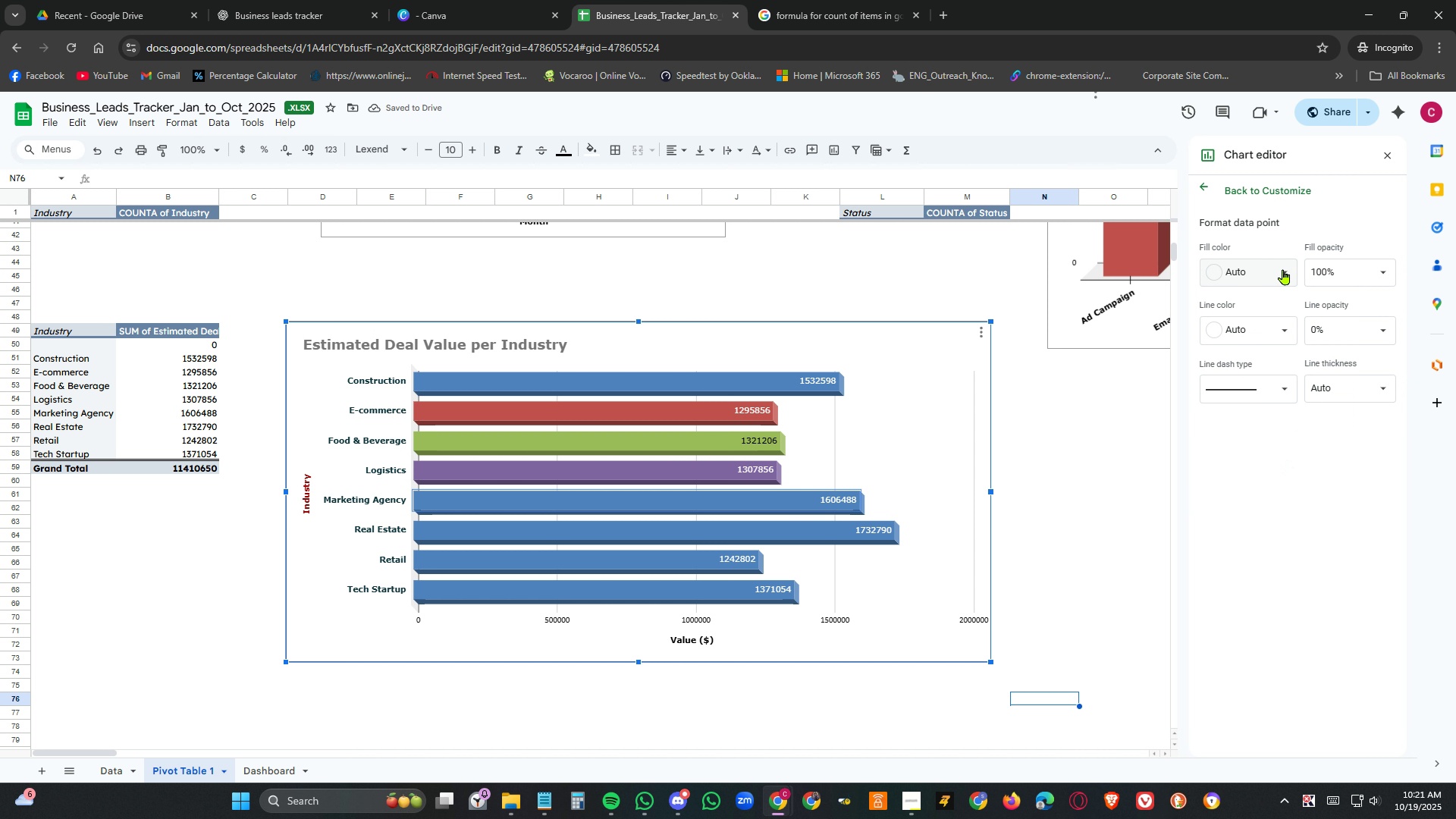 
left_click([1283, 269])
 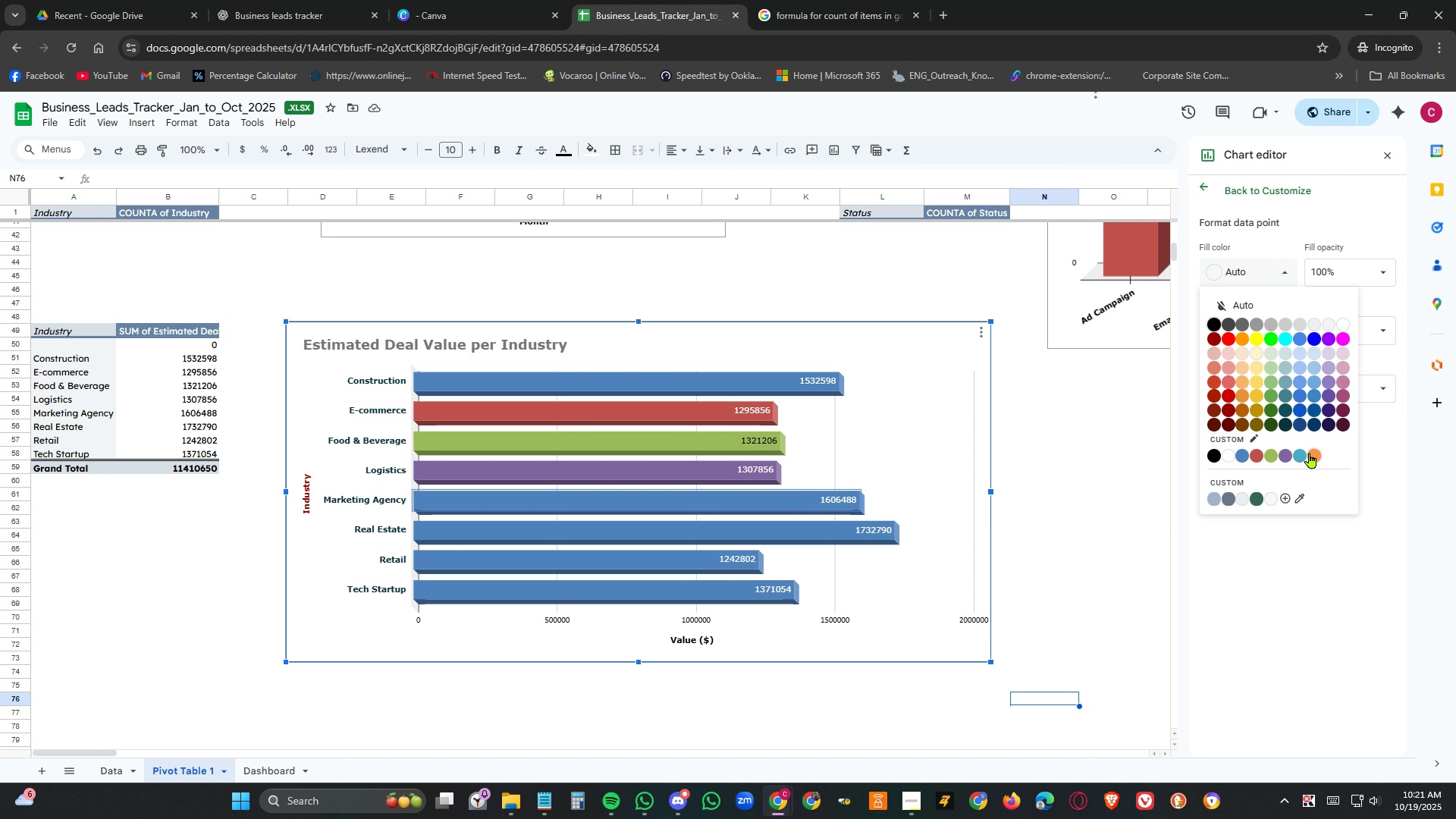 
left_click([1304, 453])
 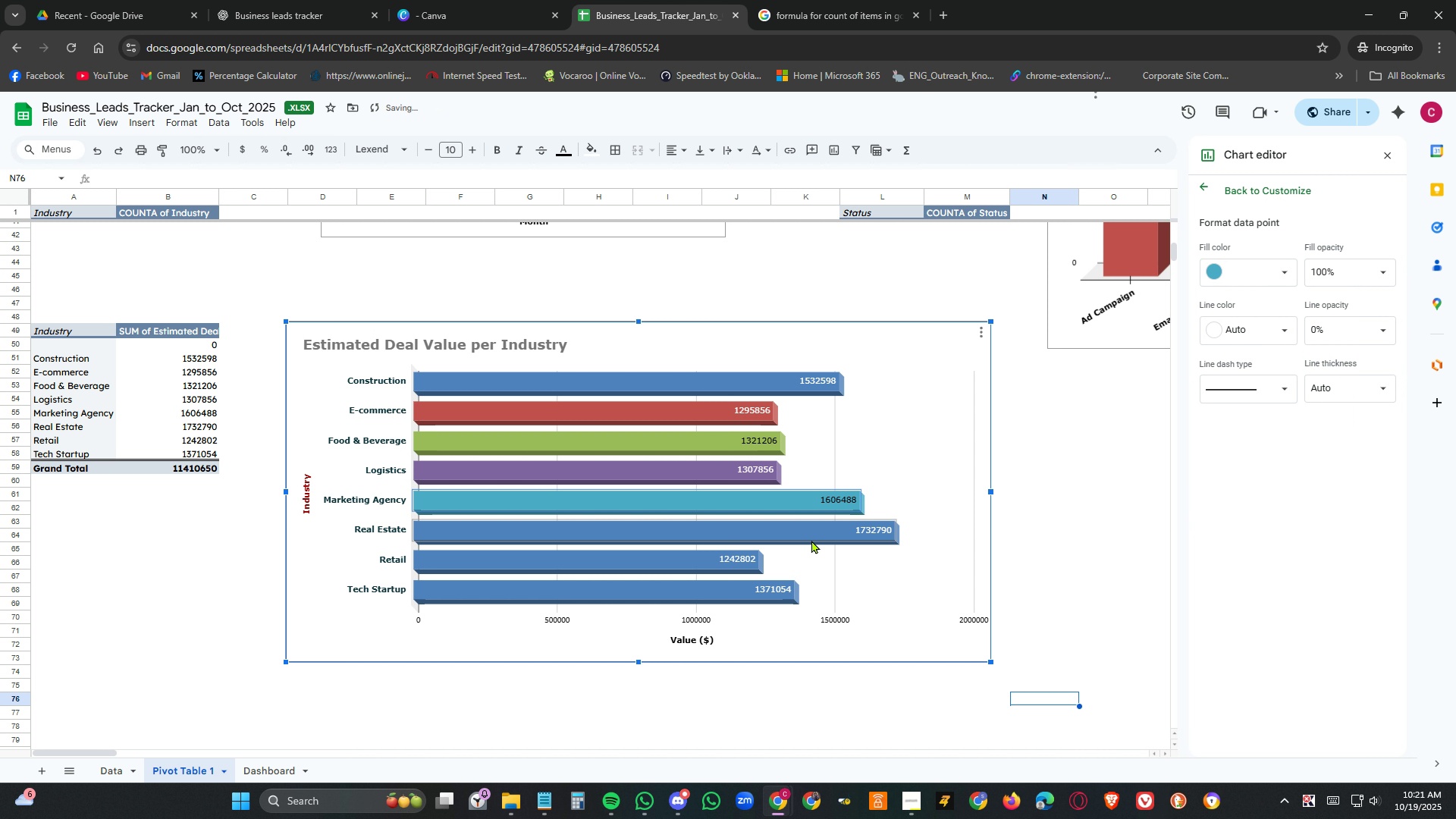 
left_click([811, 539])
 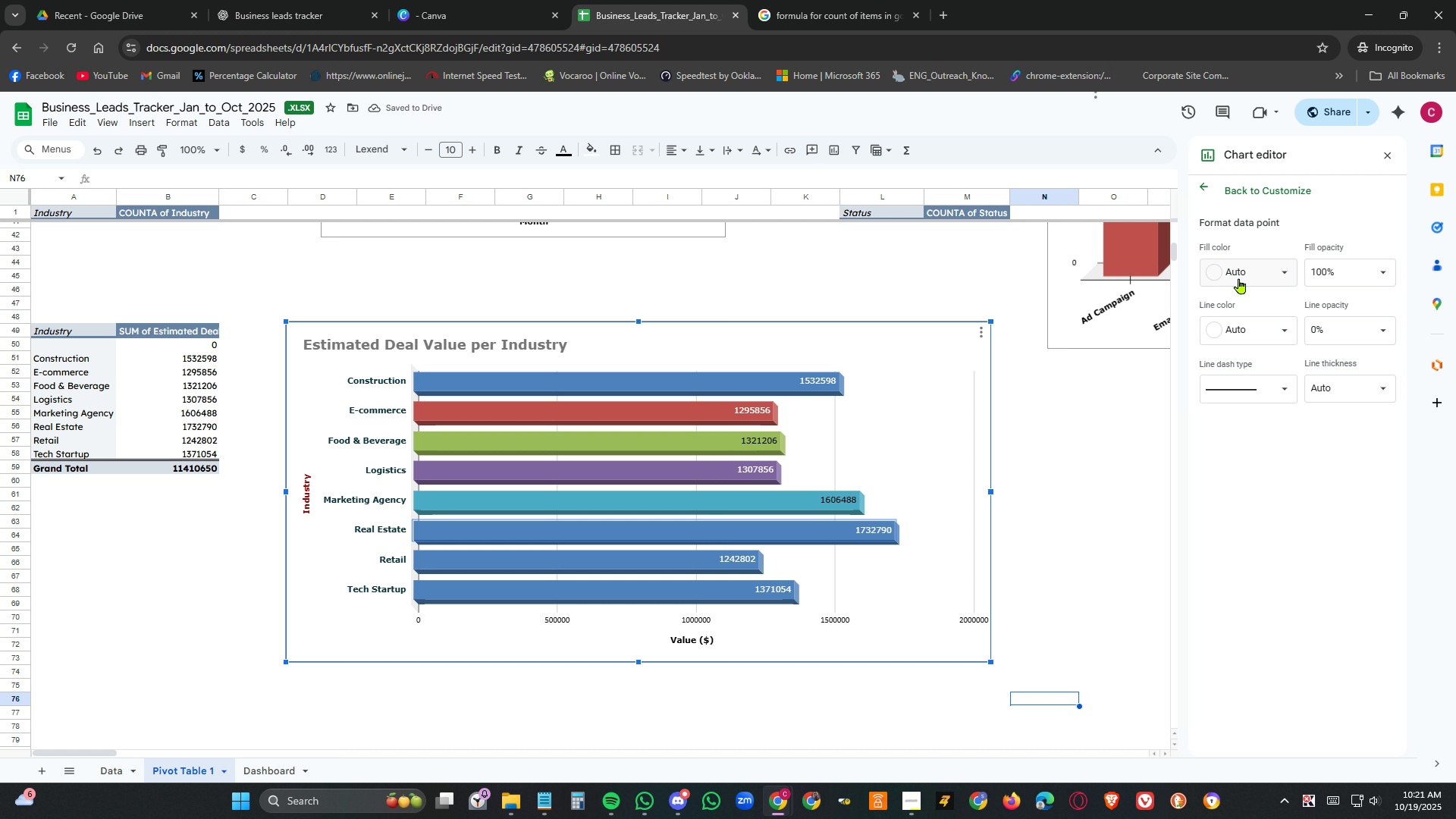 
left_click([1243, 276])
 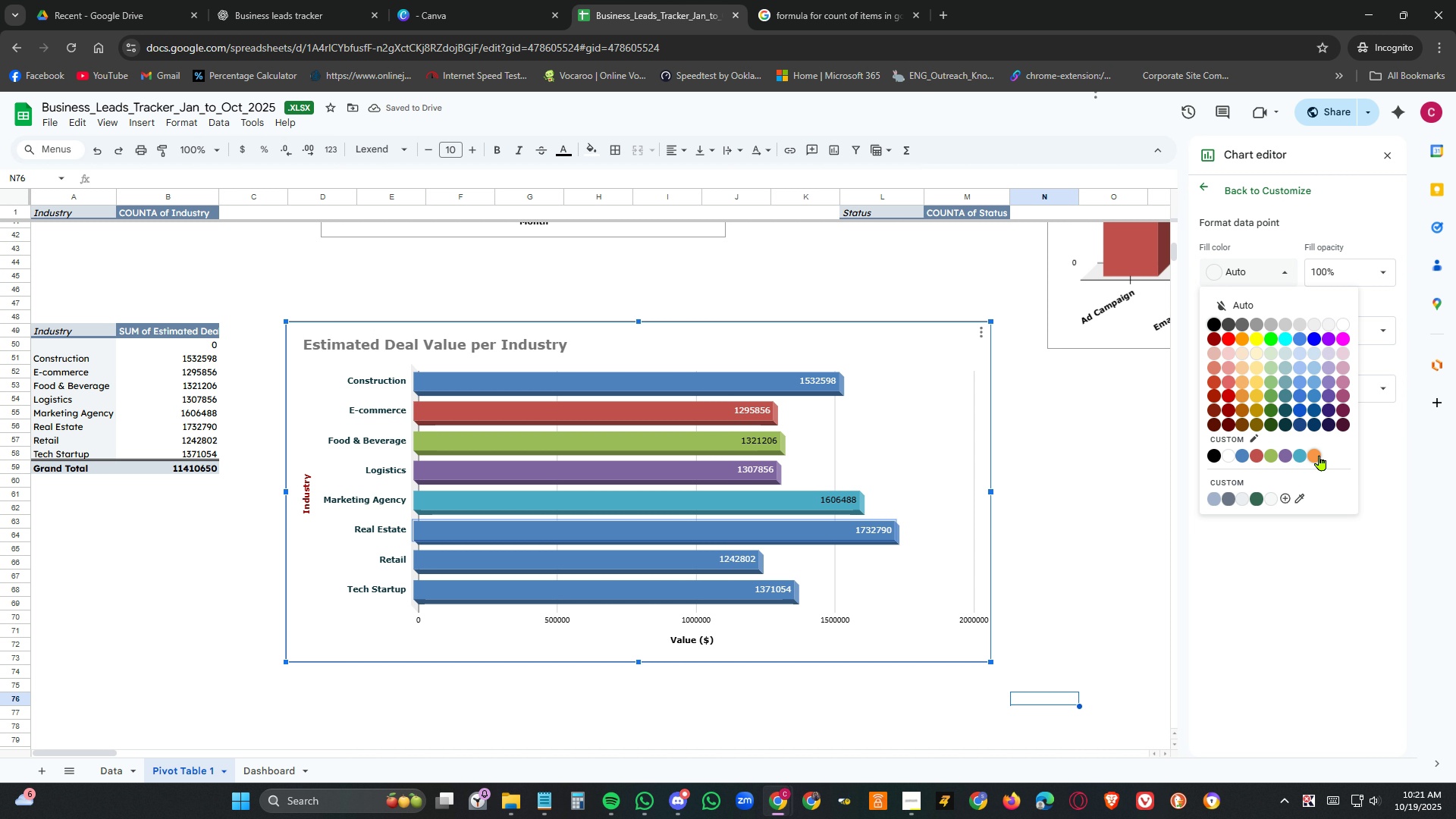 
left_click([1314, 457])
 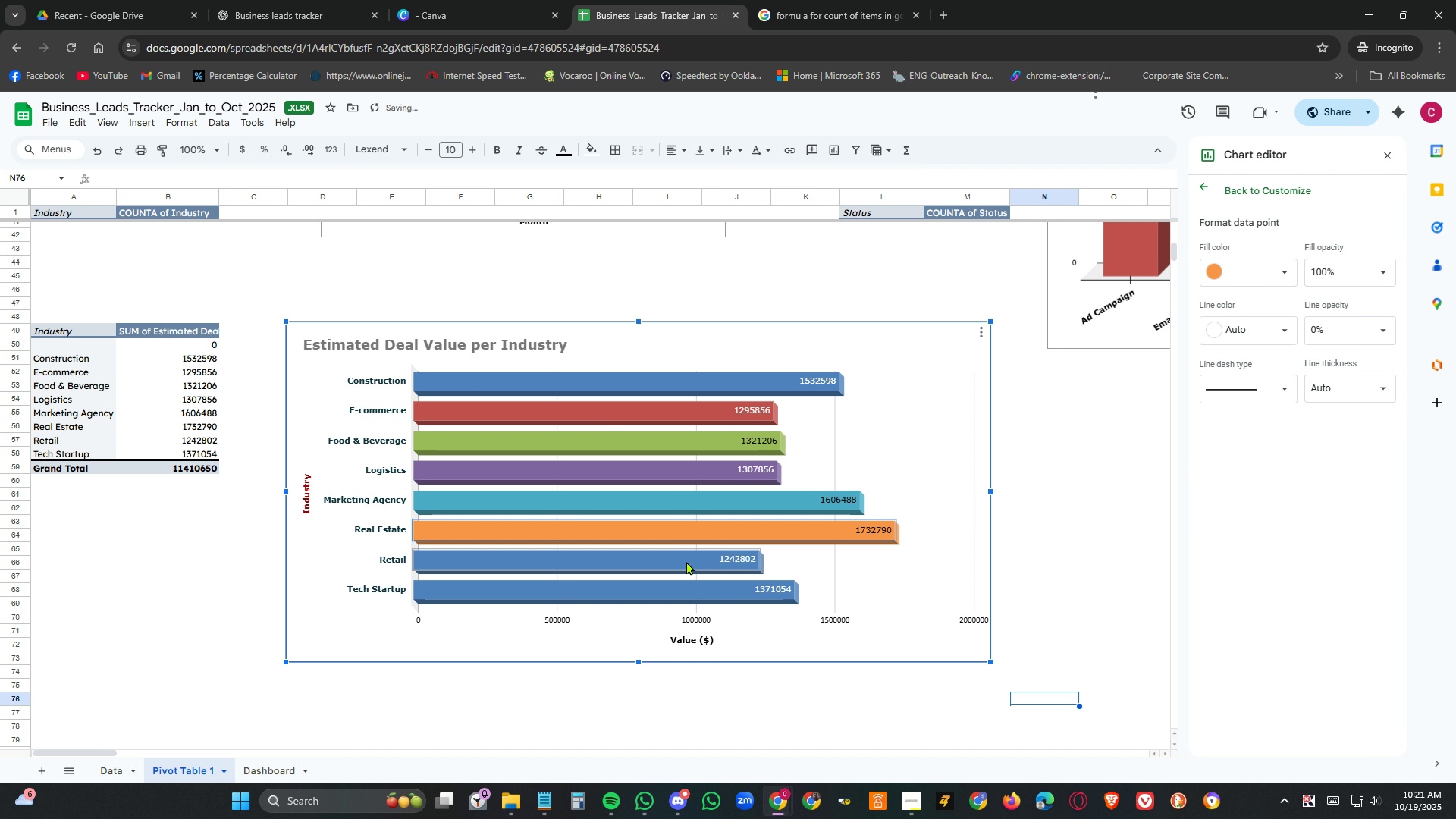 
left_click([686, 561])
 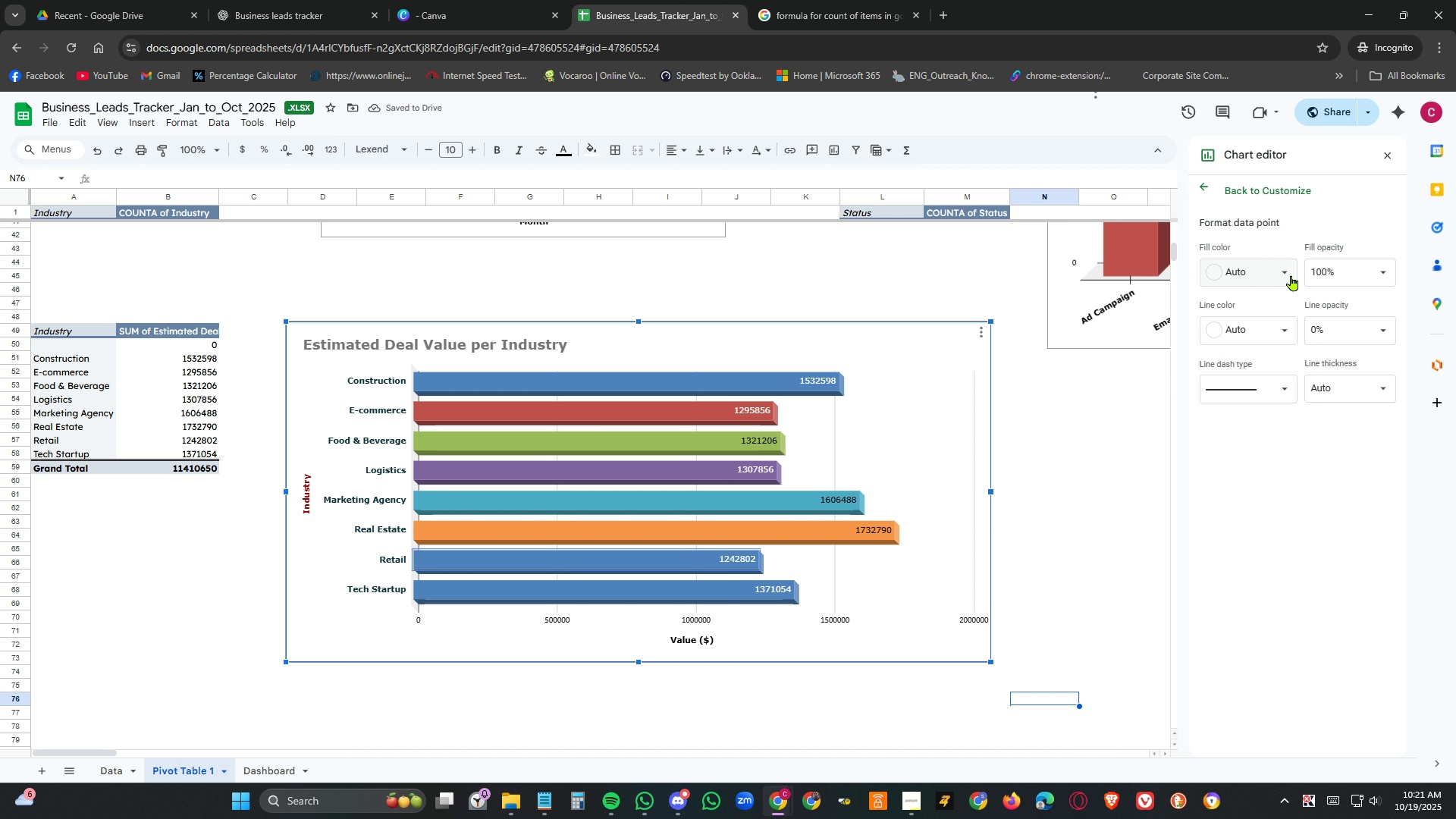 
left_click([1288, 276])
 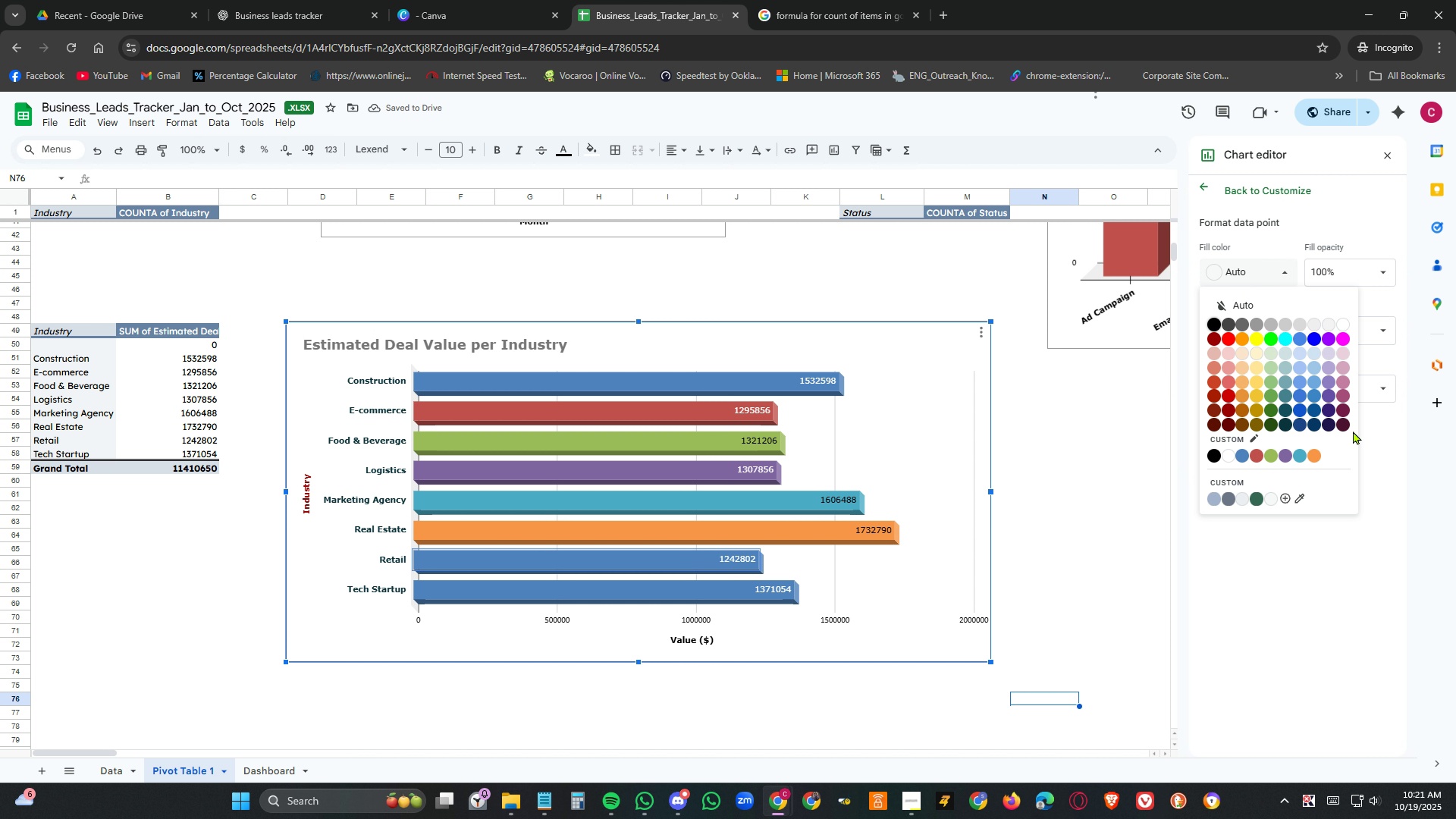 
left_click([1343, 426])
 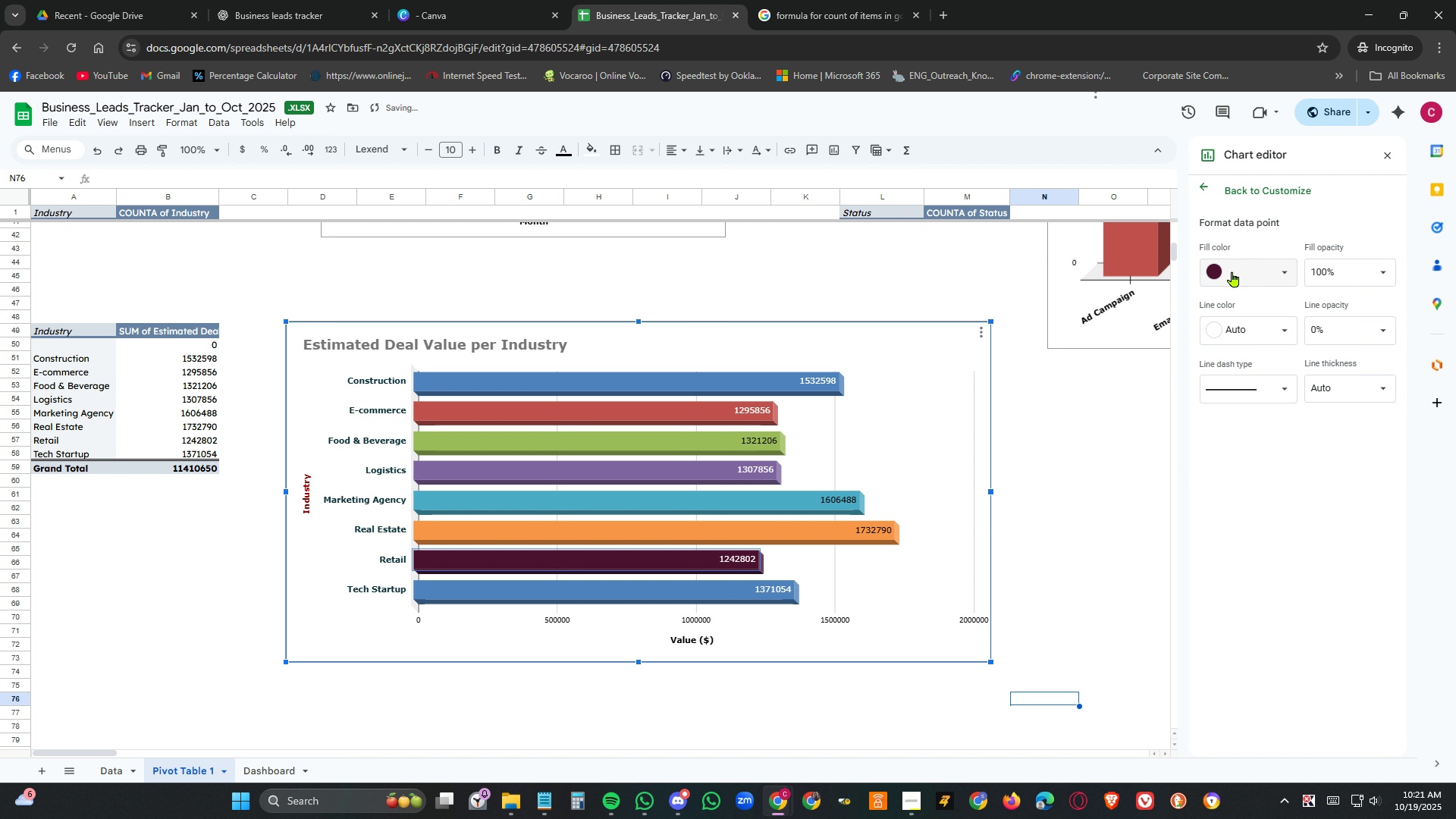 
left_click([1232, 271])
 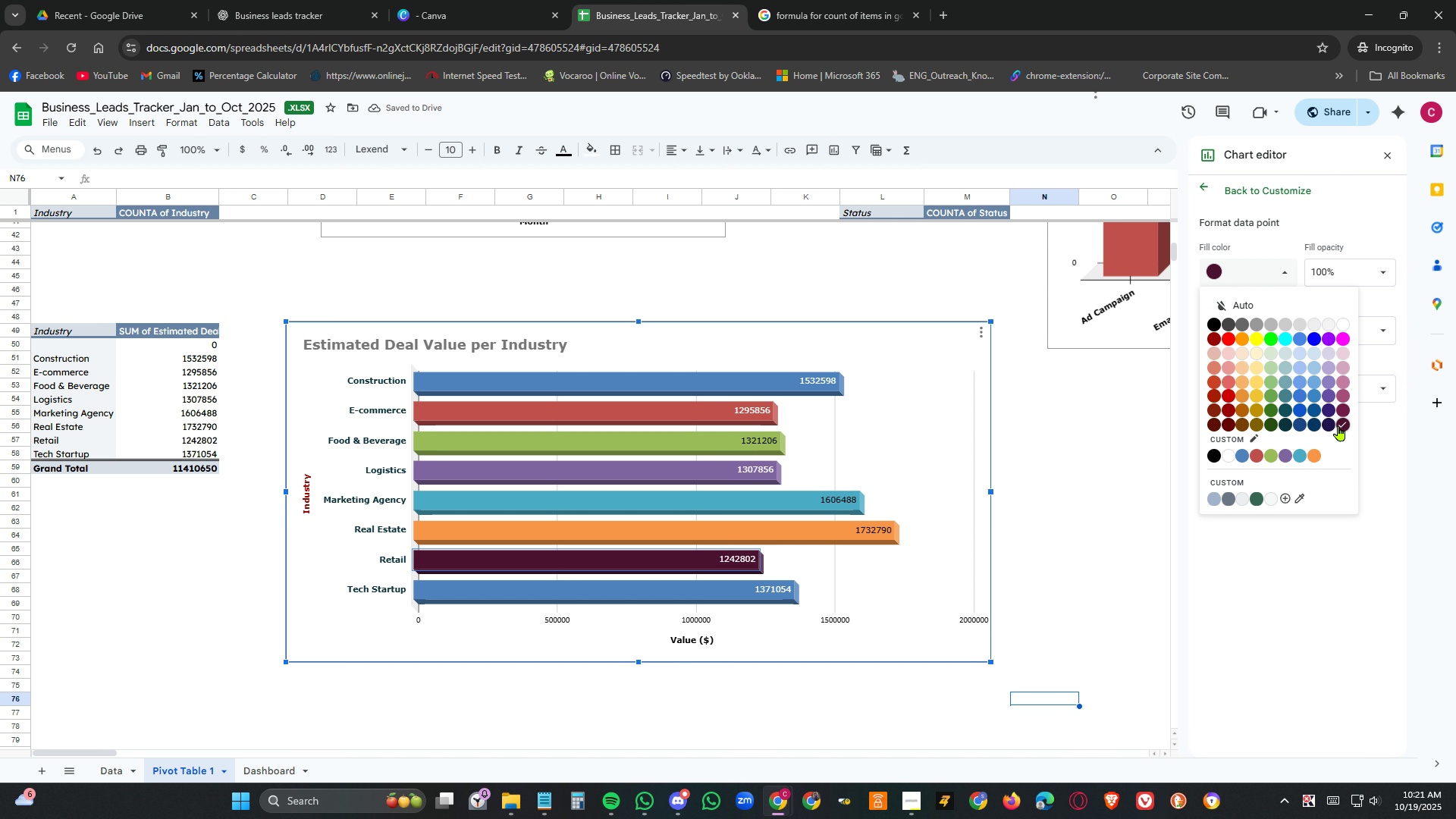 
left_click([1348, 410])
 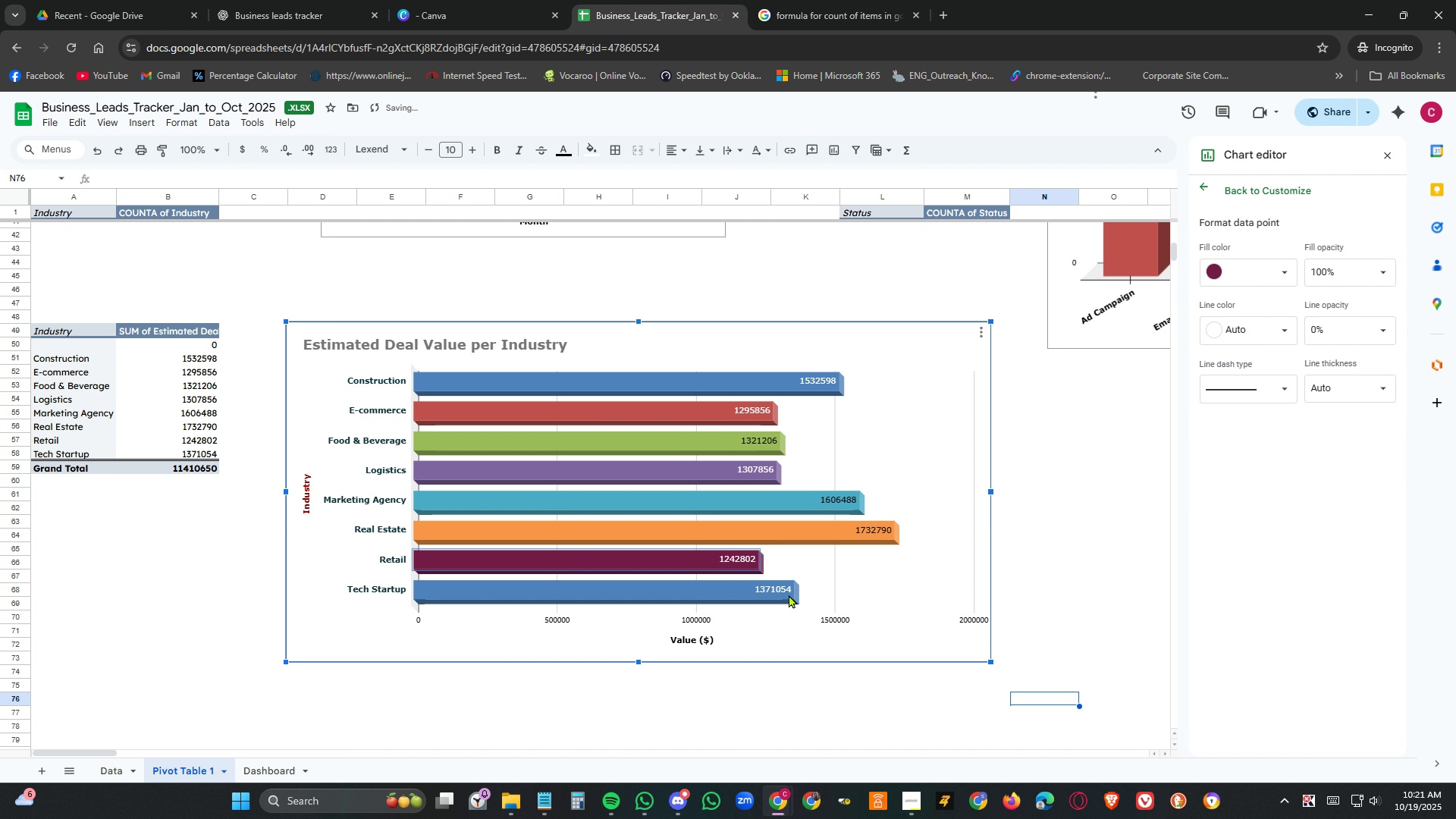 
left_click([692, 593])
 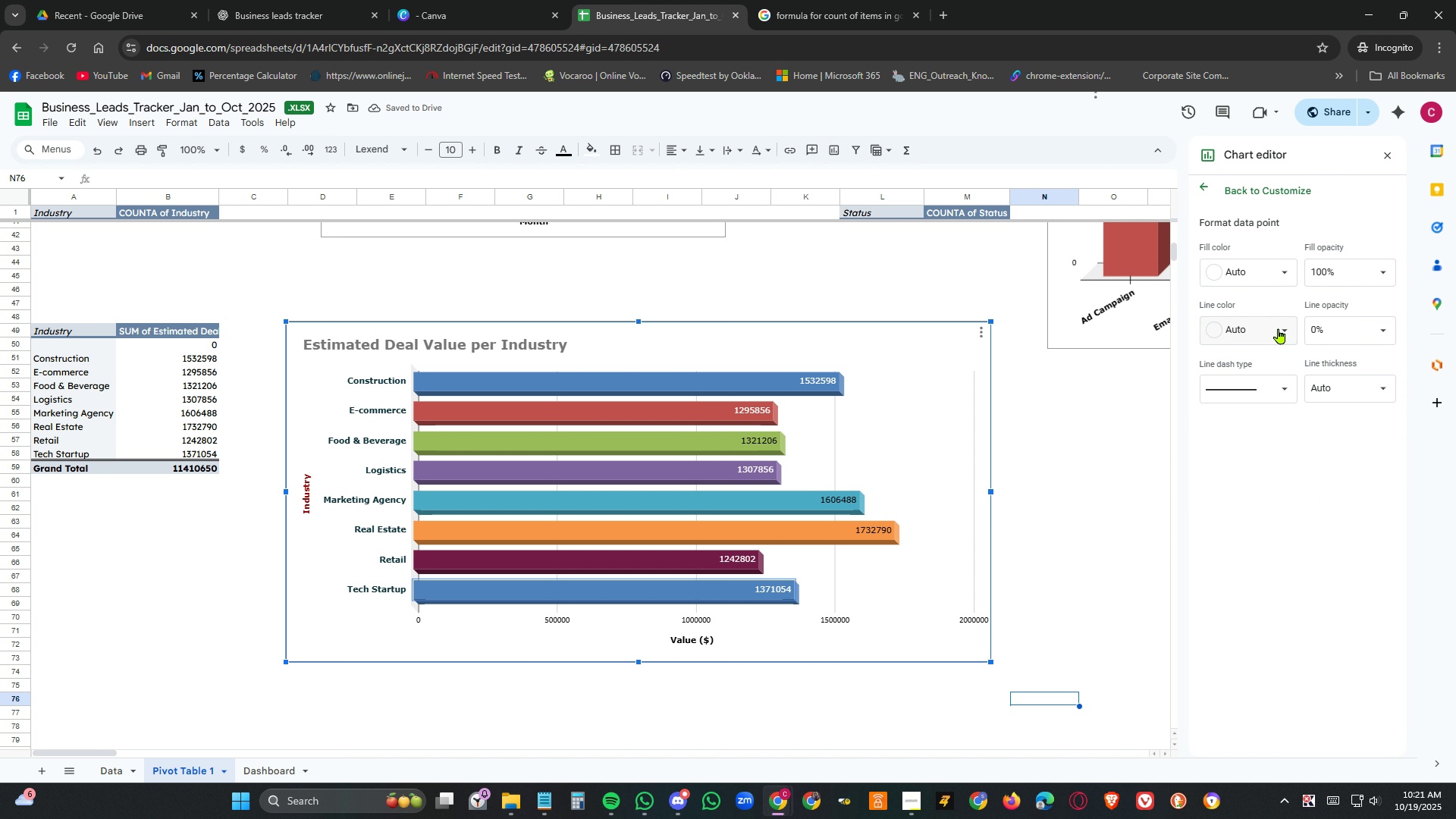 
left_click([1279, 328])
 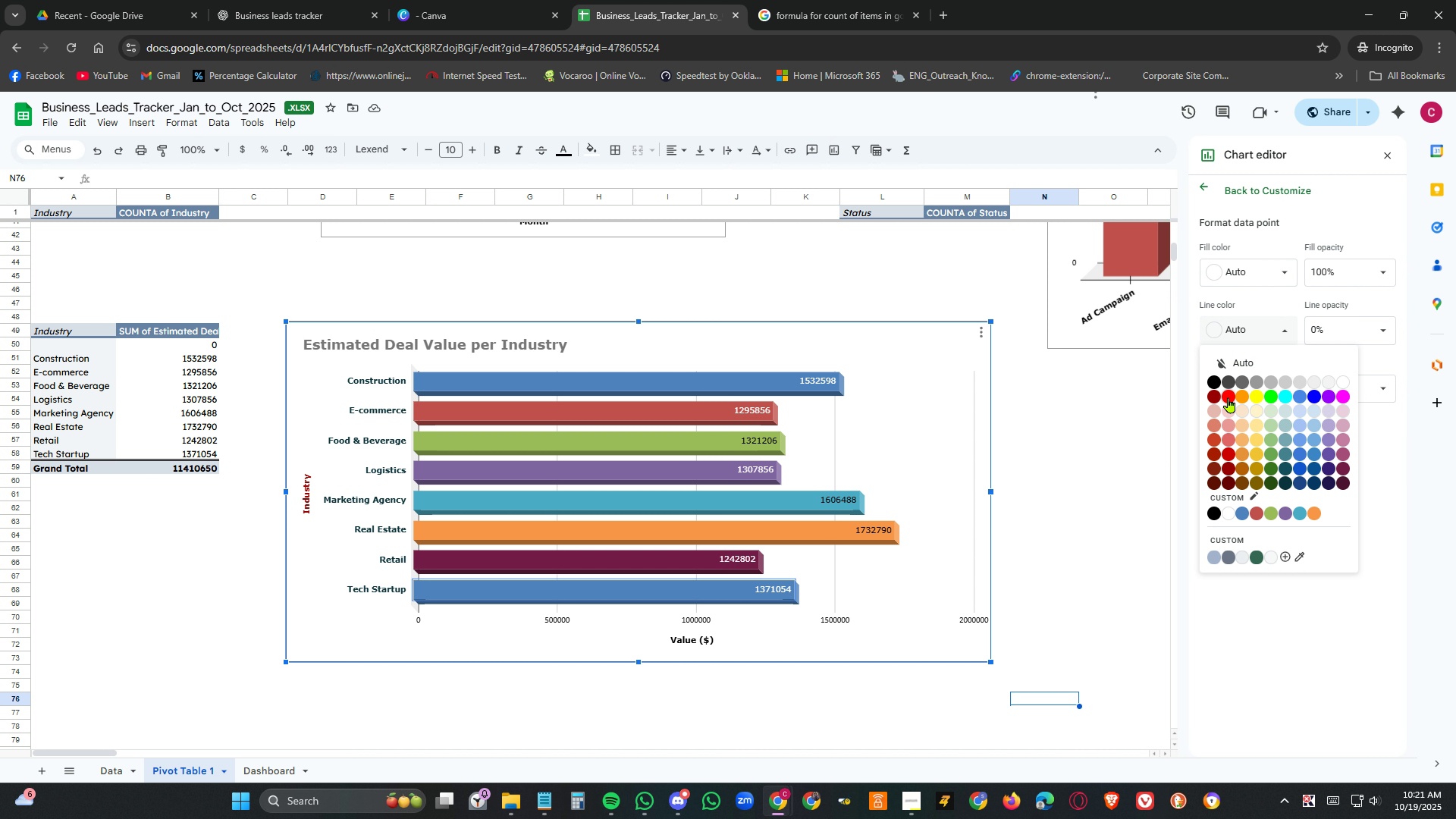 
left_click([1228, 397])
 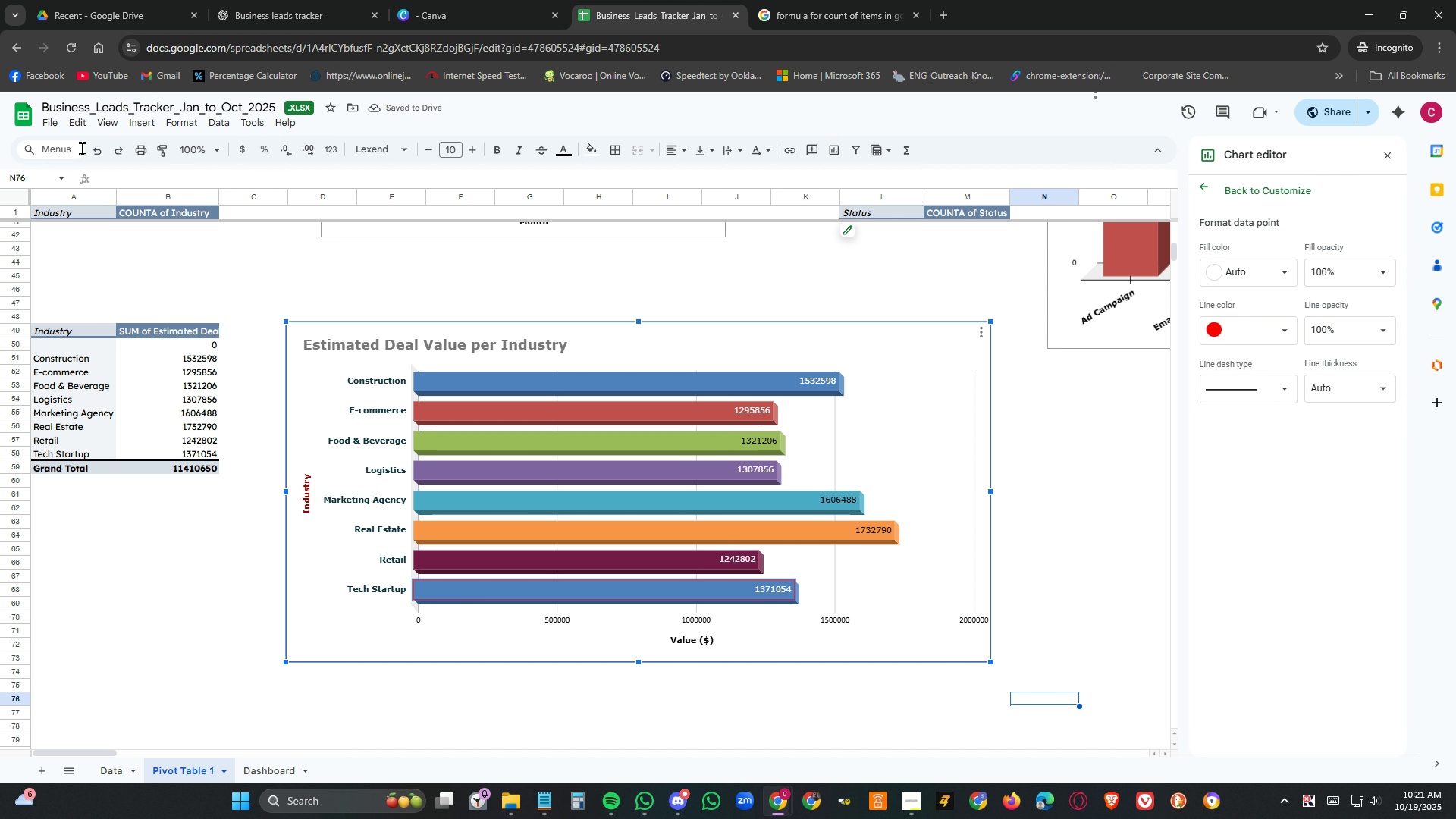 
left_click([103, 158])
 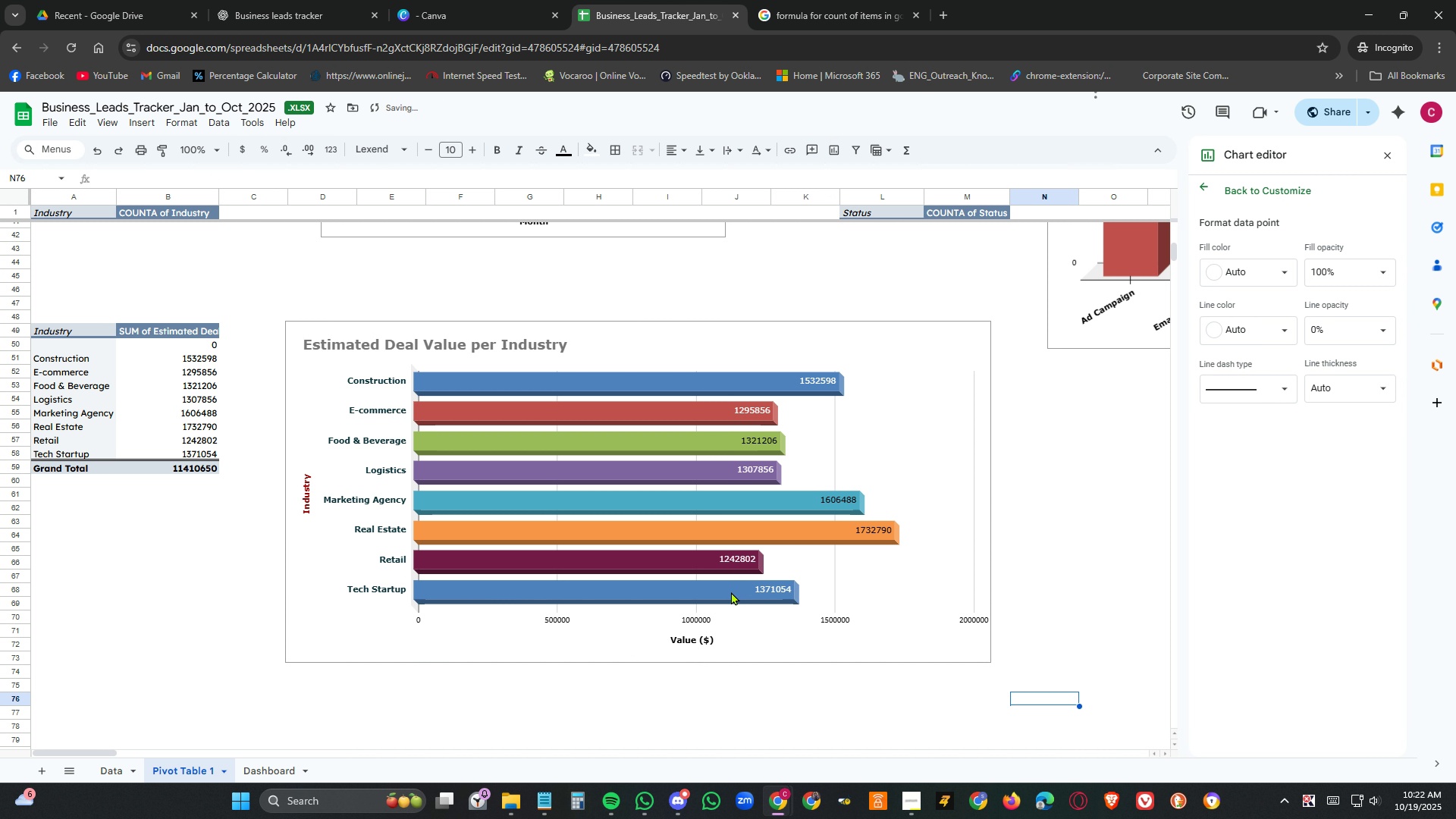 
left_click([727, 592])
 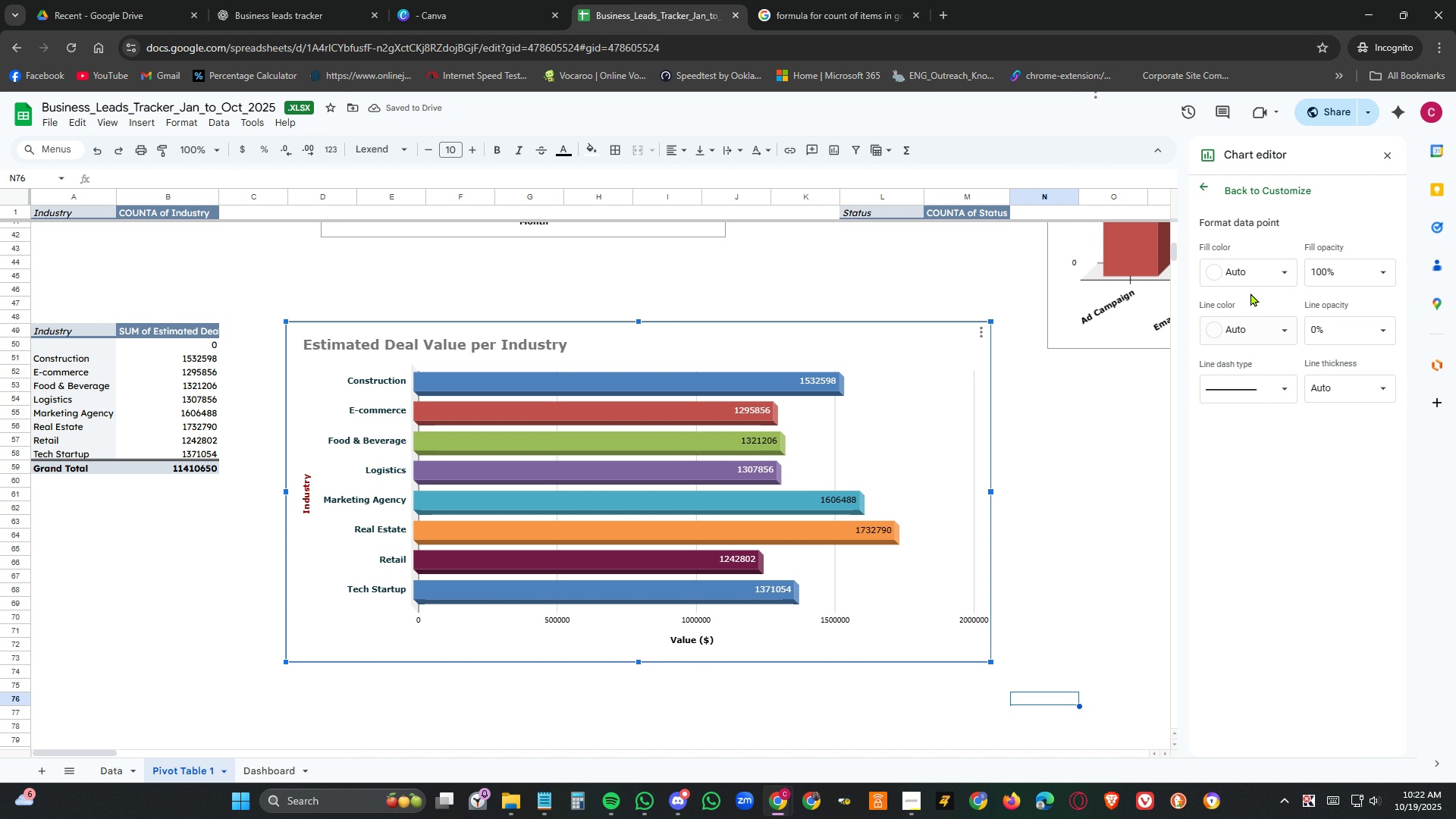 
left_click([1265, 271])
 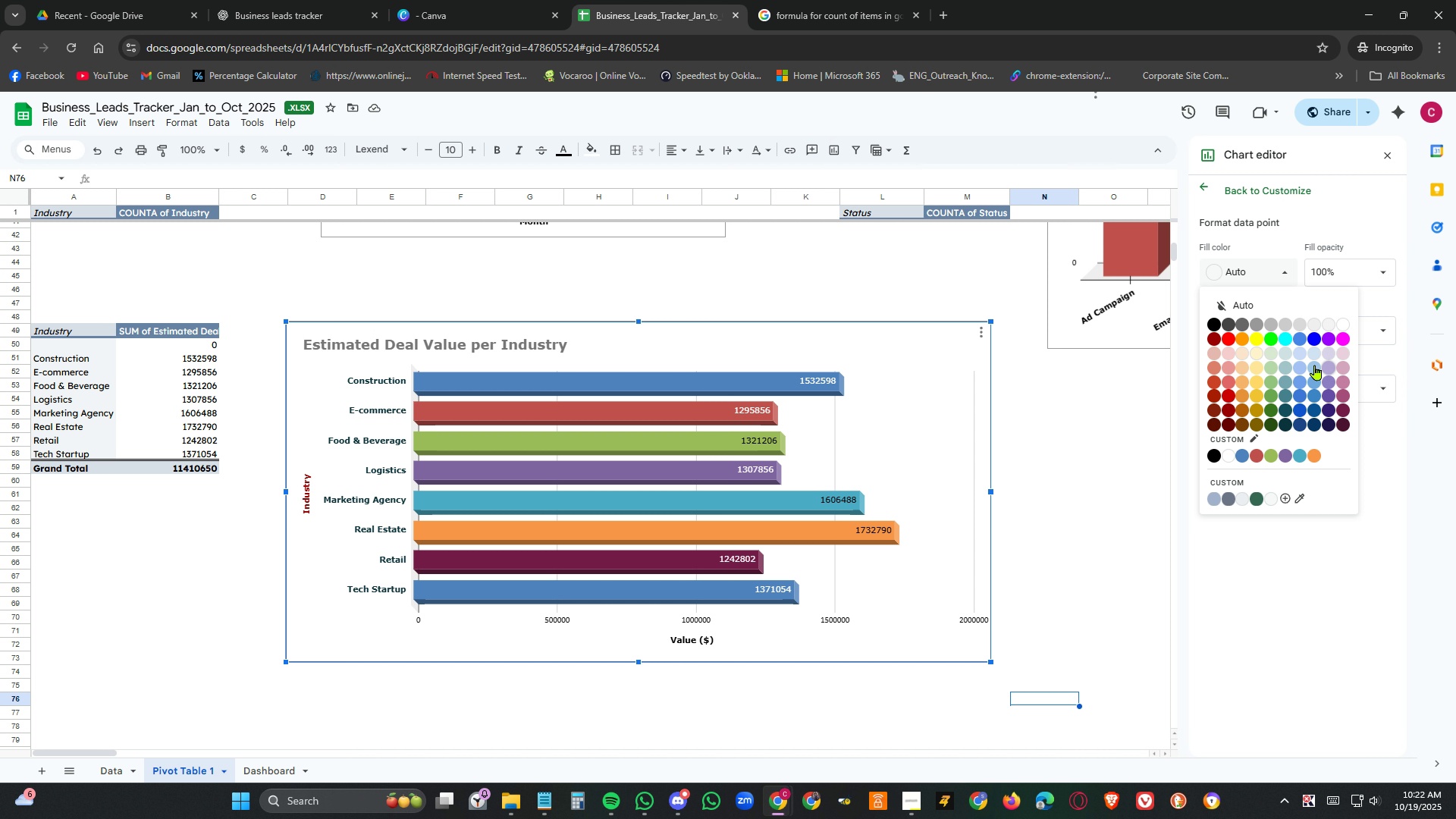 
wait(9.5)
 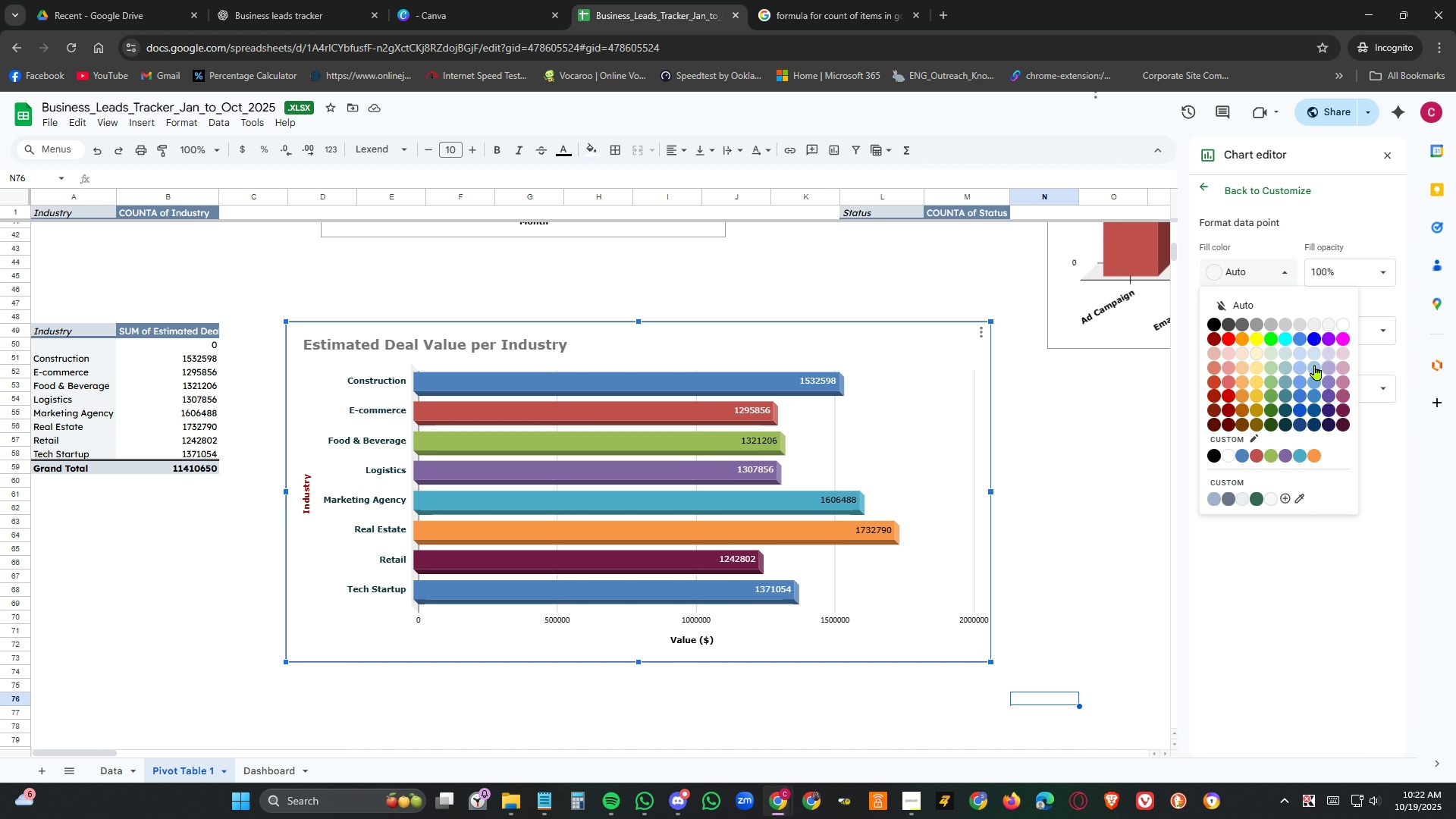 
left_click([1287, 393])
 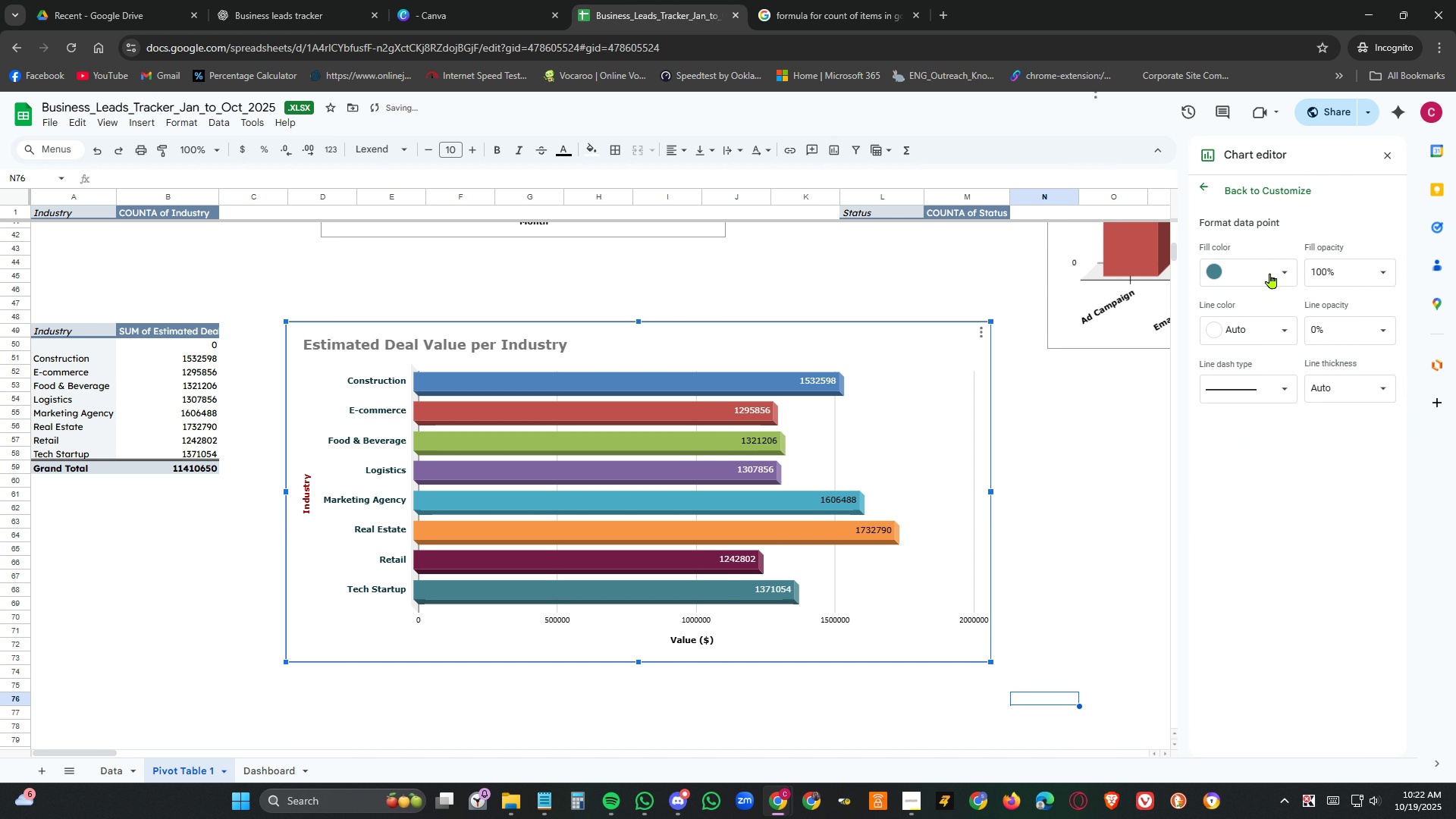 
left_click([1282, 272])
 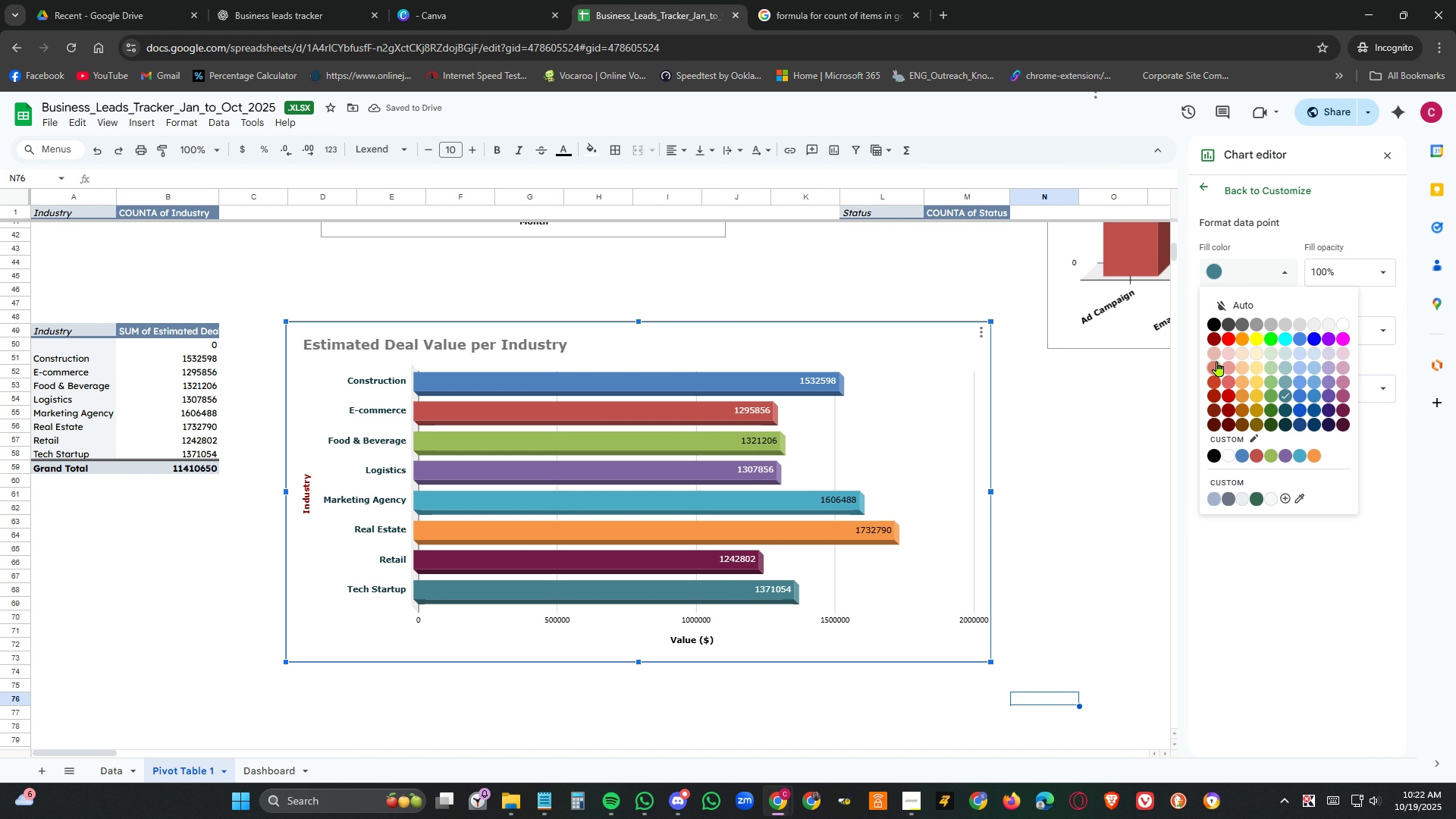 
left_click([1217, 361])
 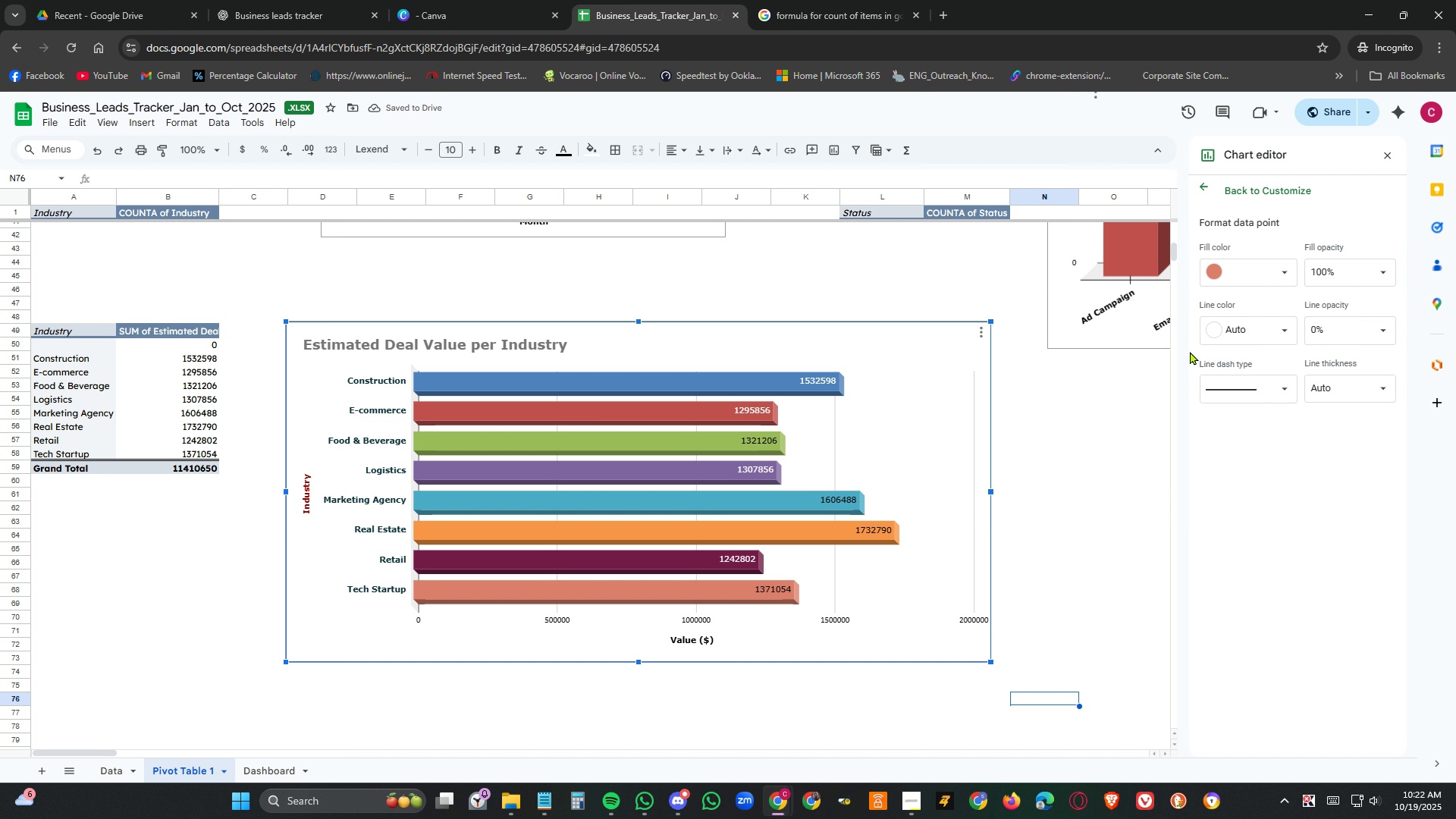 
left_click([1260, 491])
 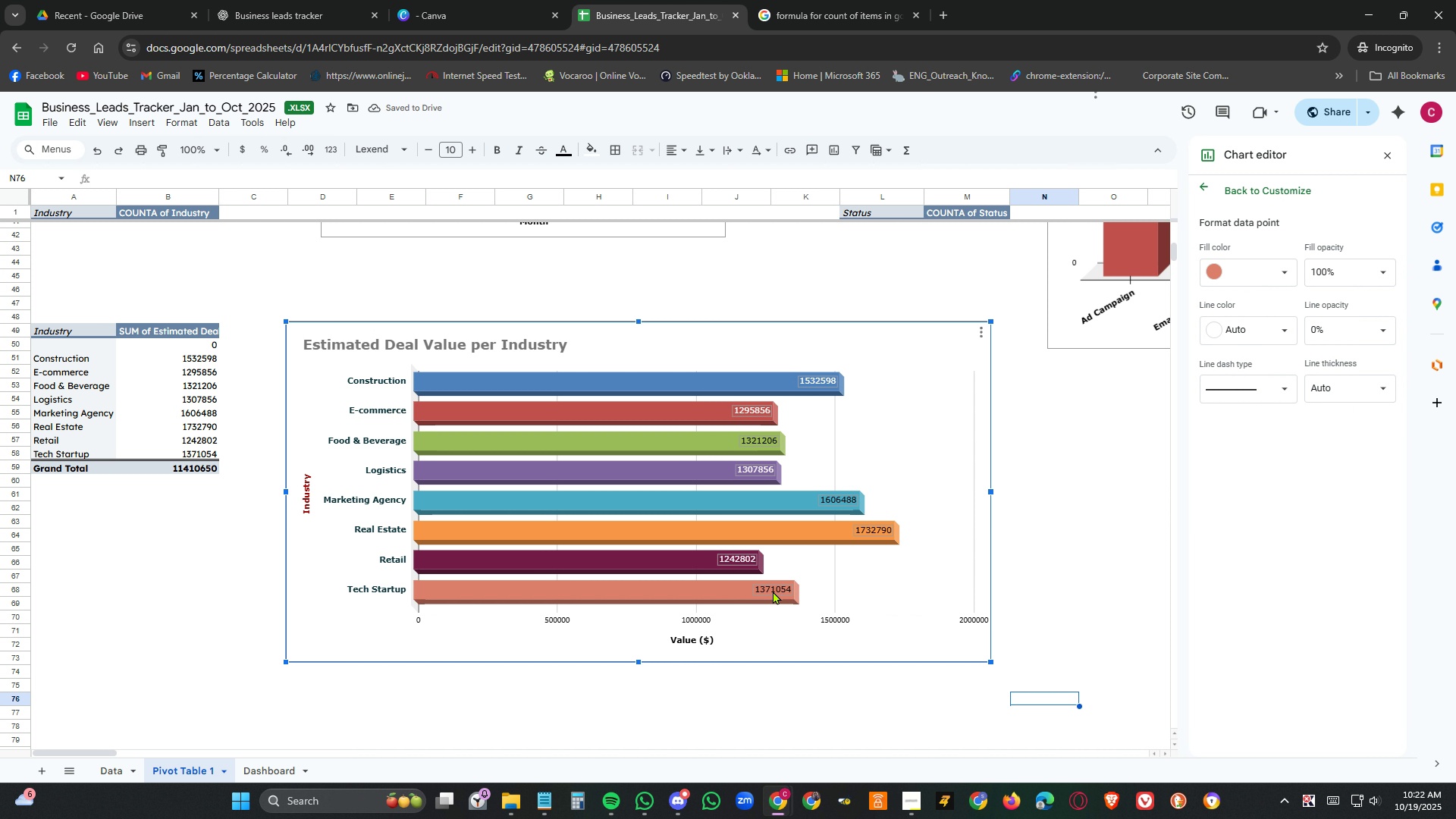 
left_click([773, 591])
 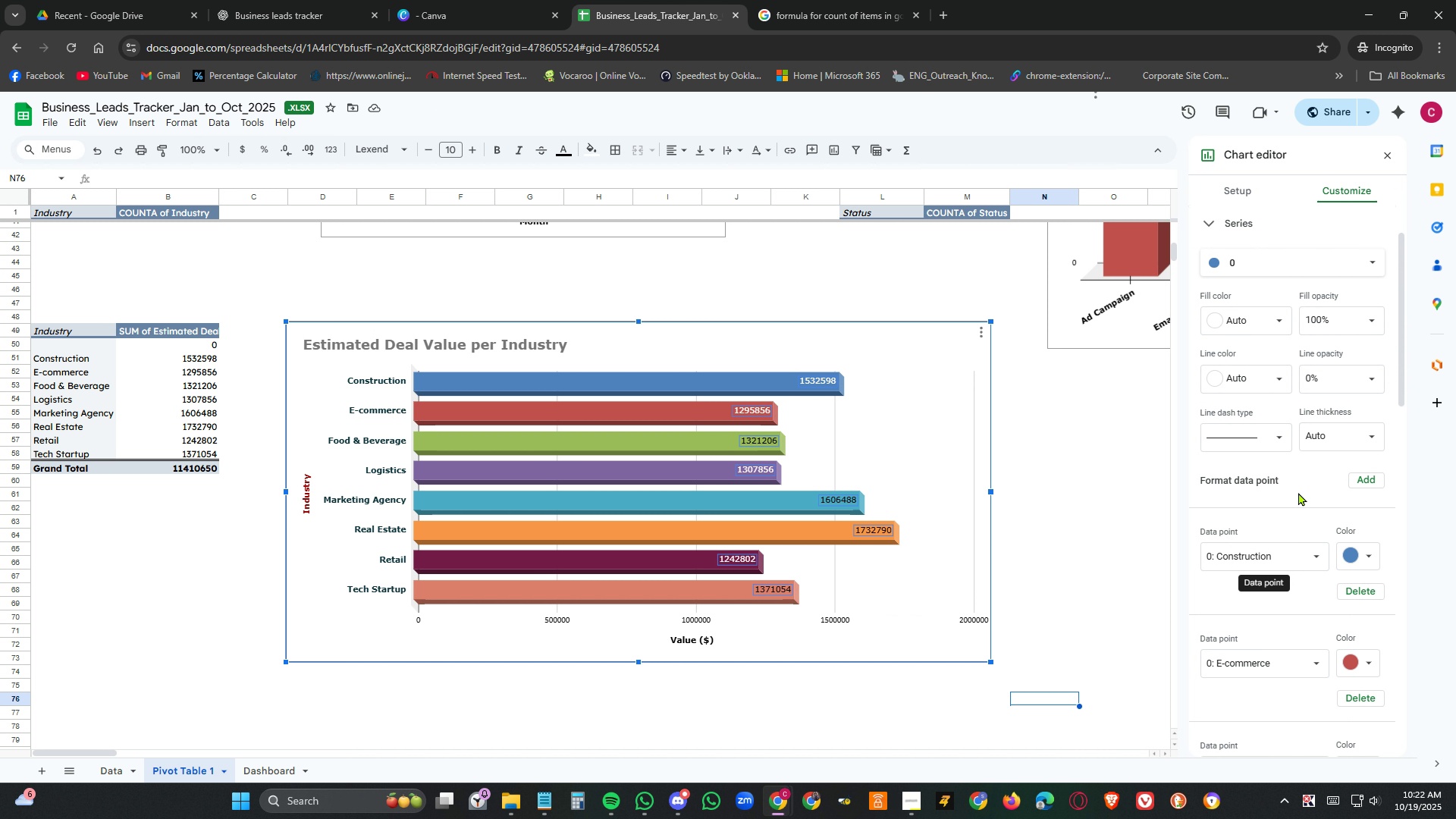 
left_click([1284, 316])
 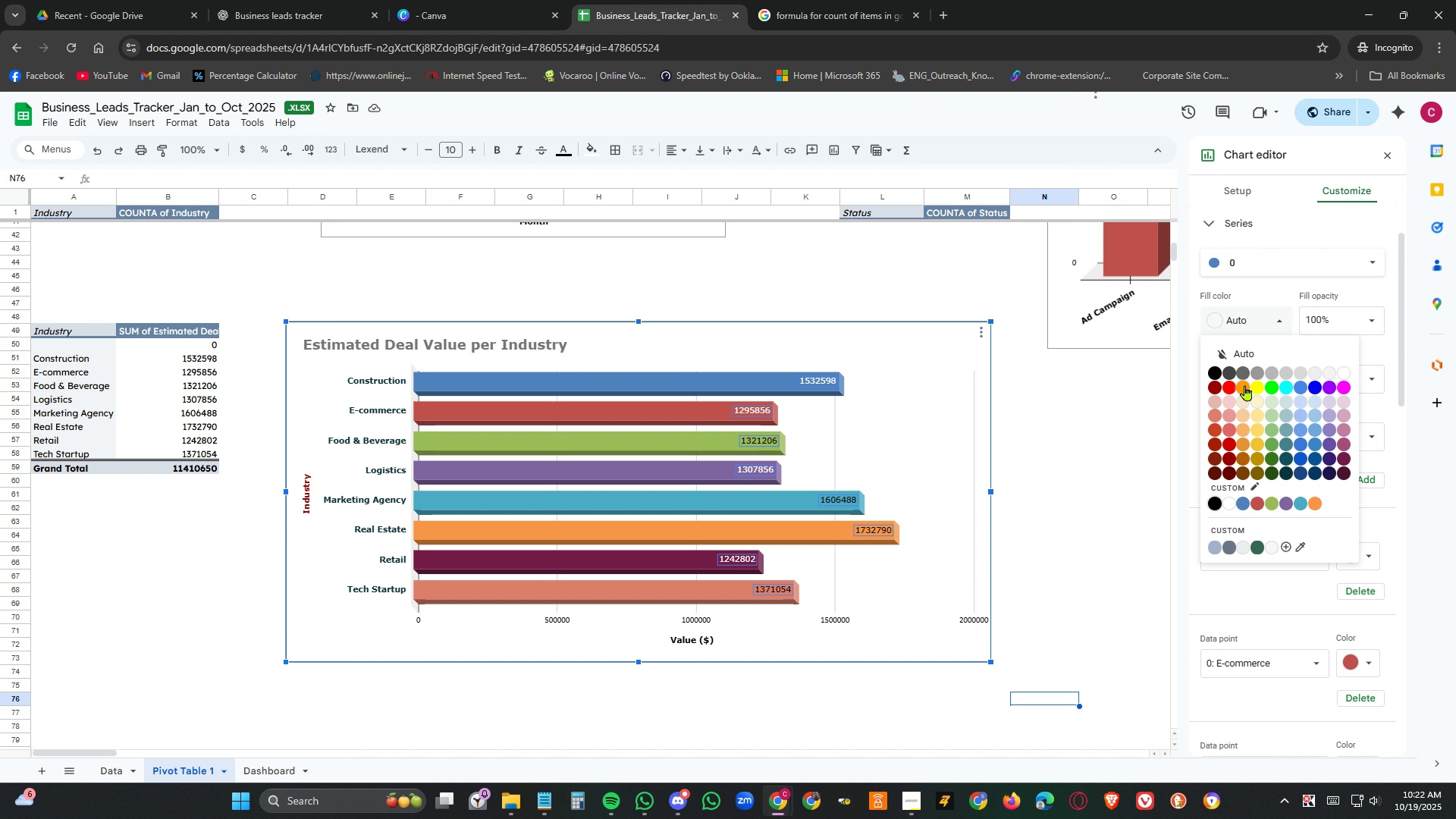 
left_click([1245, 385])
 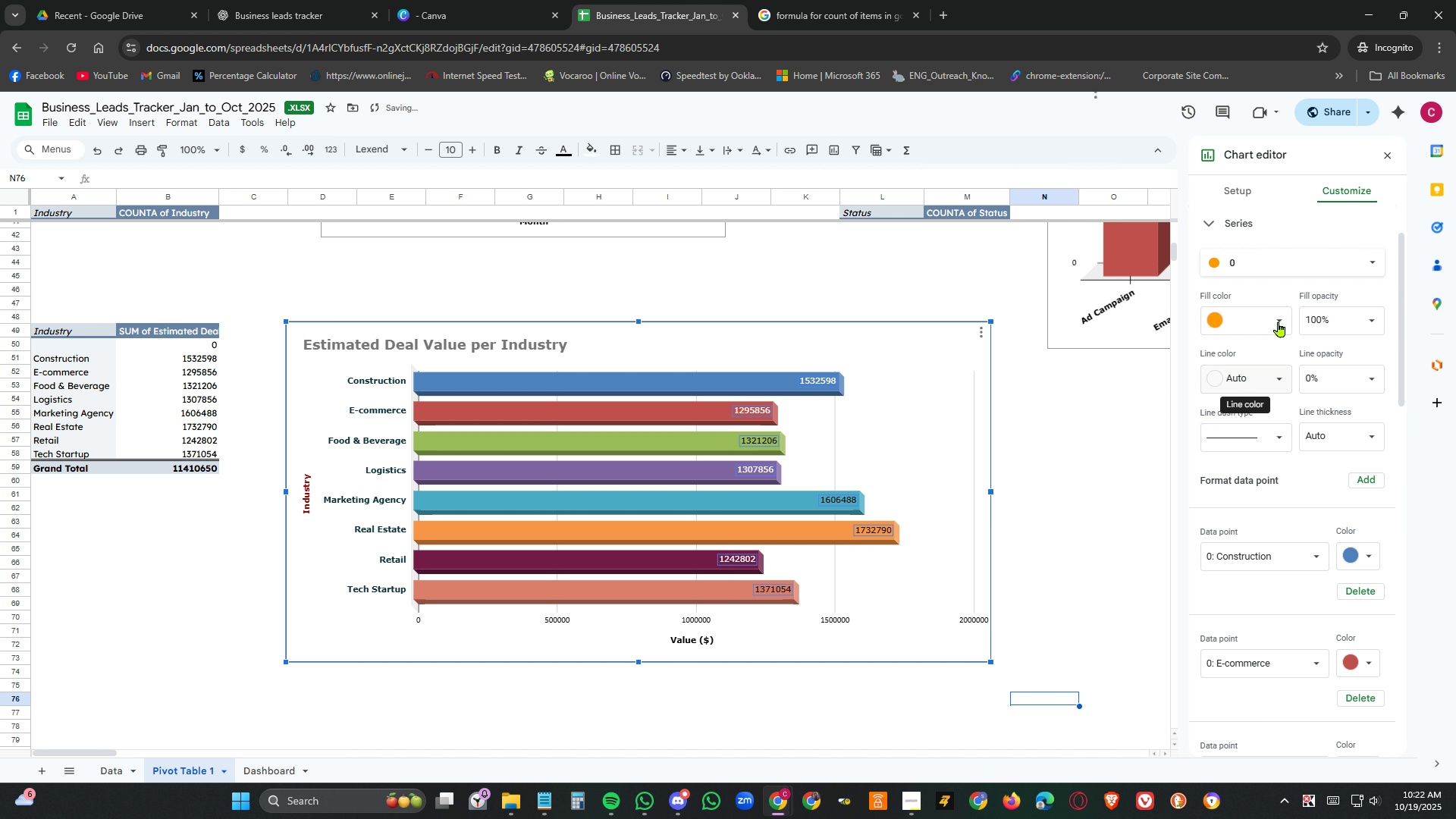 
left_click([1279, 319])
 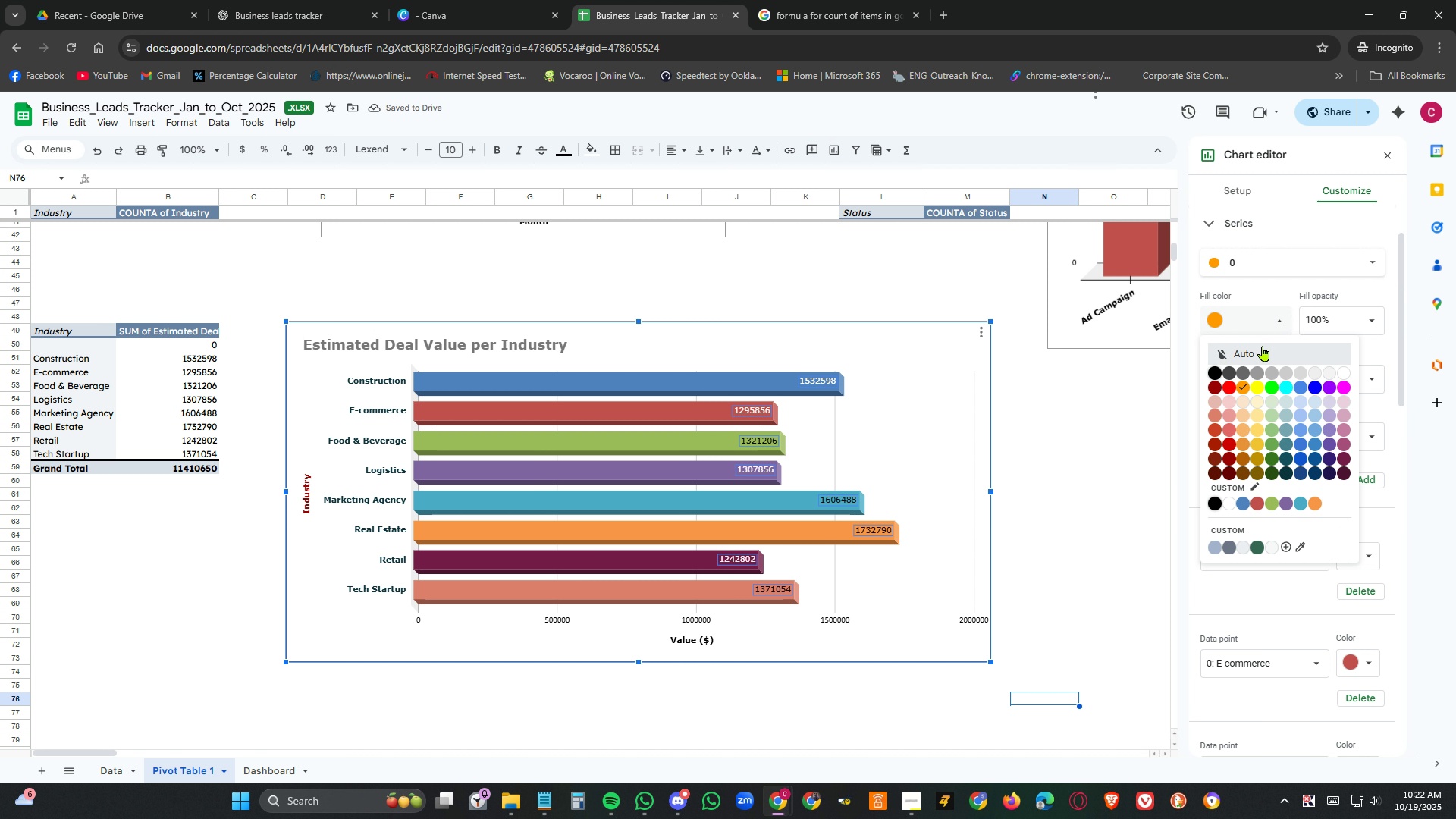 
left_click([1263, 346])
 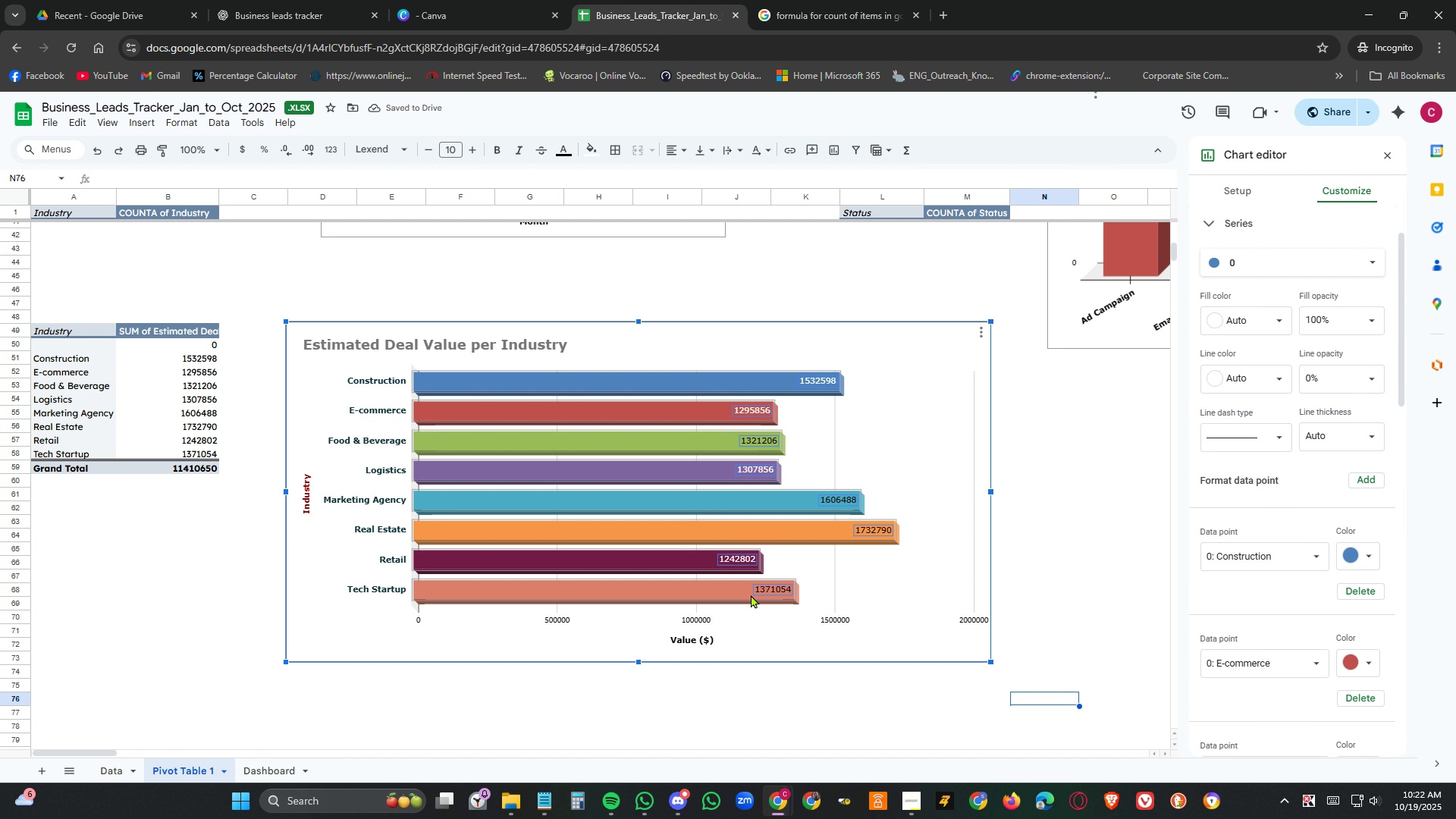 
left_click([1103, 570])
 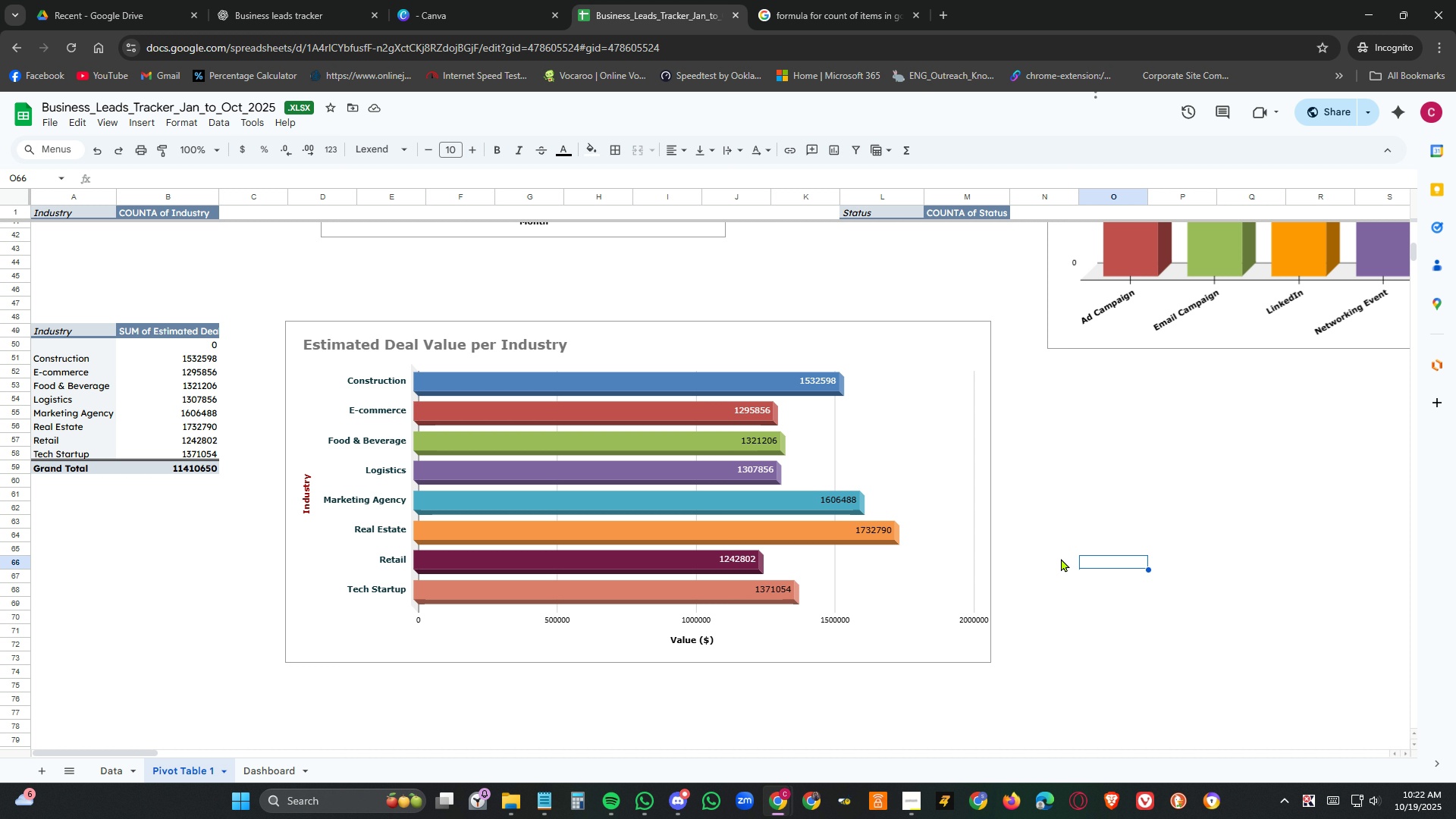 
wait(9.22)
 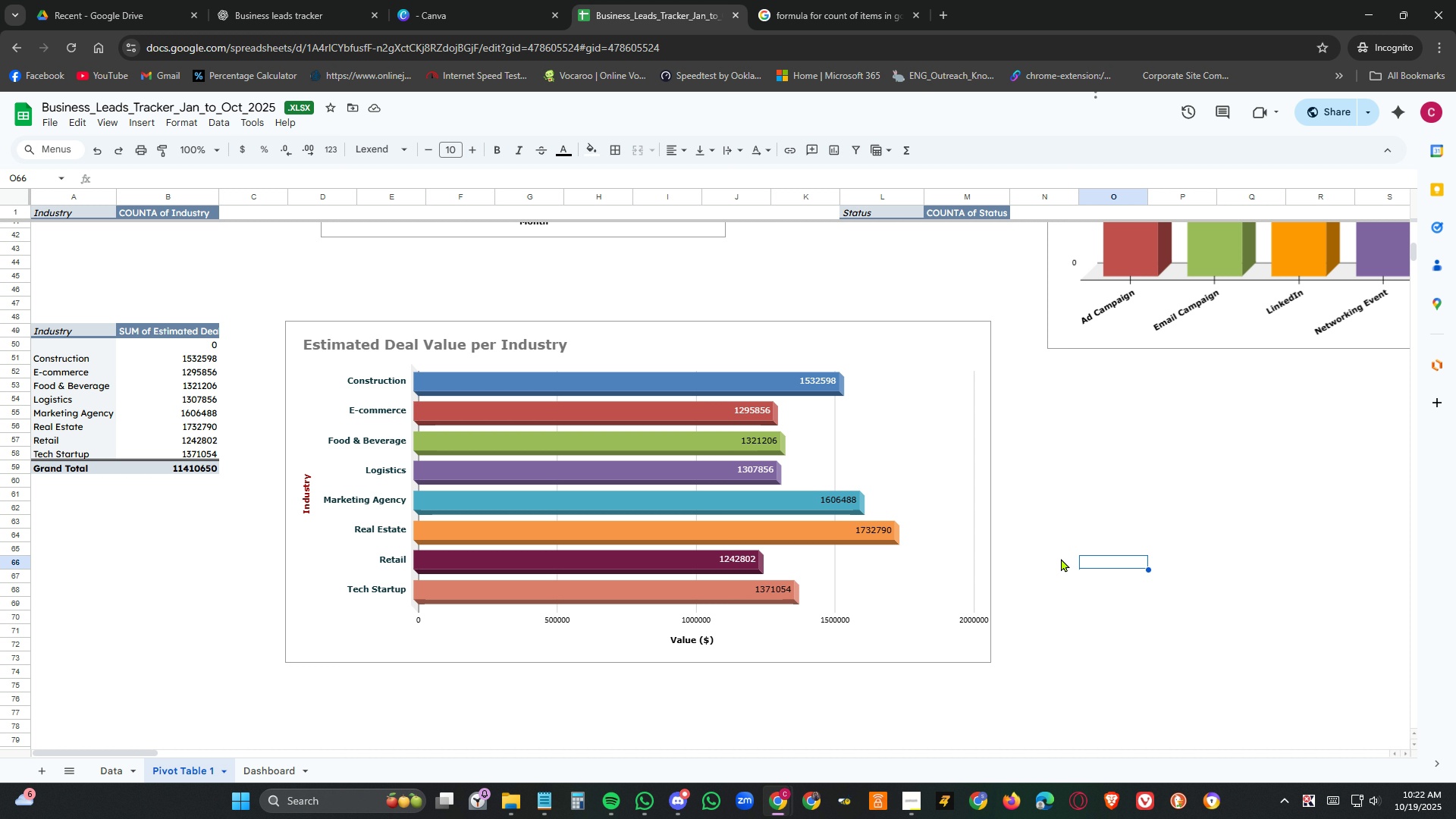 
left_click([305, 500])
 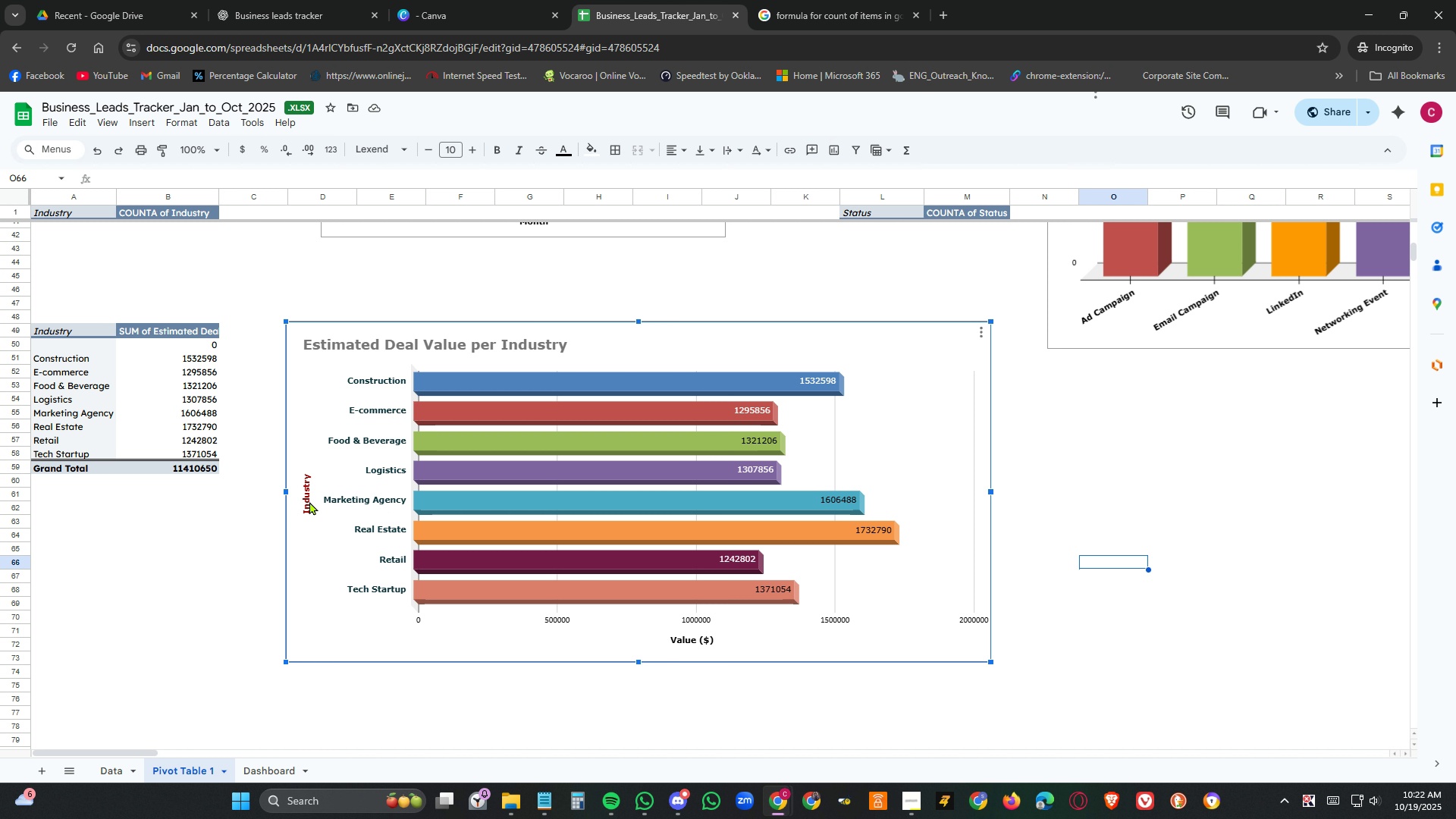 
double_click([309, 501])
 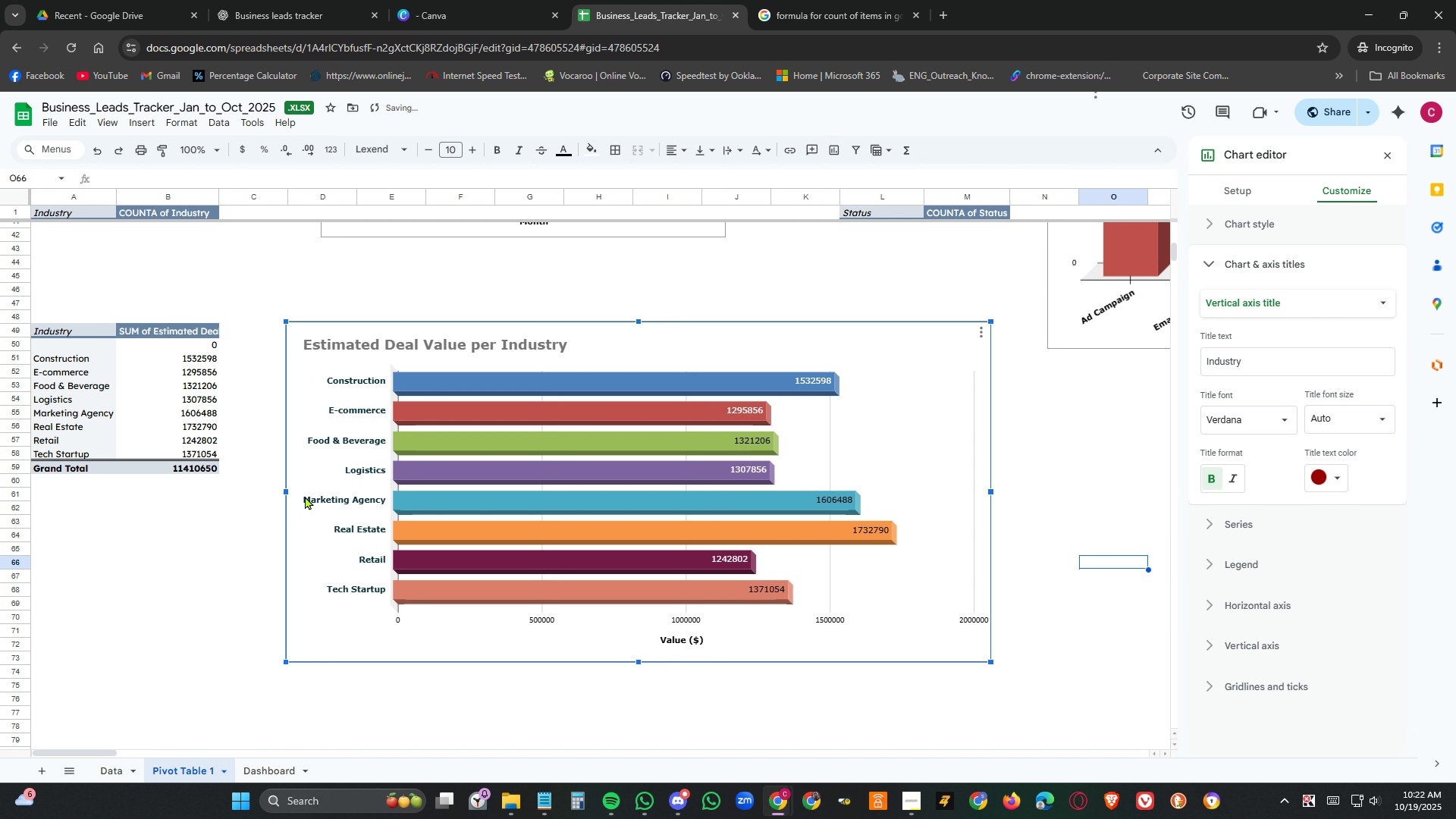 
key(Delete)
 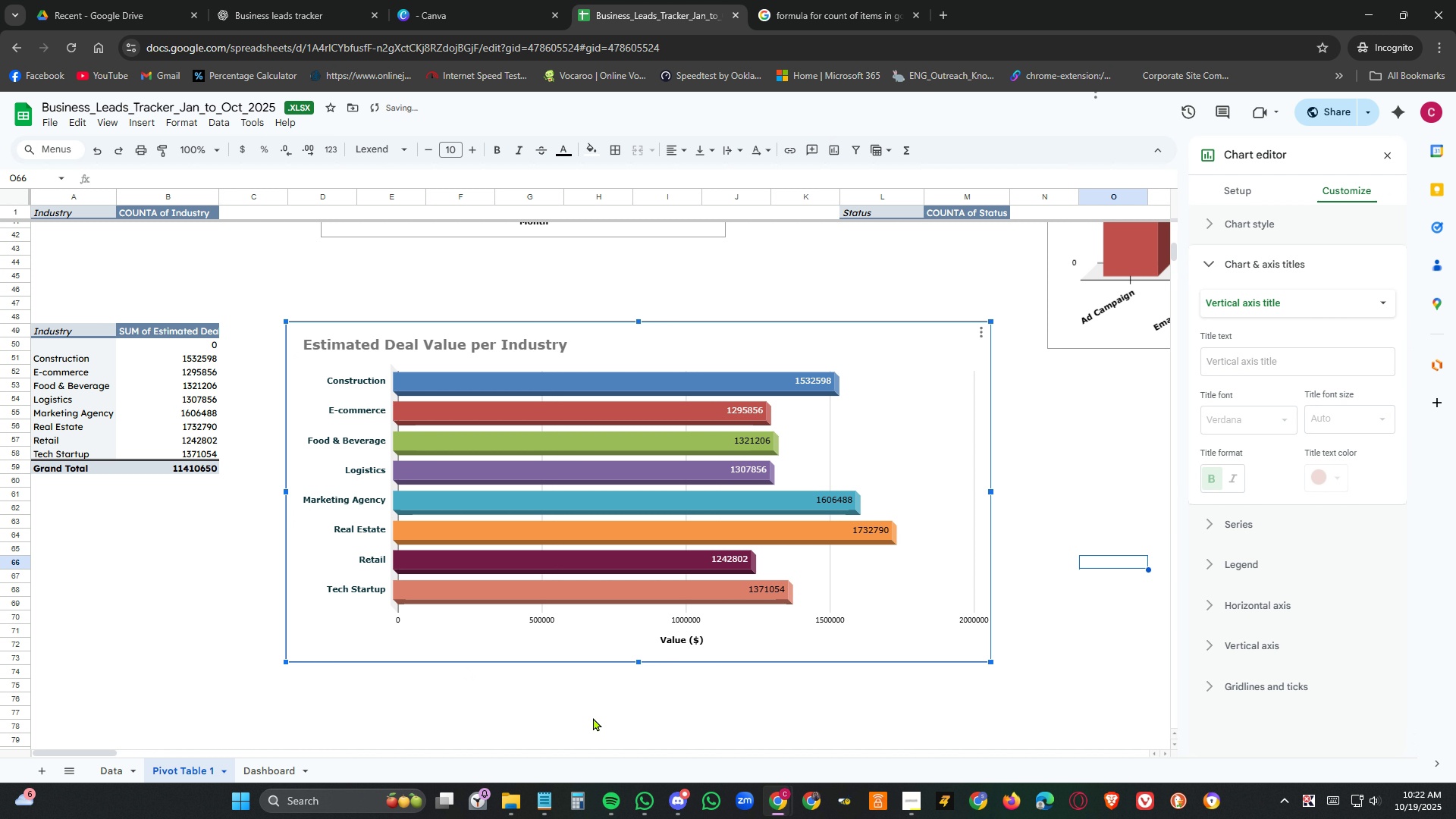 
left_click([717, 690])
 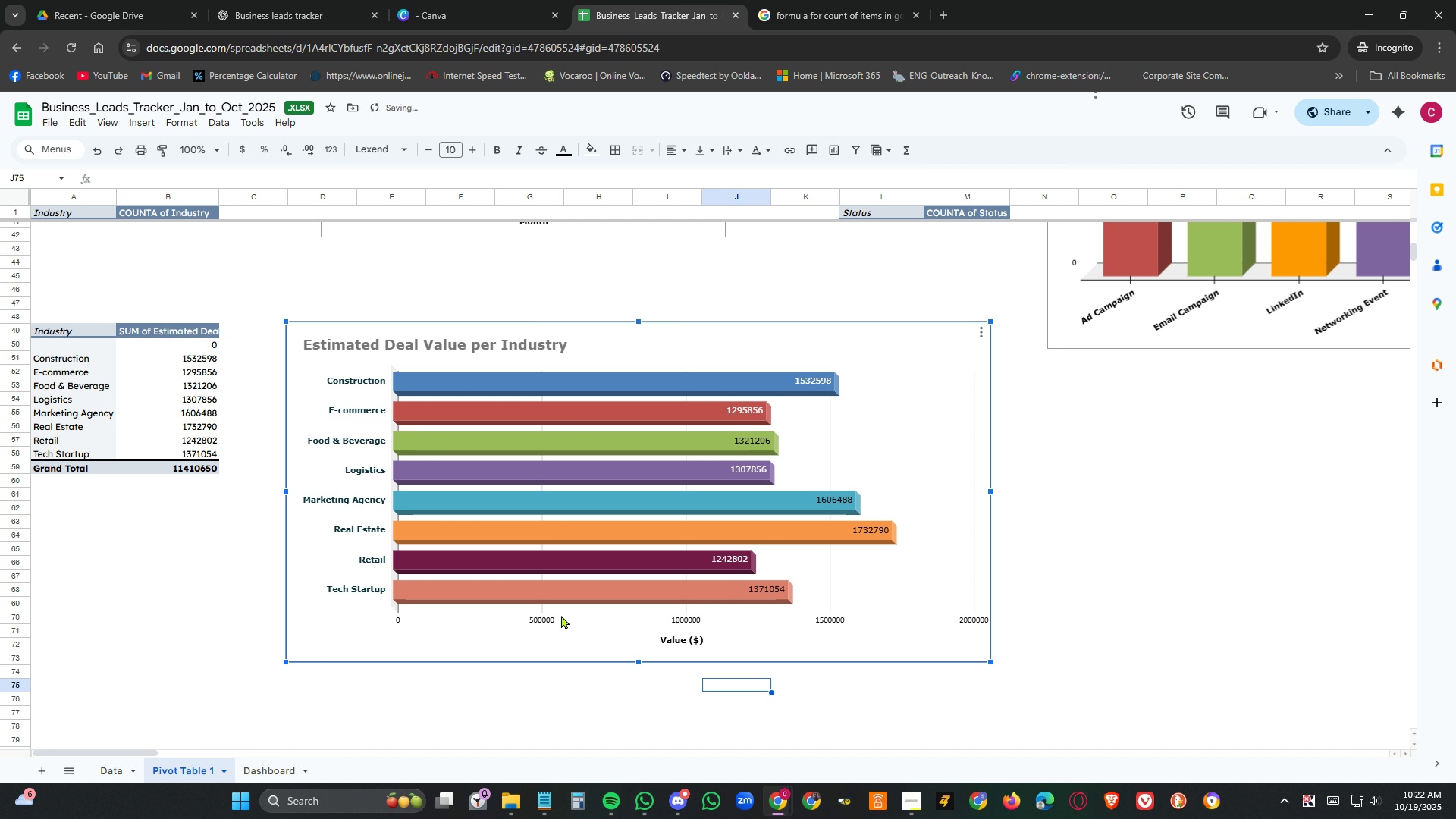 
left_click([561, 615])
 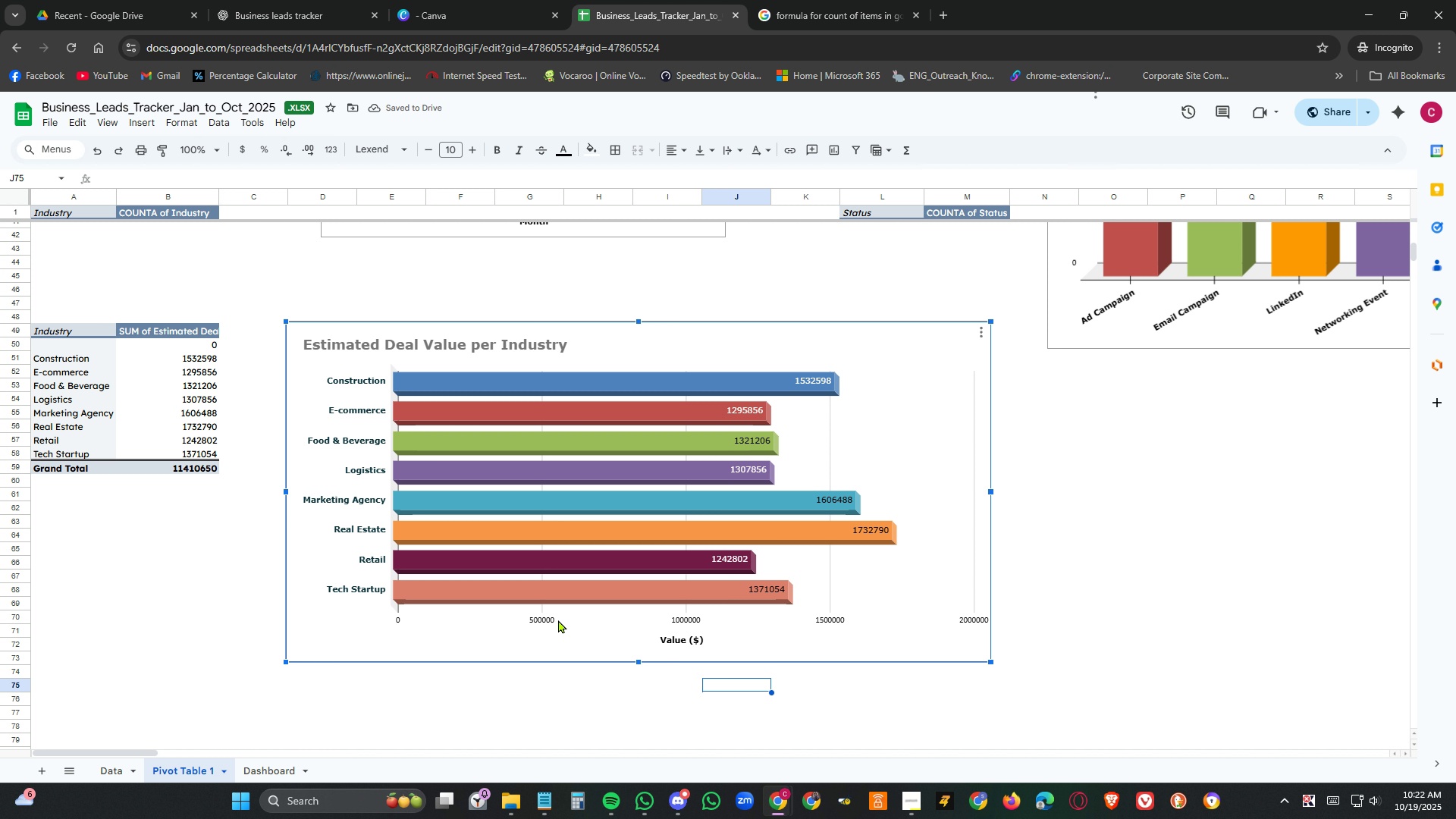 
double_click([558, 620])
 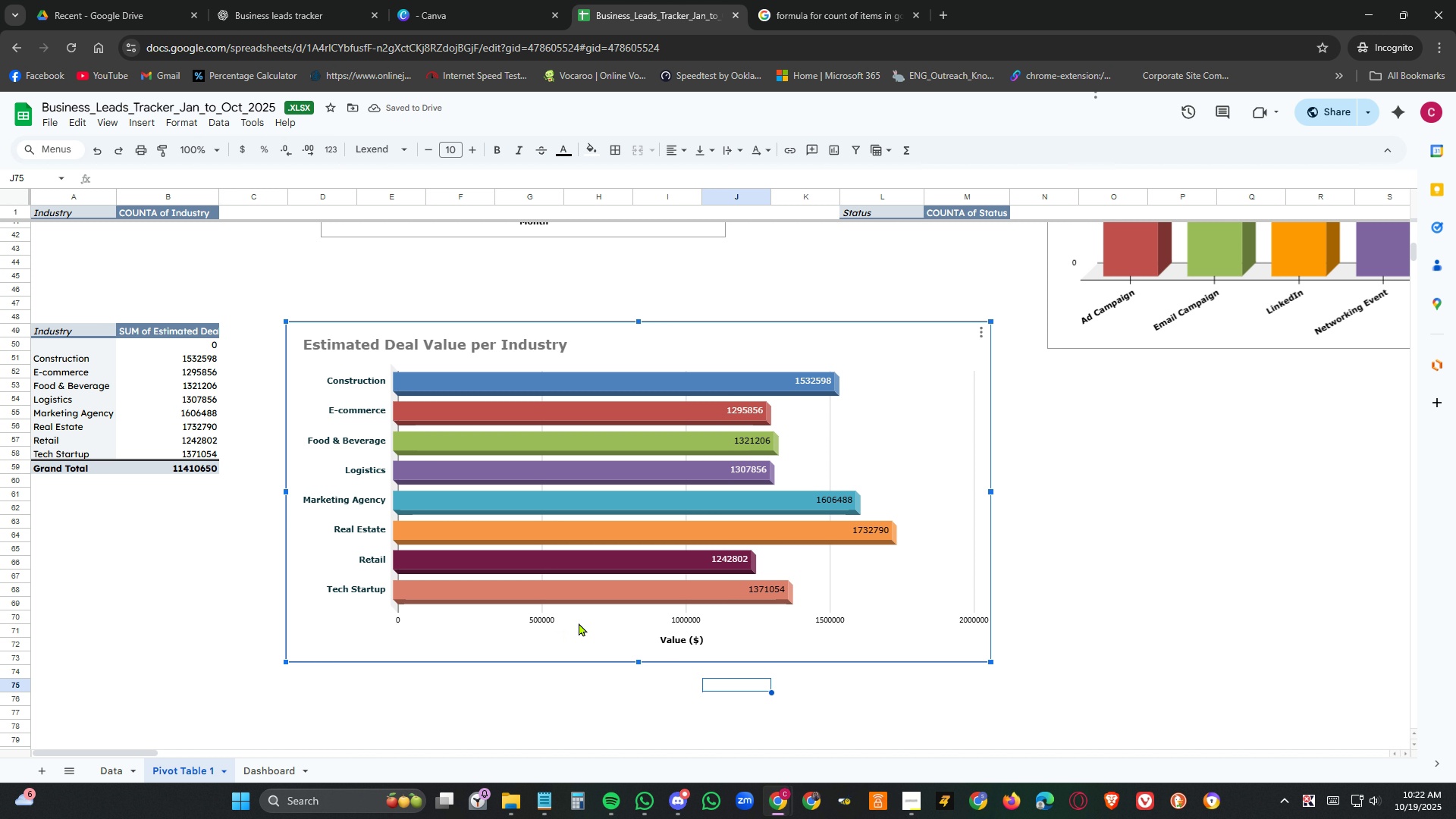 
triple_click([558, 620])
 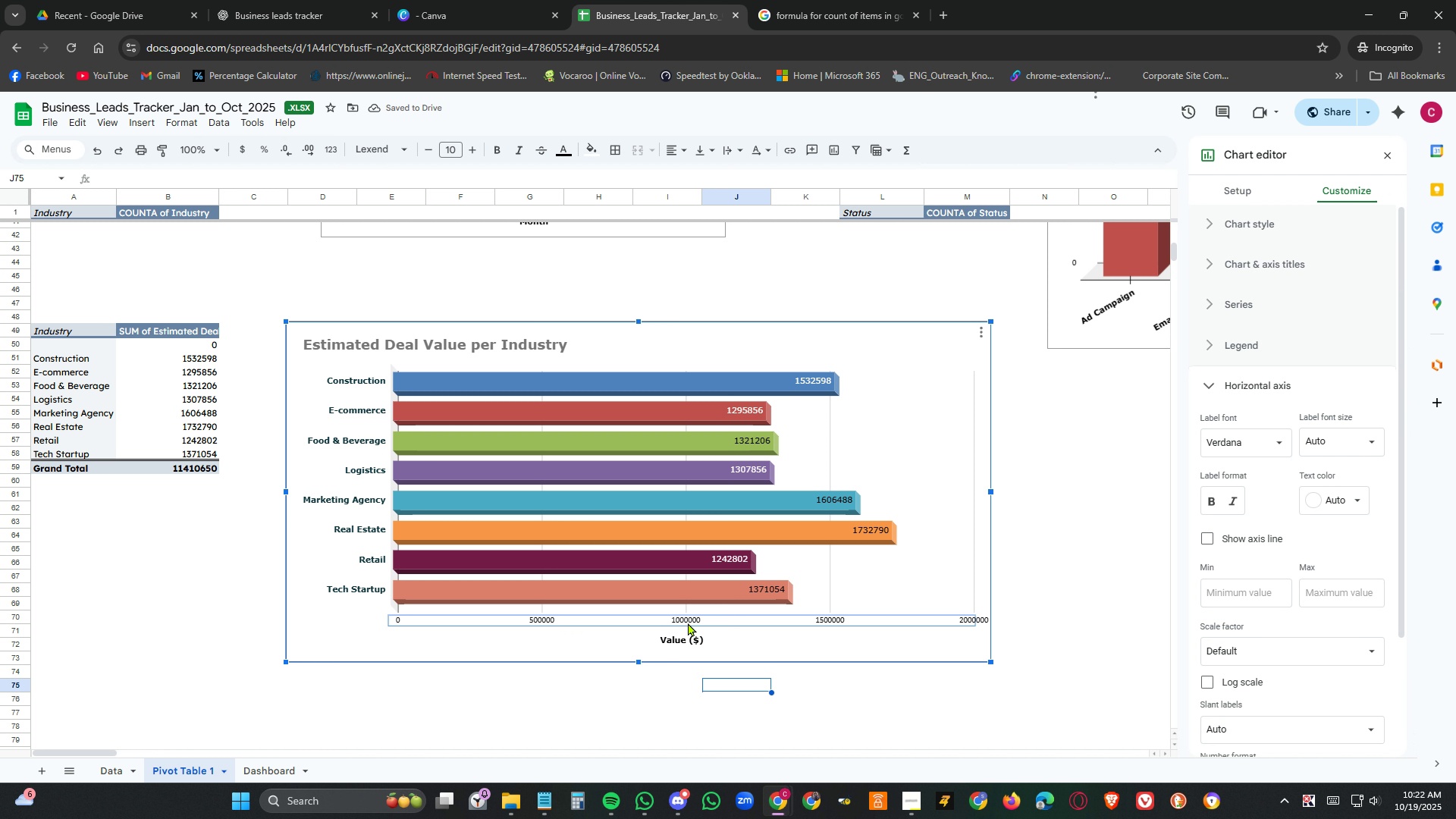 
left_click([688, 623])
 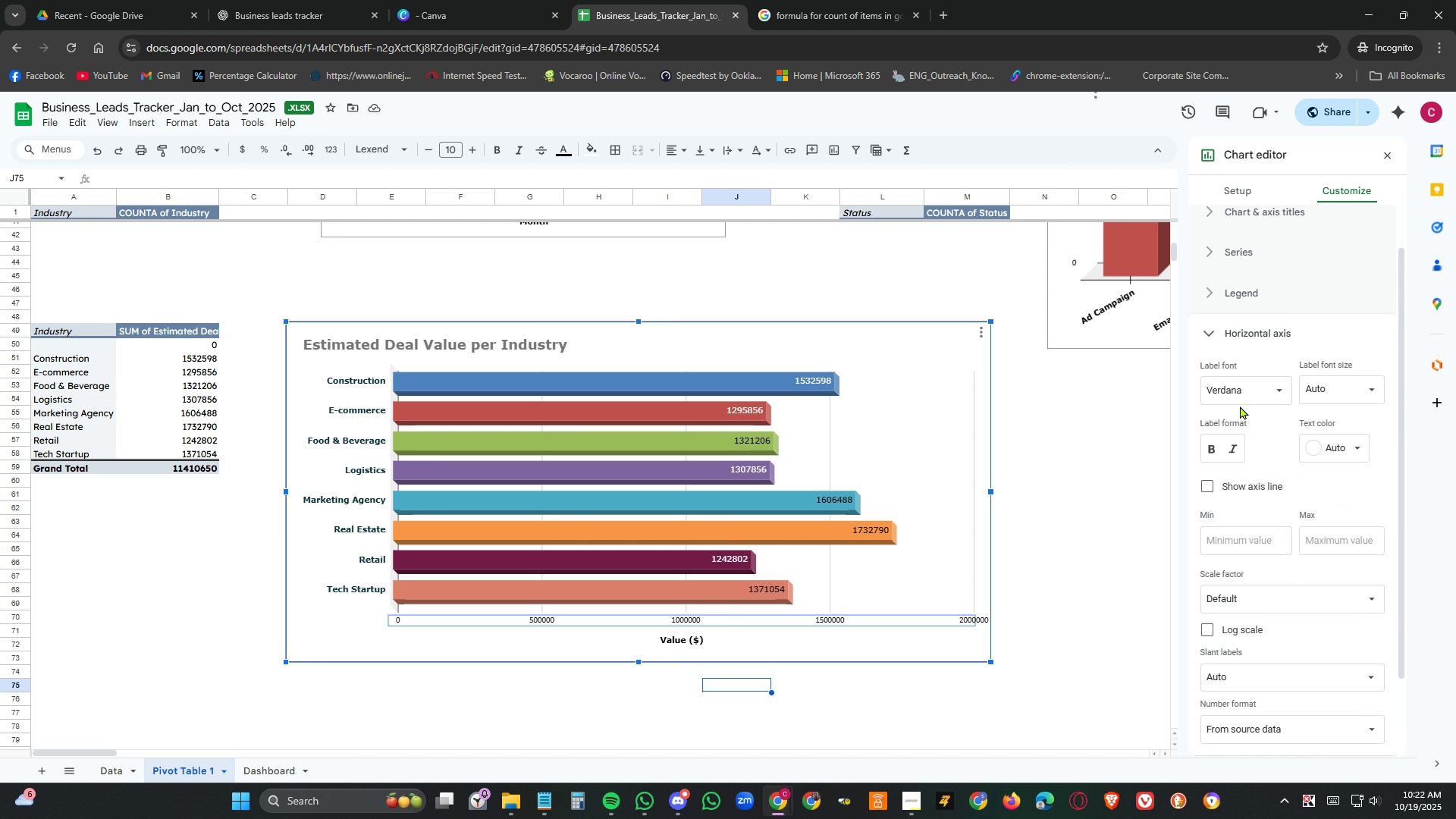 
left_click([1245, 394])
 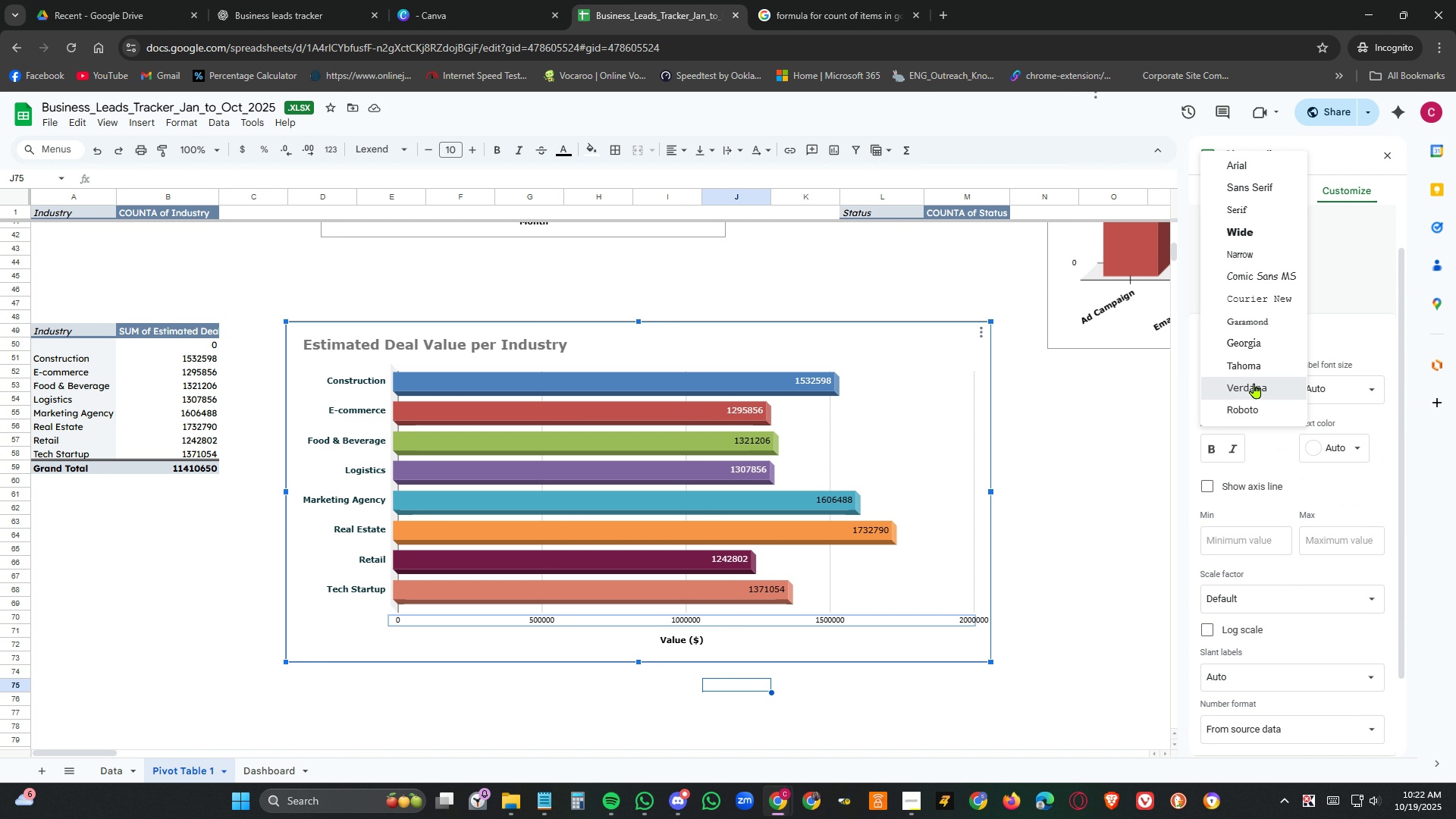 
left_click([1254, 383])
 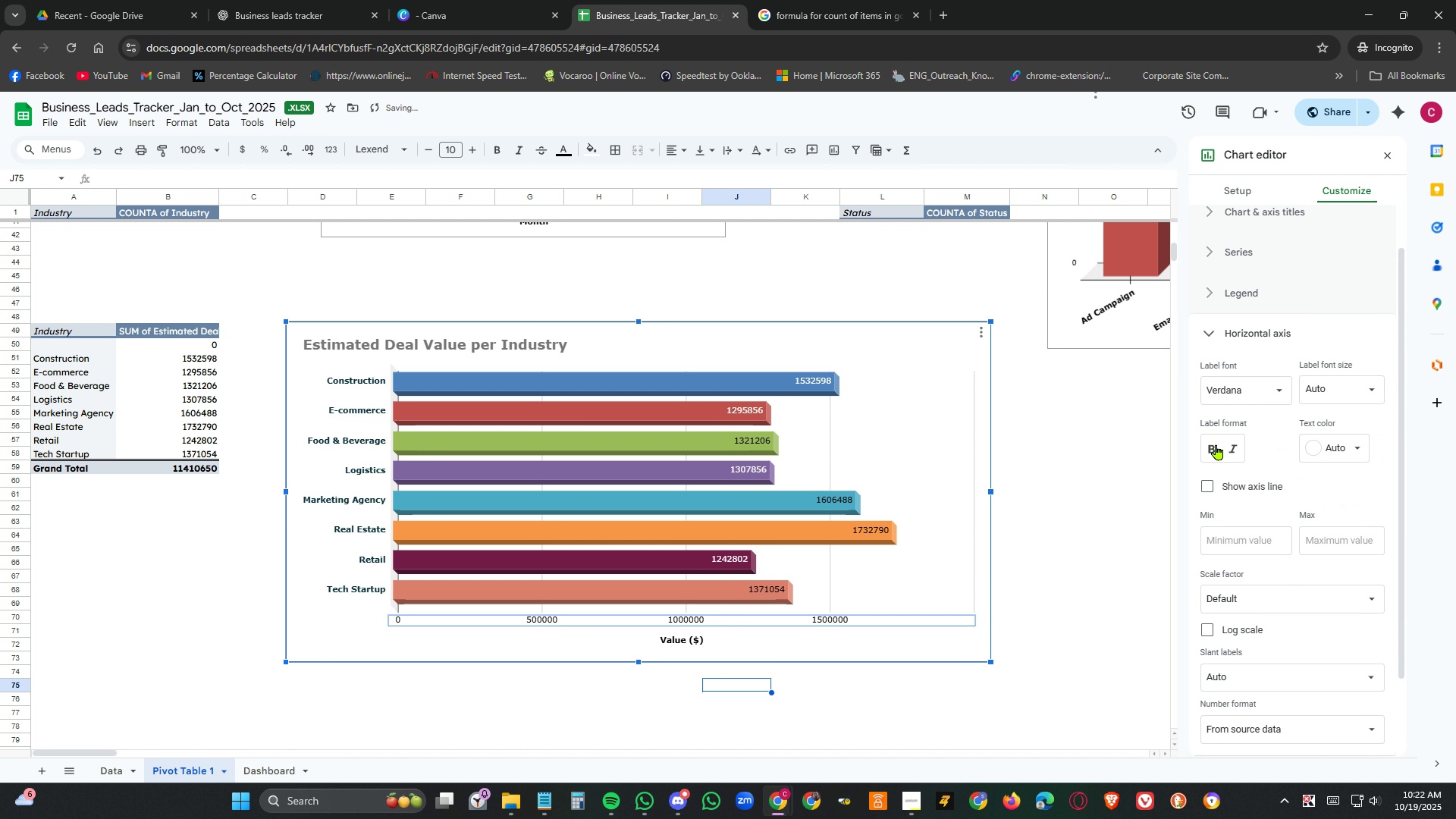 
left_click([1216, 444])
 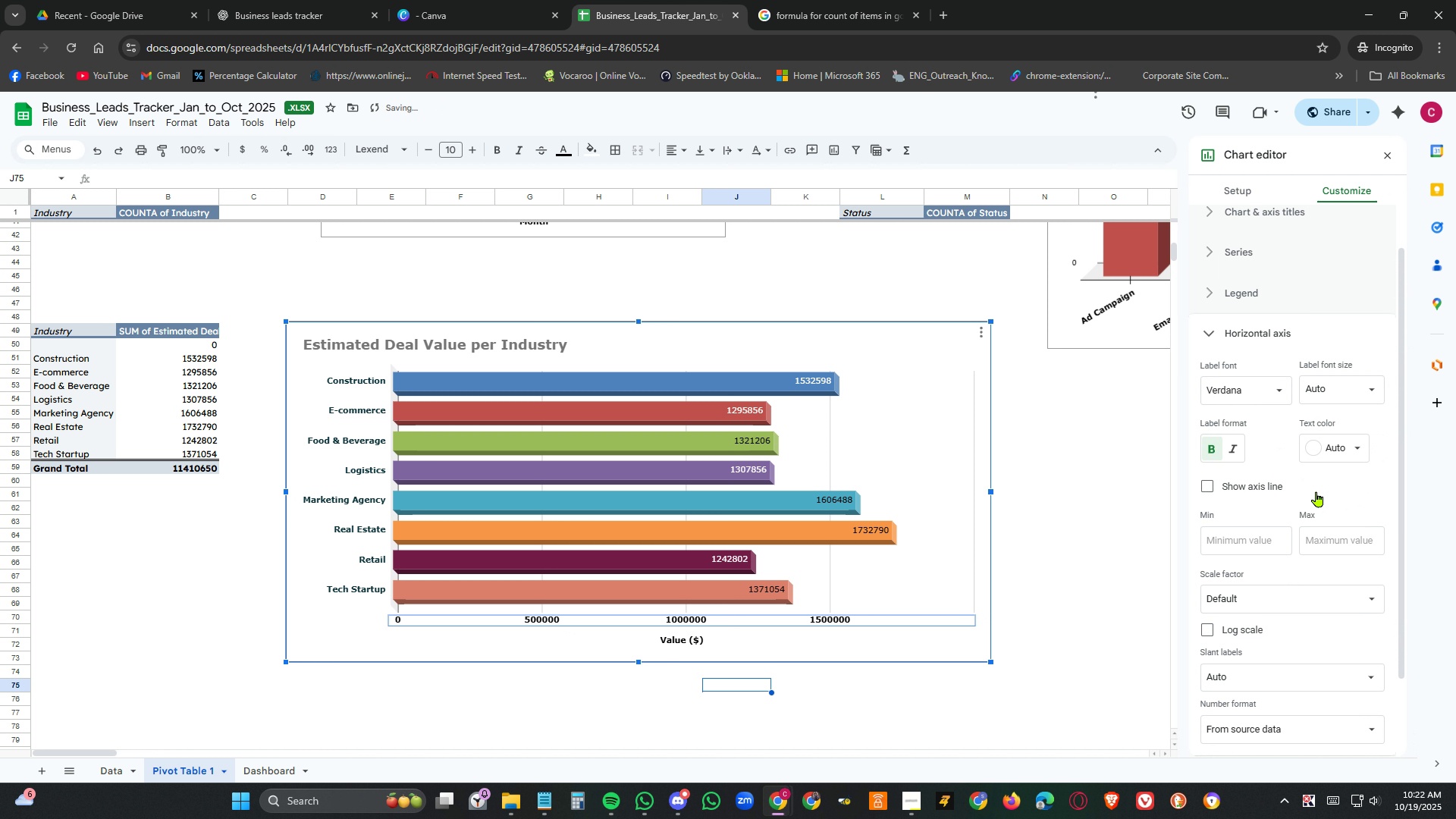 
scroll: coordinate [1327, 564], scroll_direction: down, amount: 3.0
 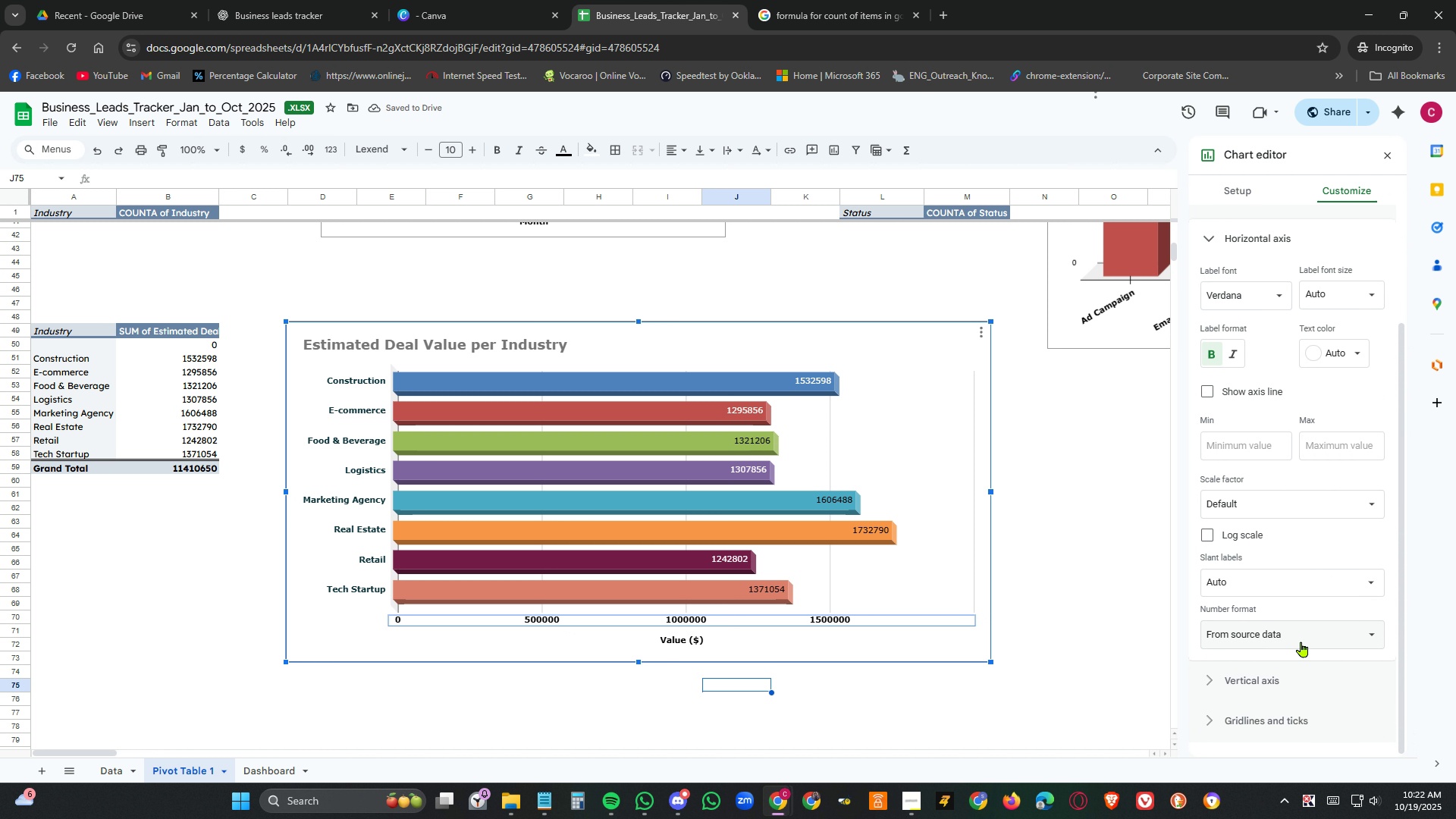 
left_click([1301, 642])
 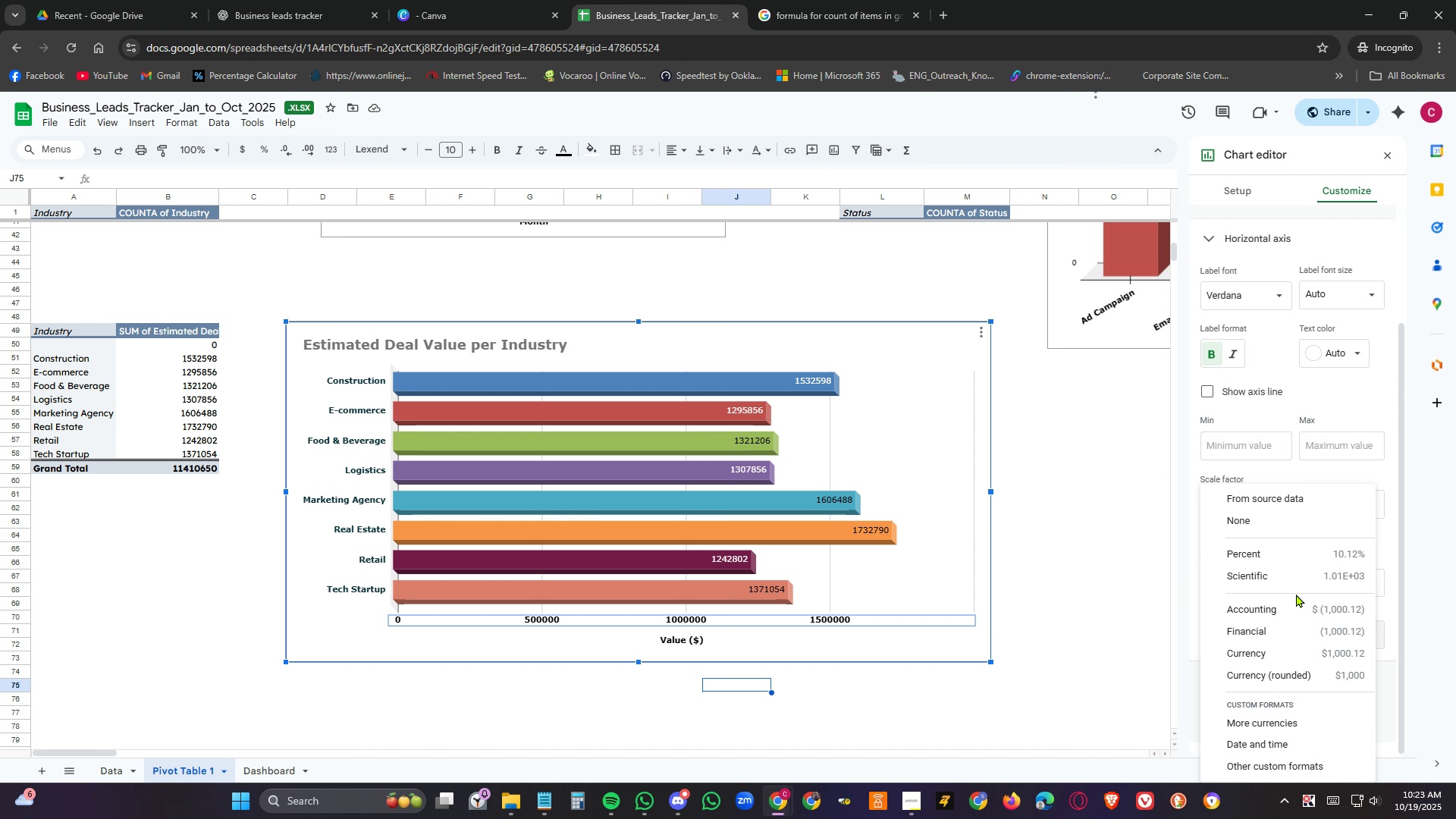 
left_click([1299, 573])
 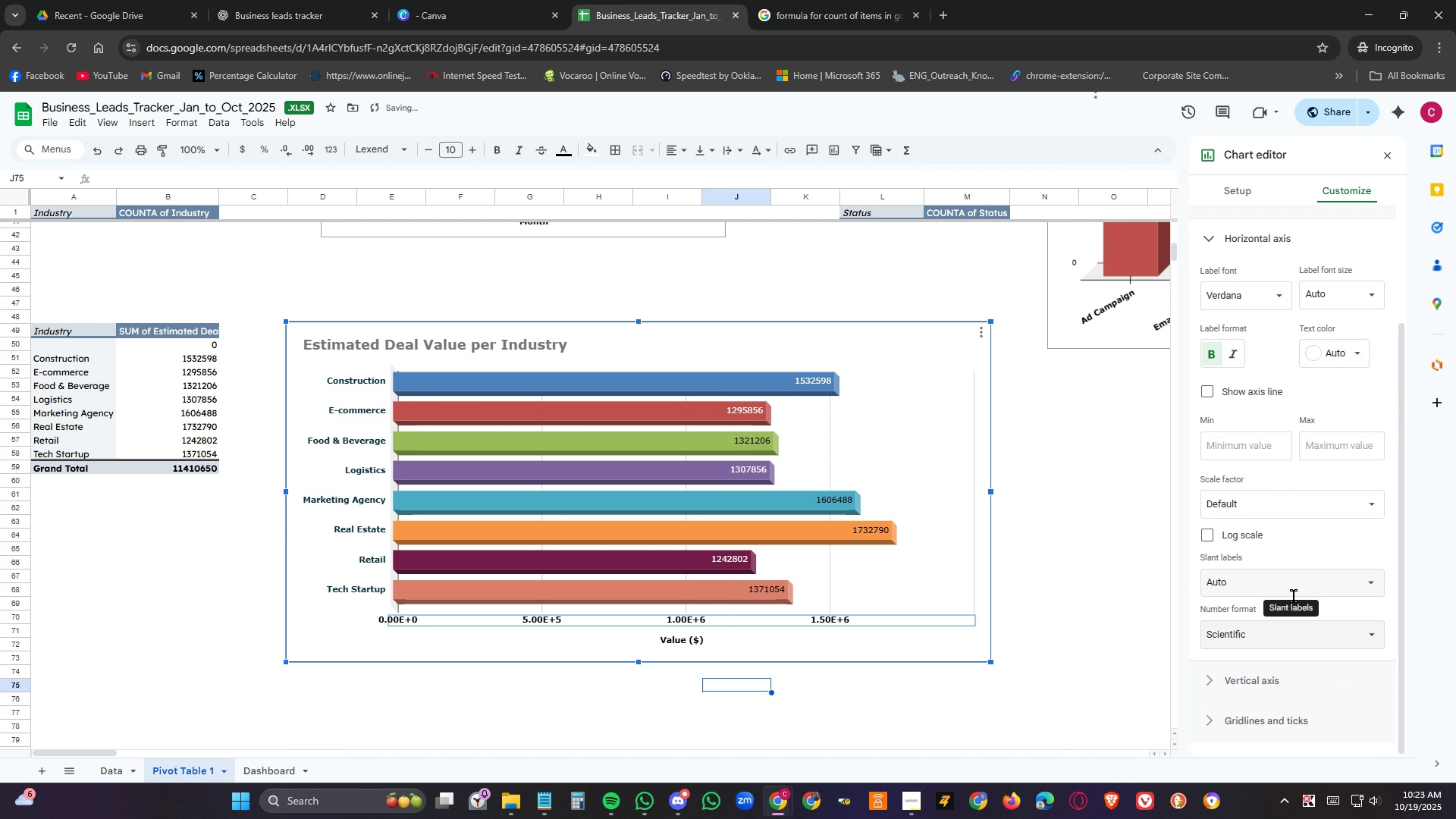 
left_click([1290, 632])
 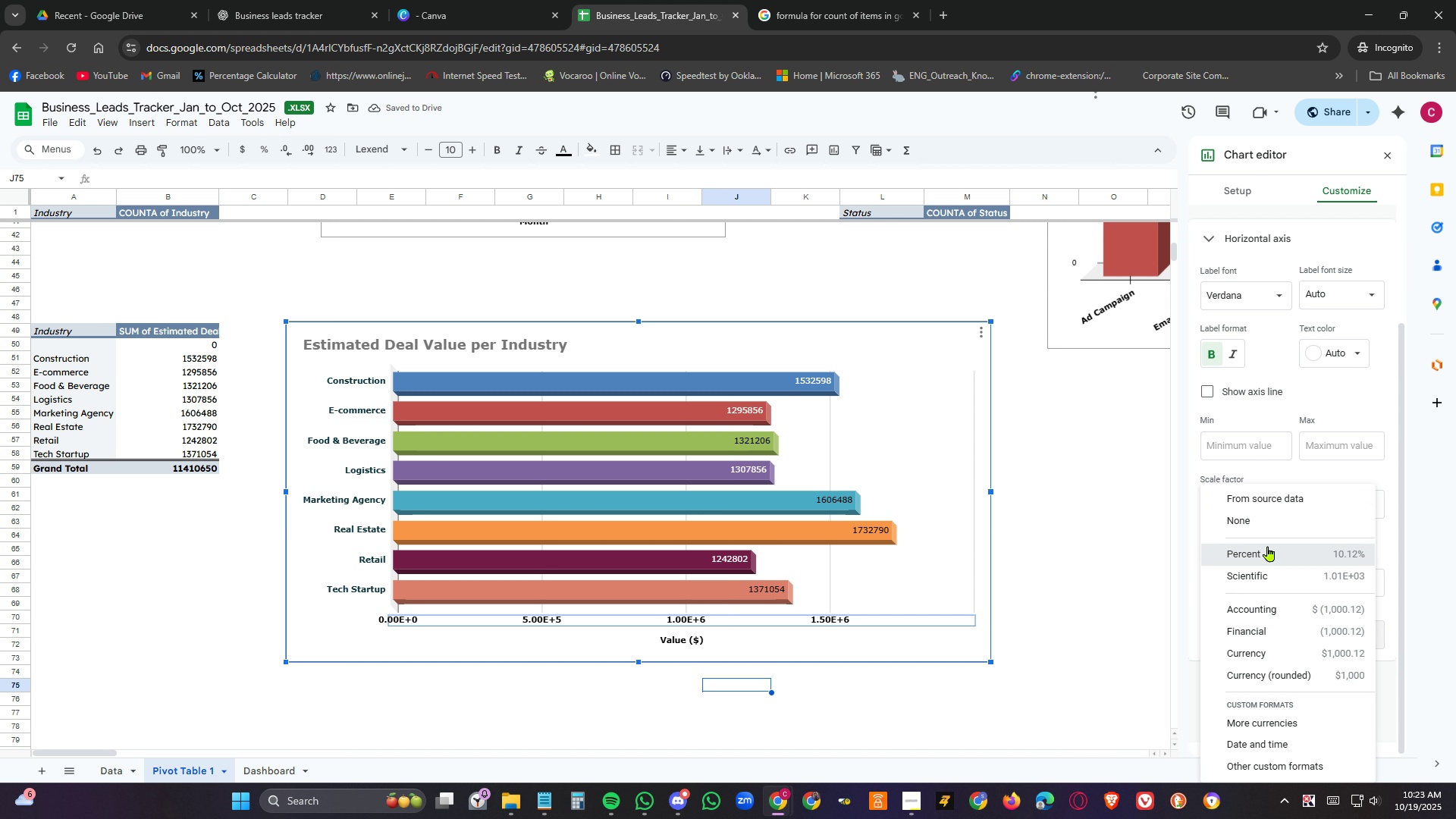 
left_click([1268, 546])
 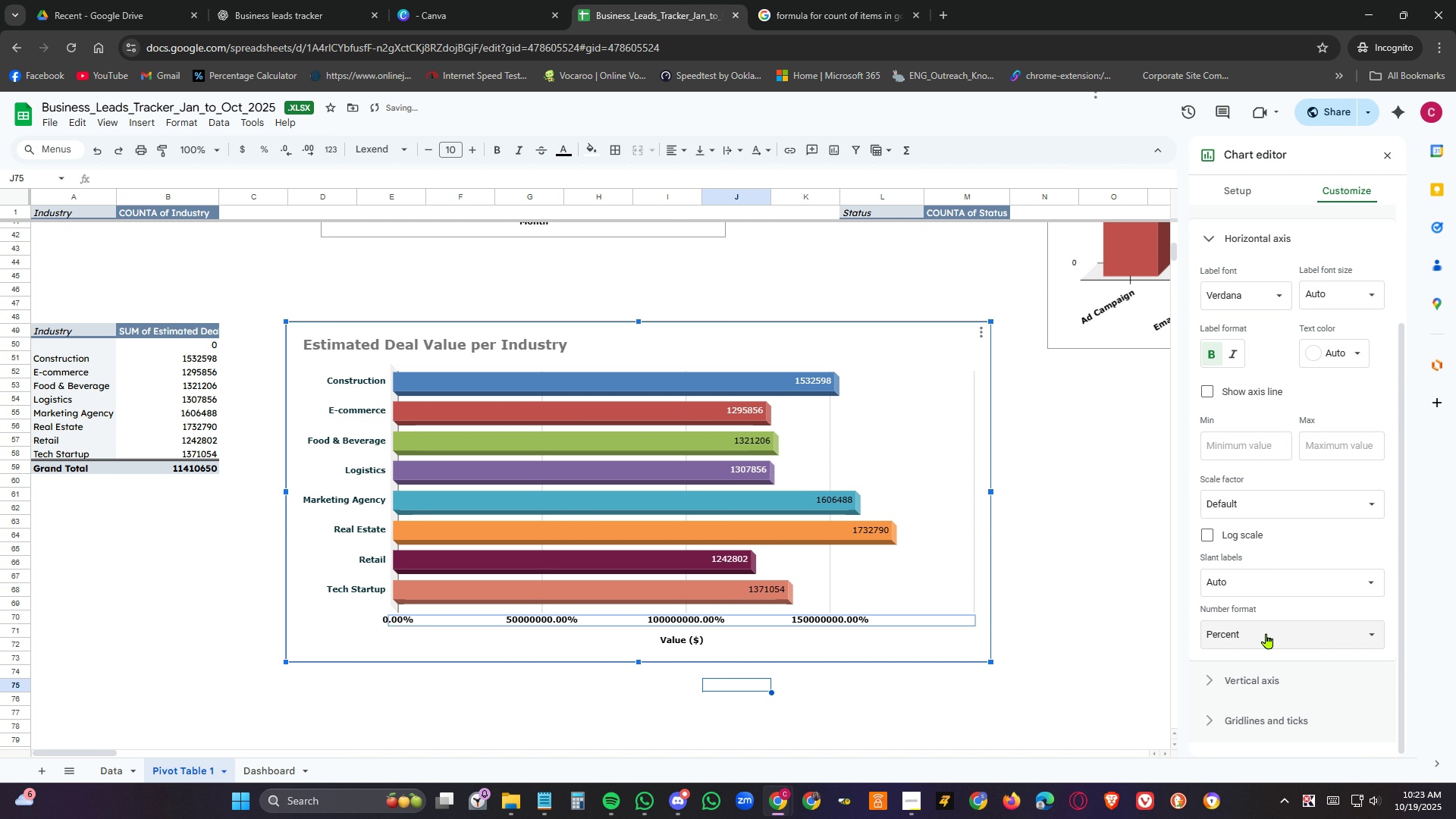 
left_click([1265, 639])
 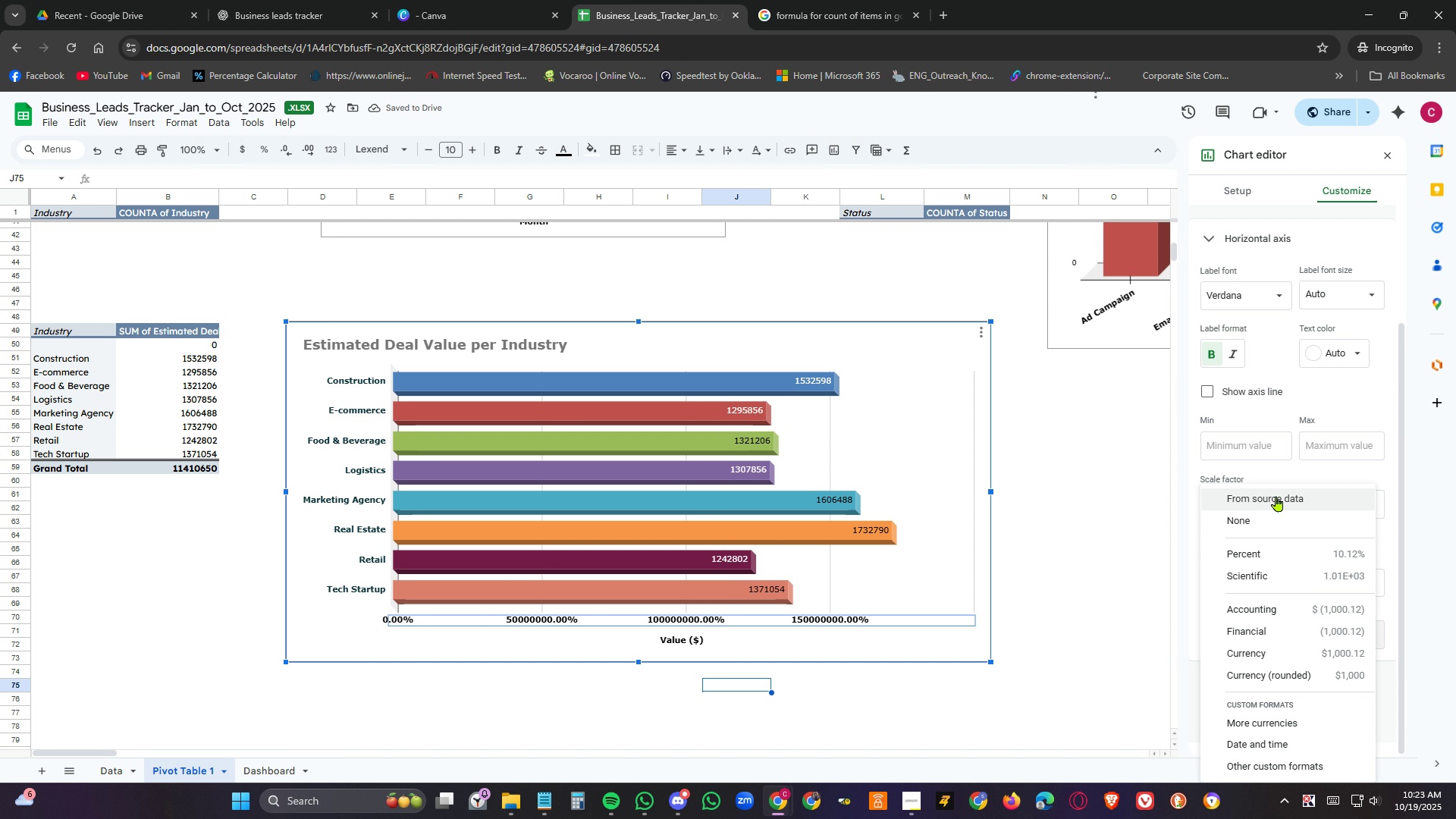 
left_click([1276, 496])
 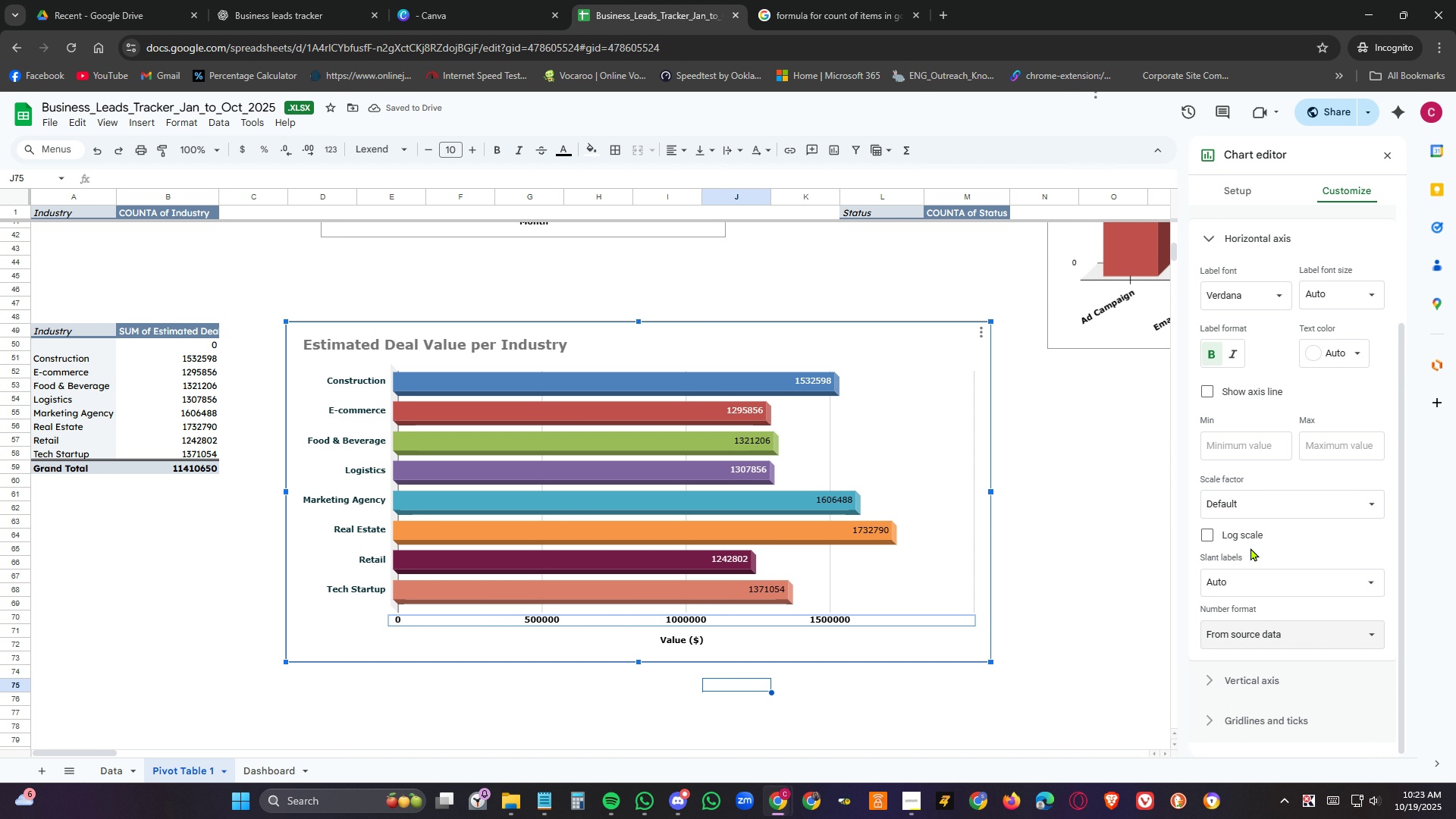 
left_click([1254, 535])
 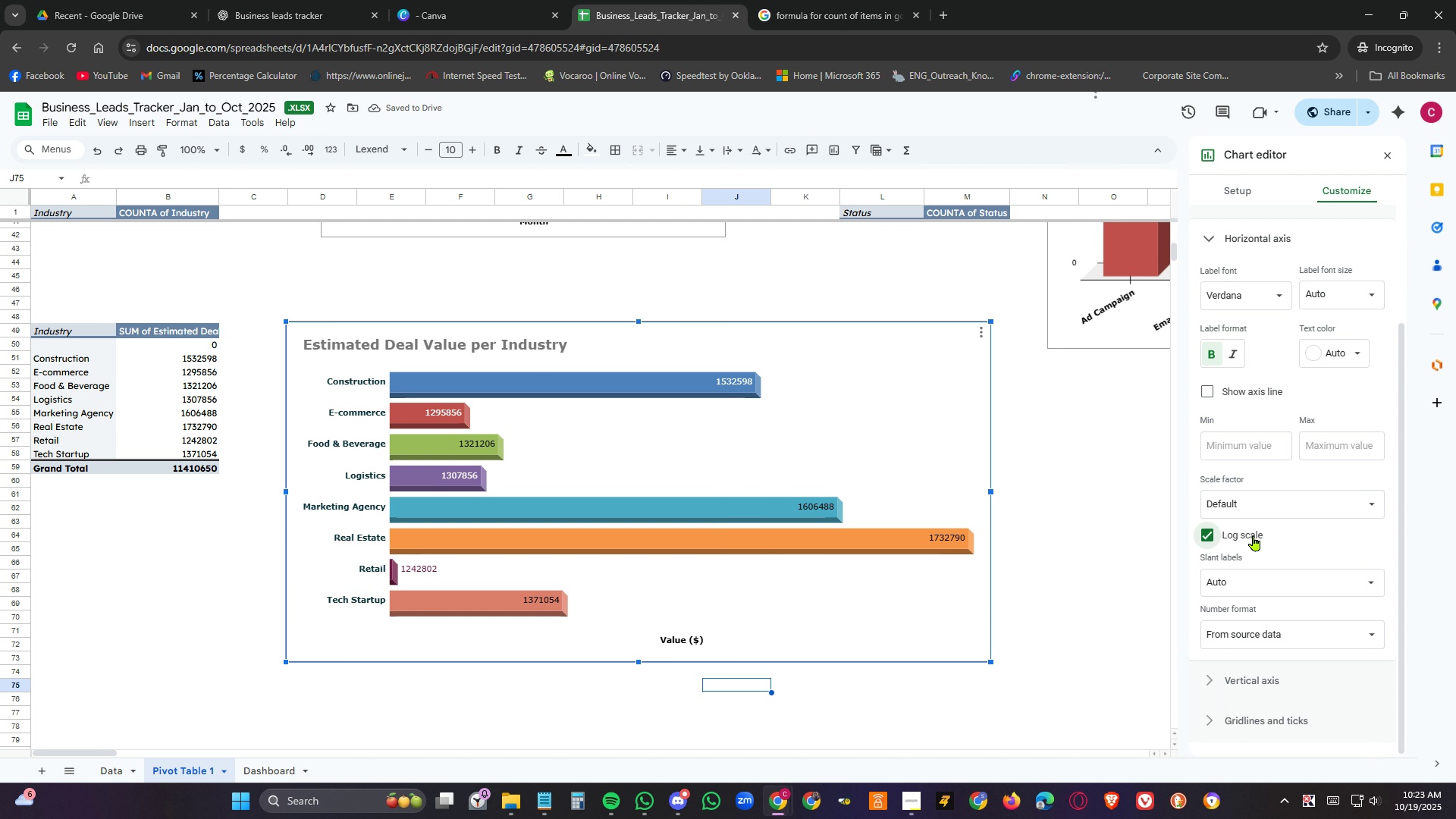 
left_click([1254, 535])
 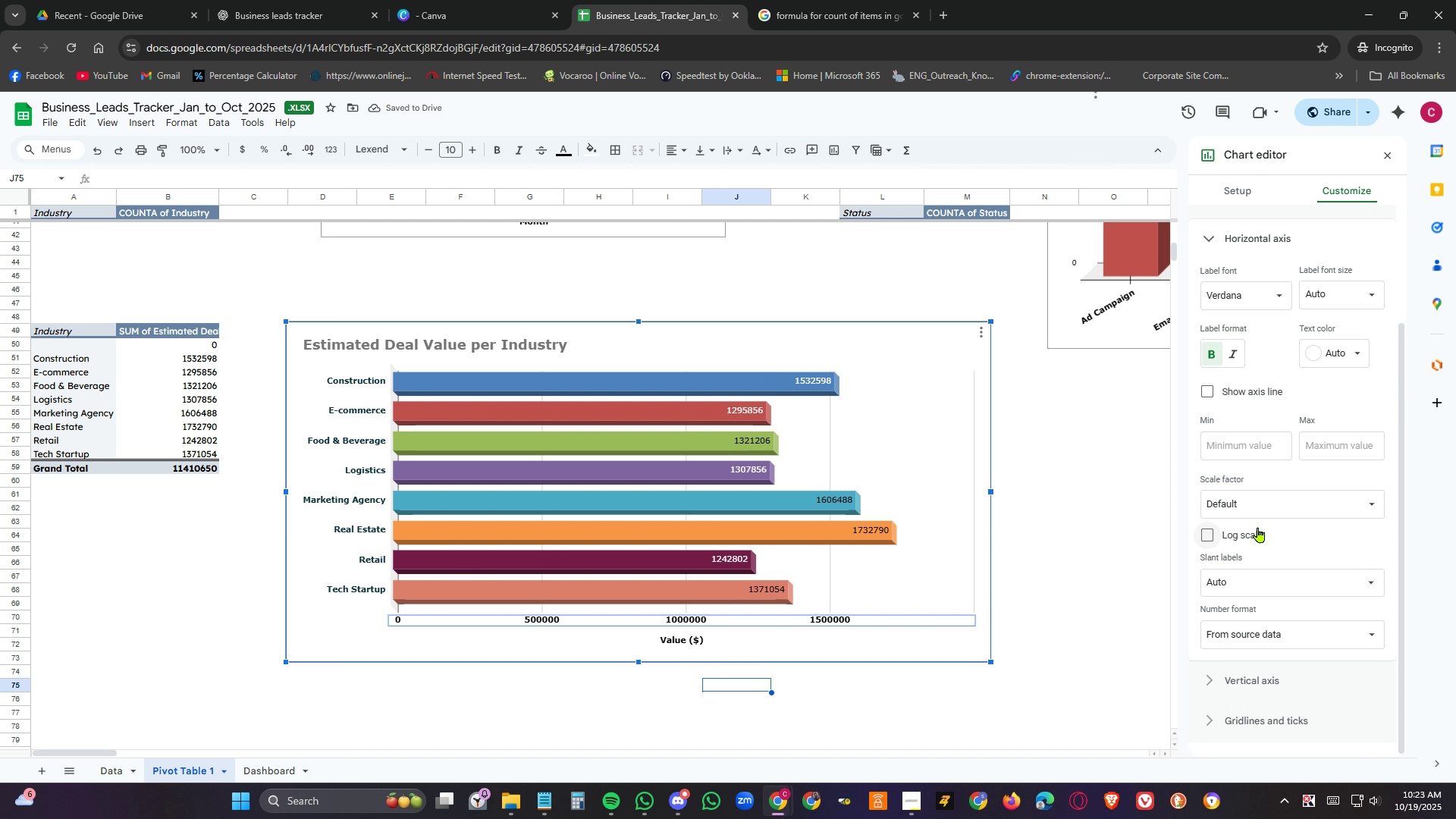 
left_click([1269, 504])
 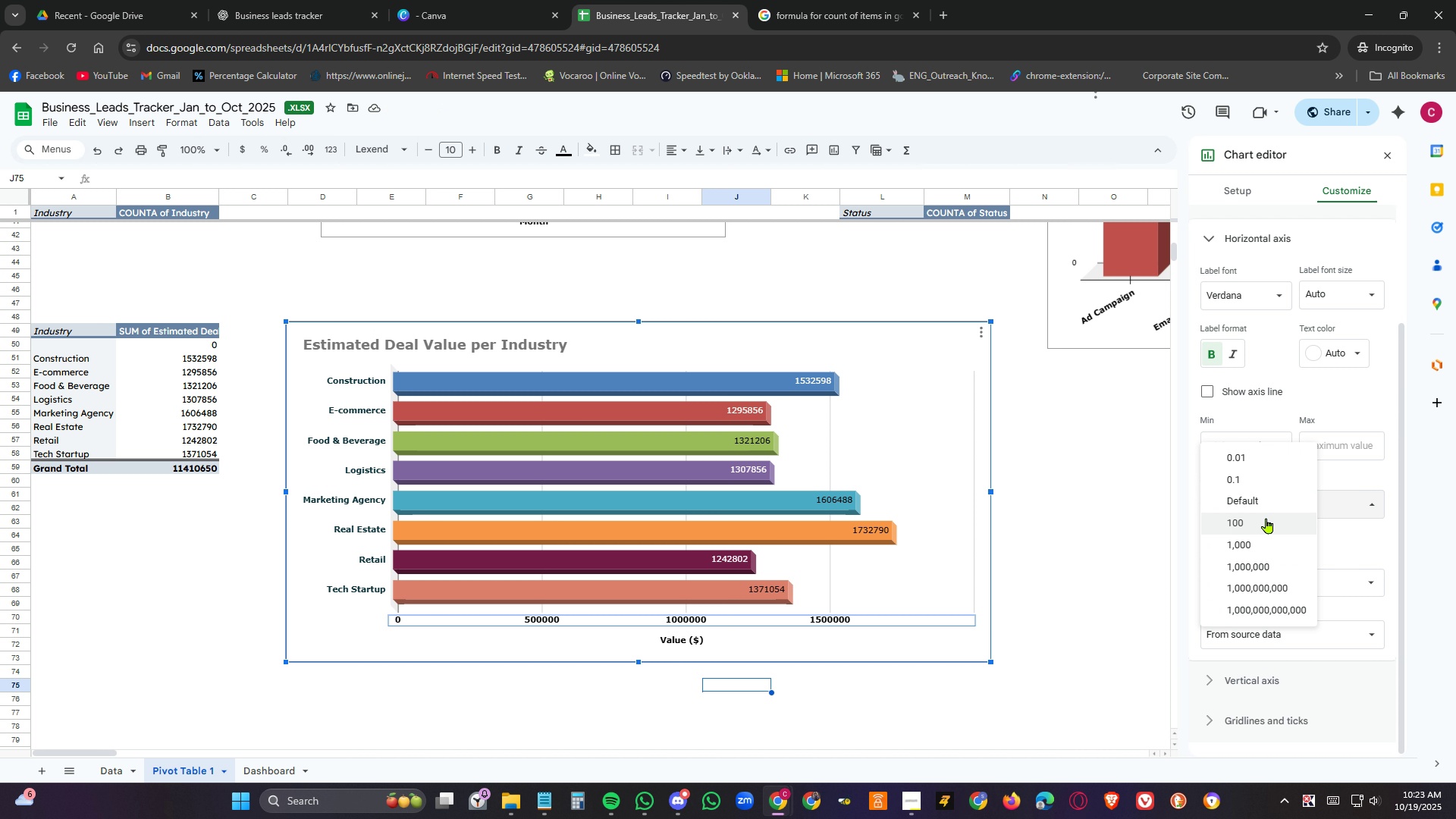 
left_click([1266, 518])
 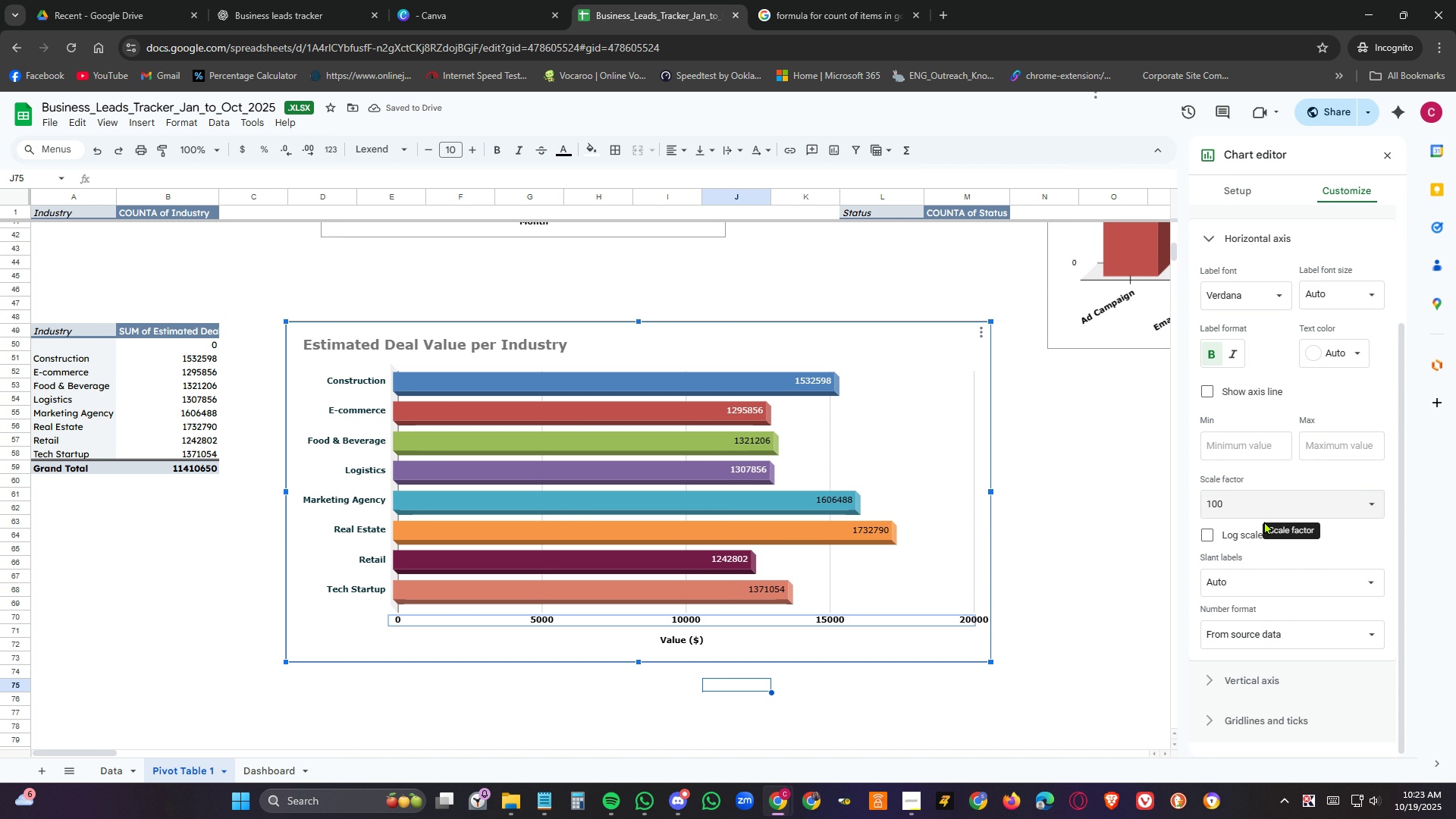 
left_click([1264, 505])
 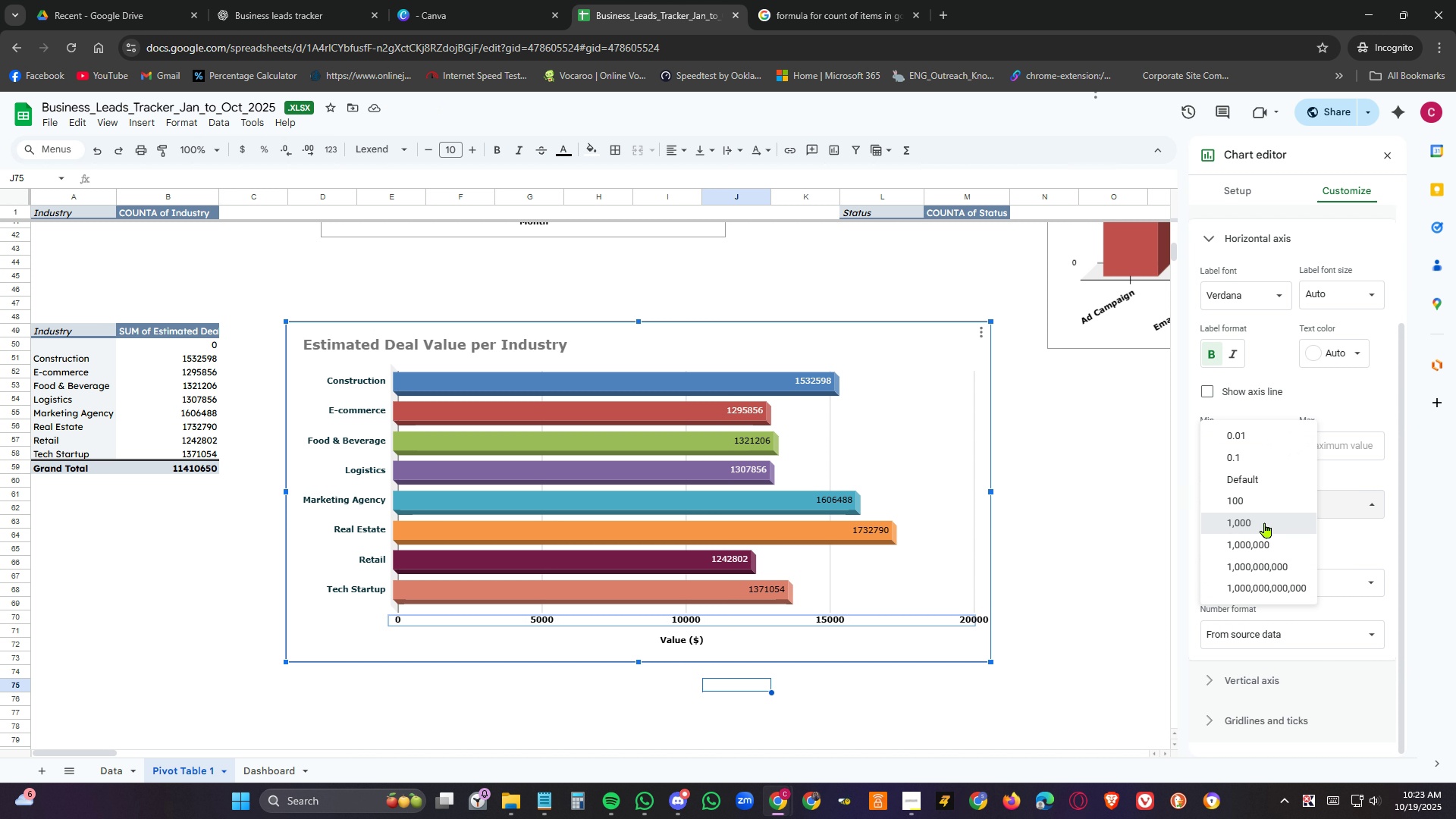 
left_click([1265, 522])
 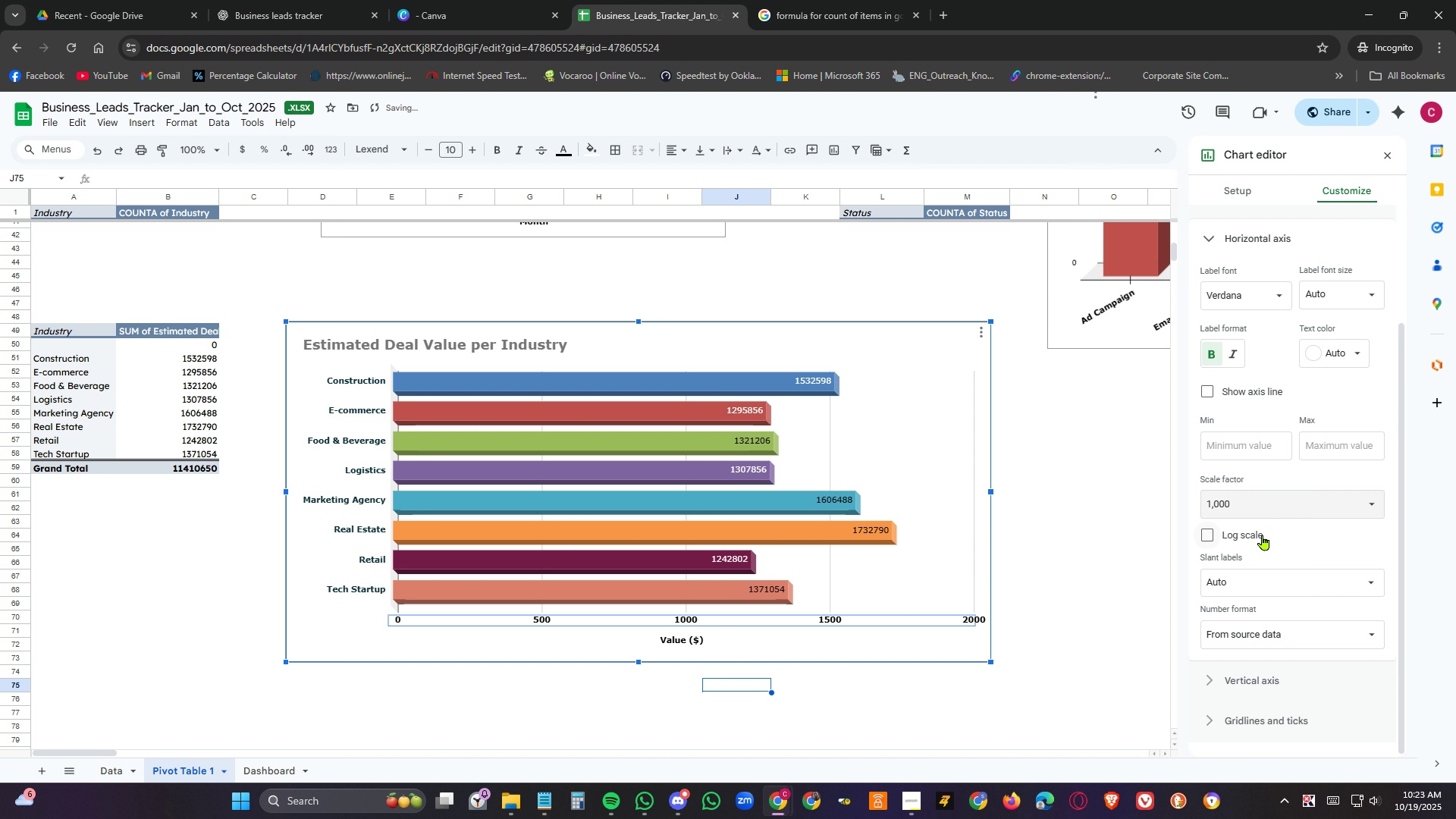 
left_click([1265, 507])
 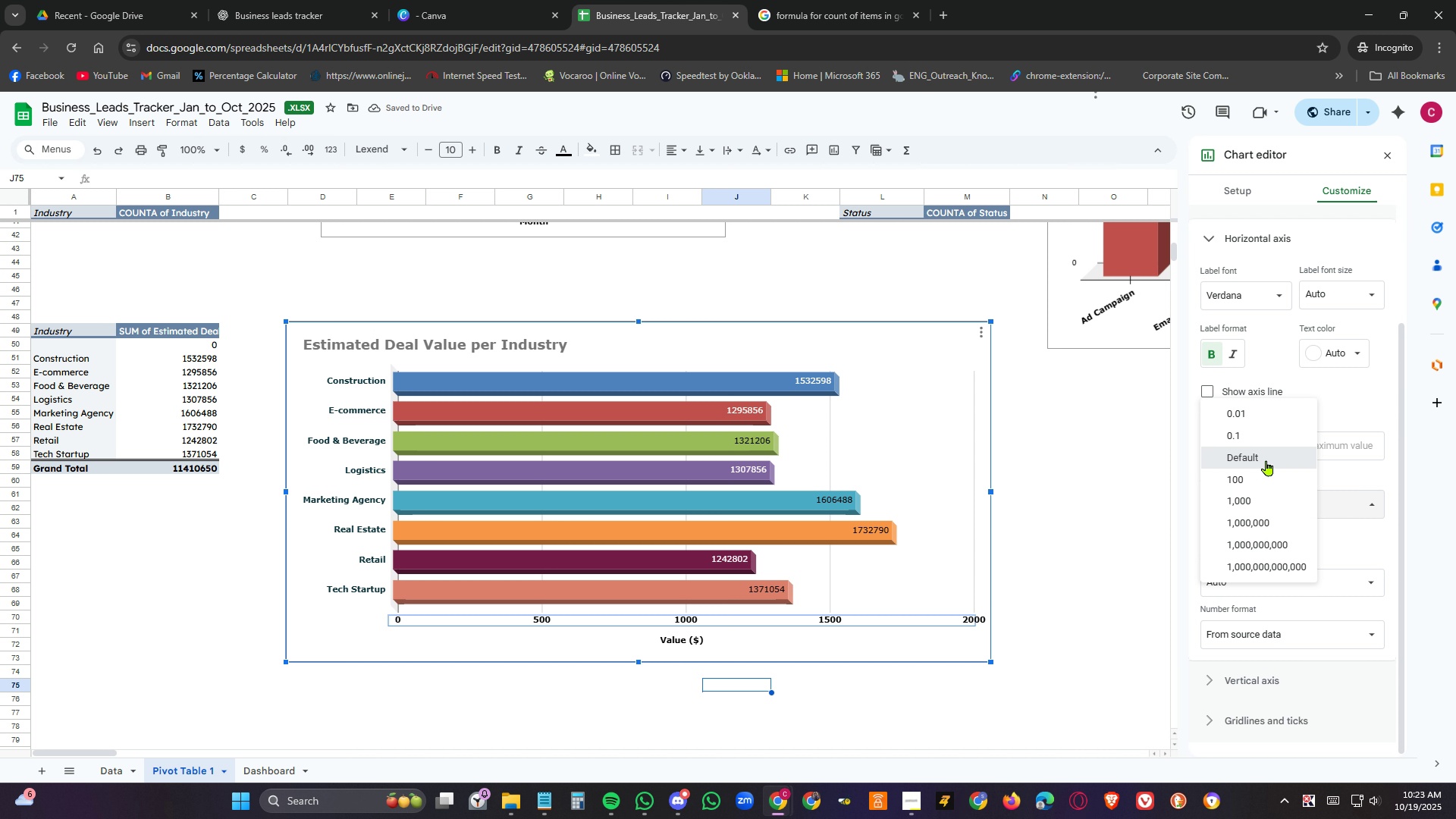 
left_click([1266, 460])
 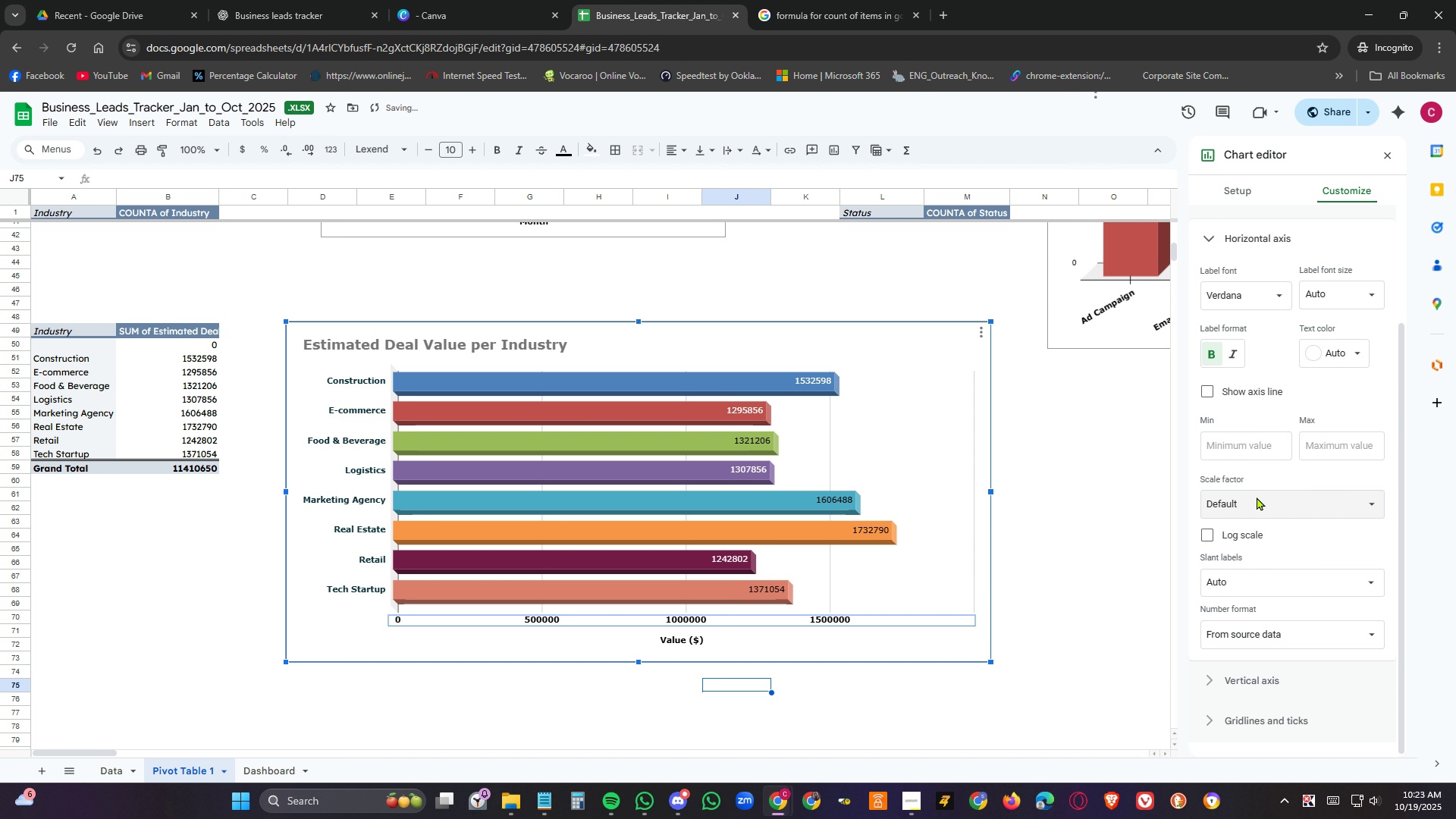 
left_click([1255, 506])
 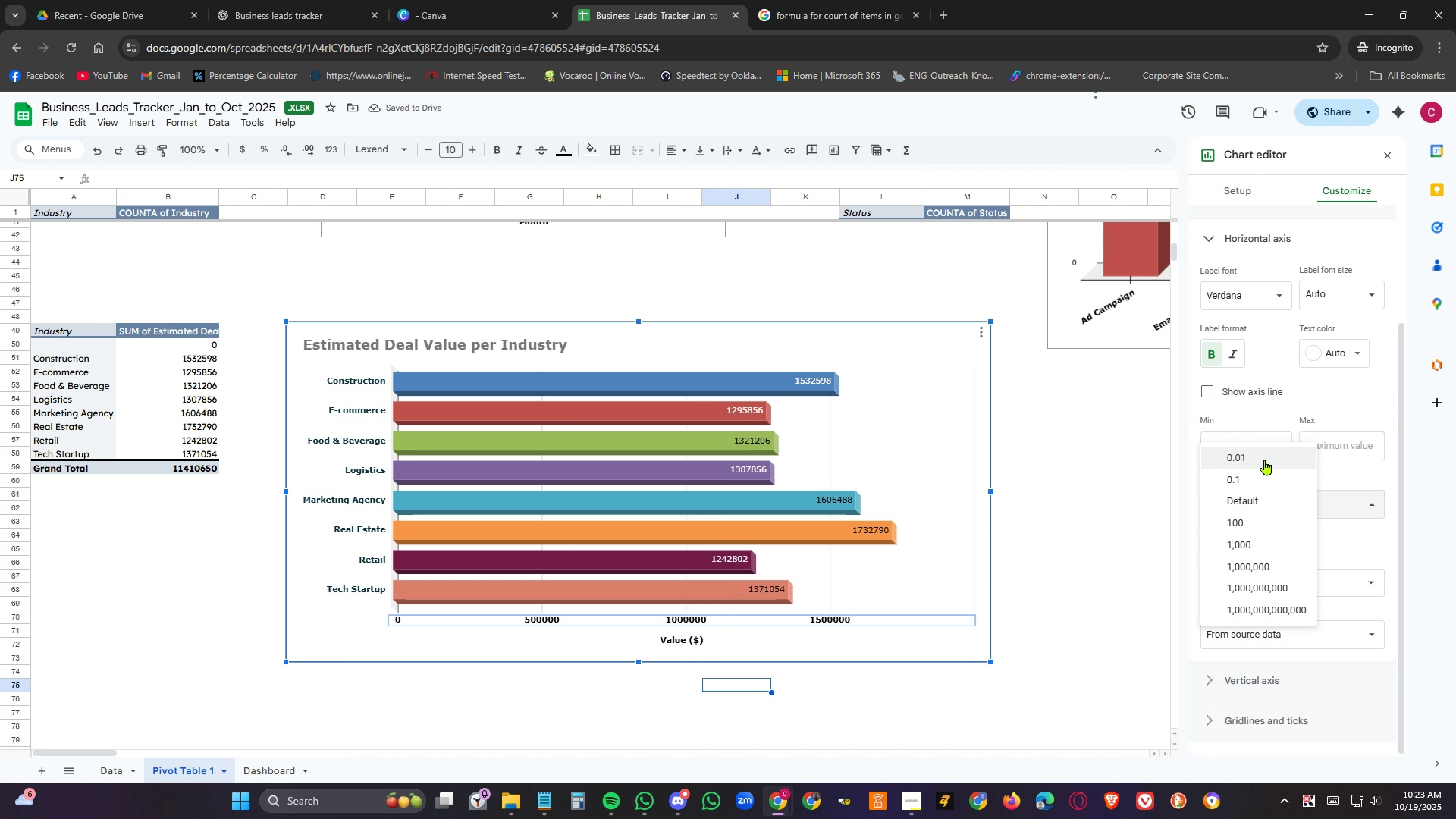 
left_click([1265, 460])
 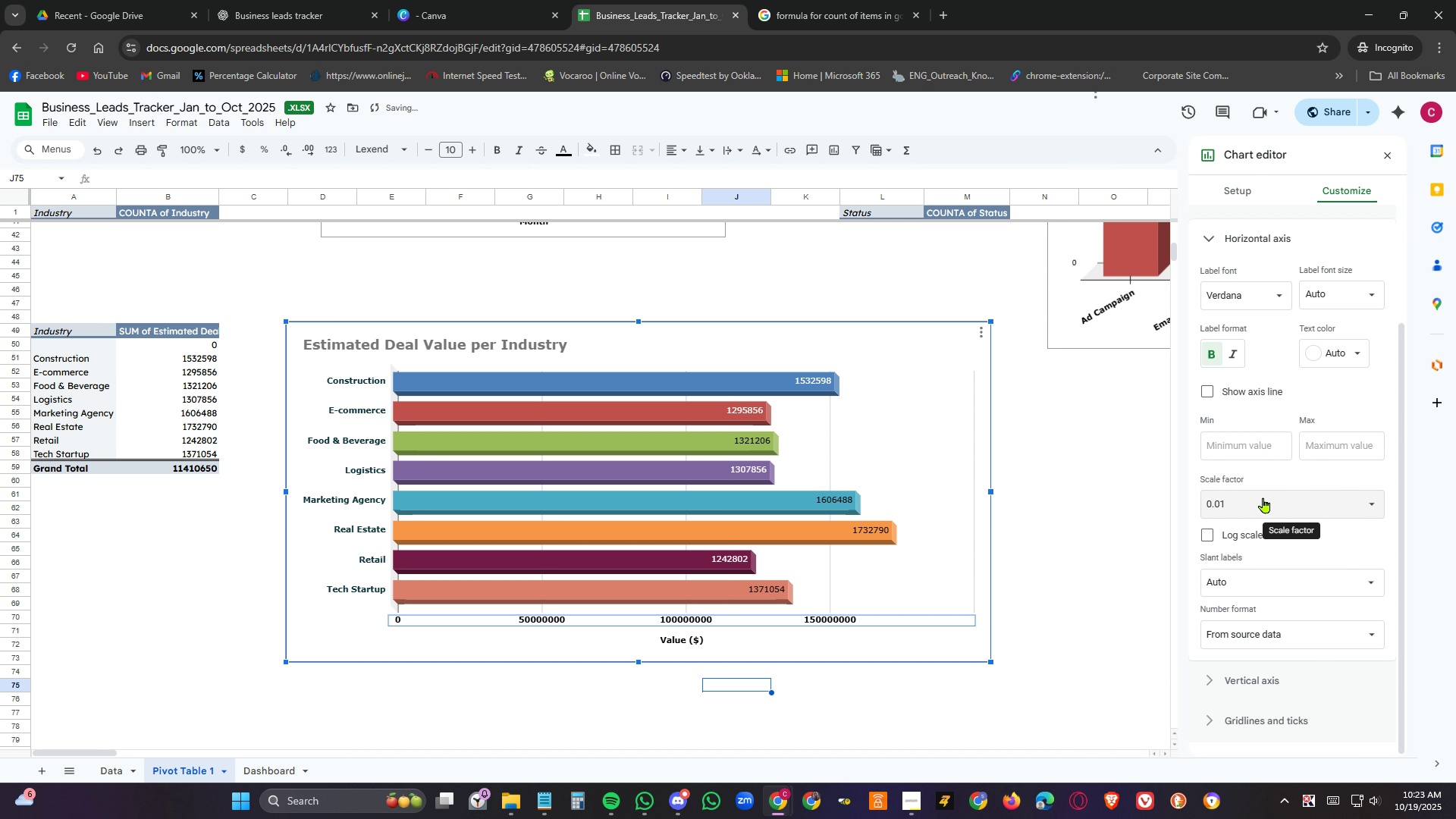 
left_click([1261, 497])
 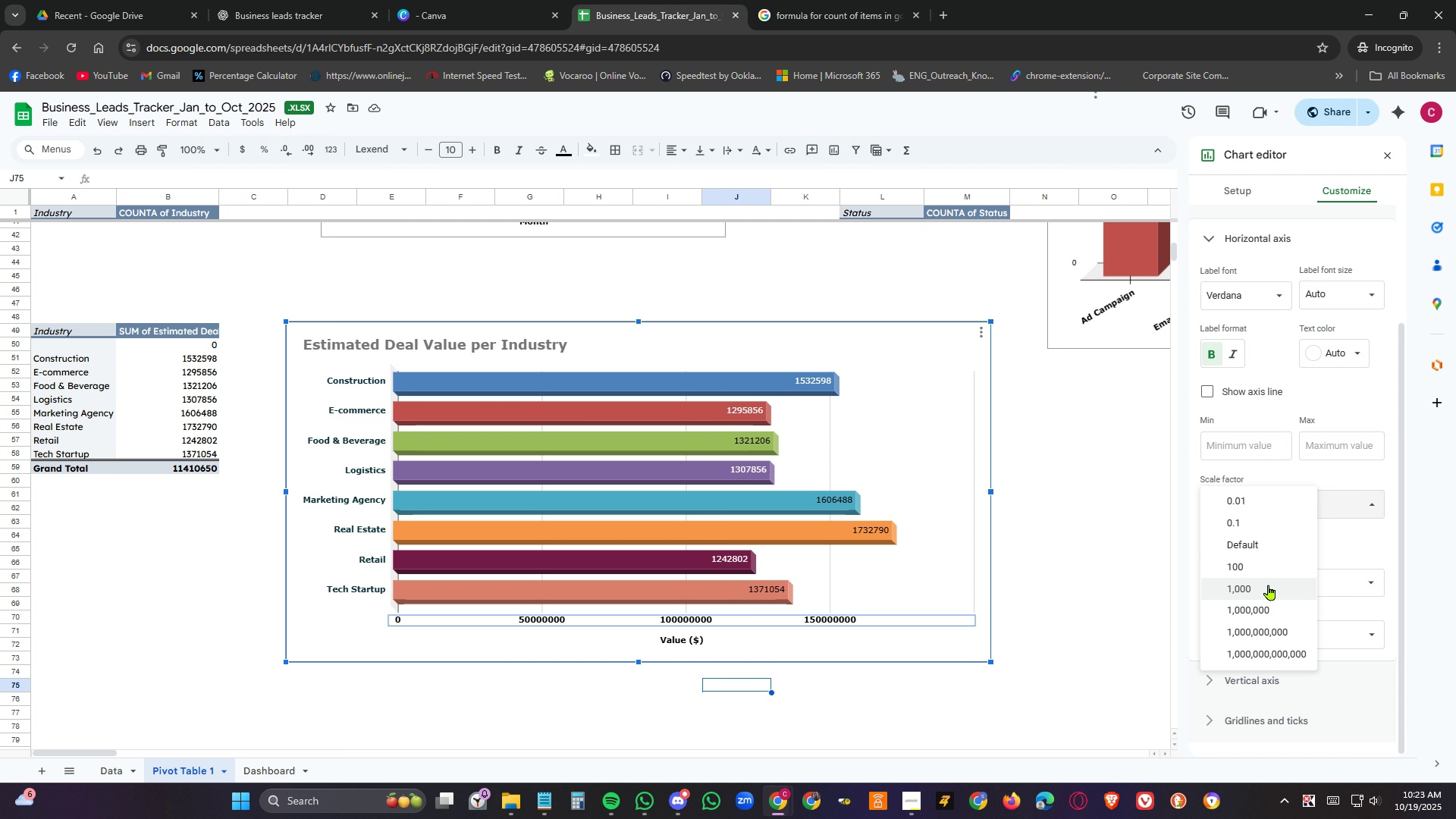 
left_click([1269, 585])
 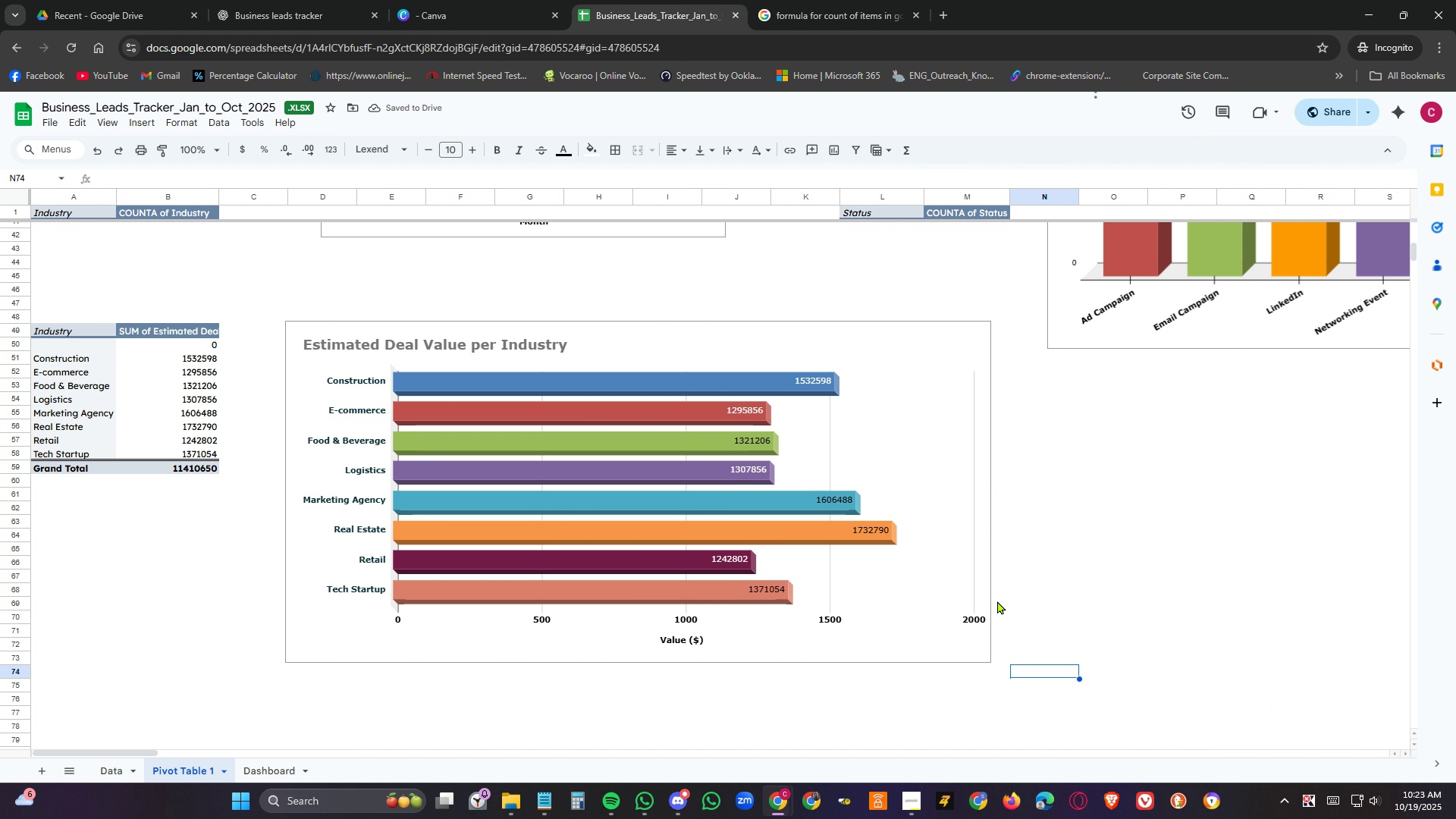 
left_click([977, 578])
 